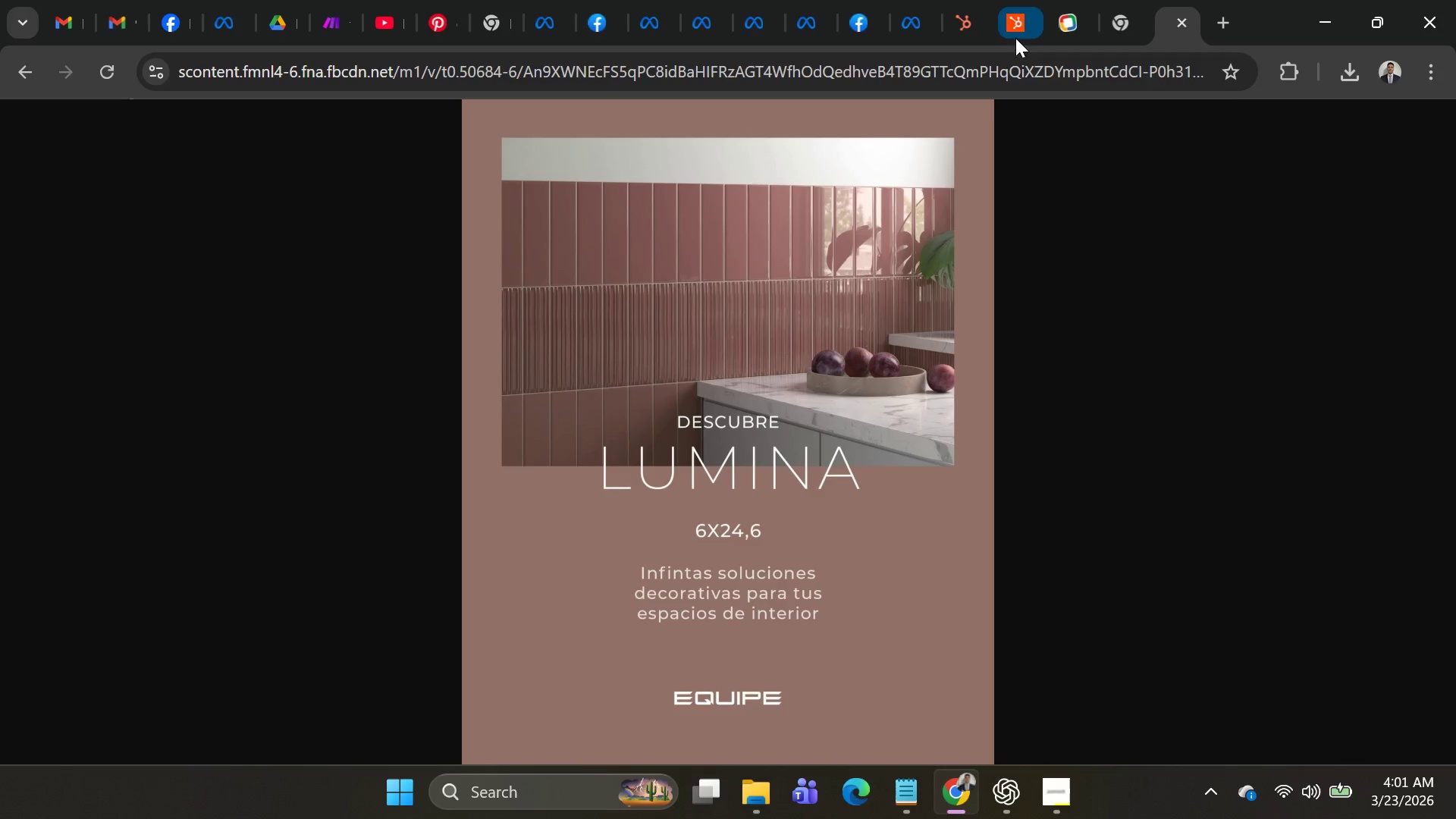 
scroll: coordinate [833, 447], scroll_direction: down, amount: 3.0
 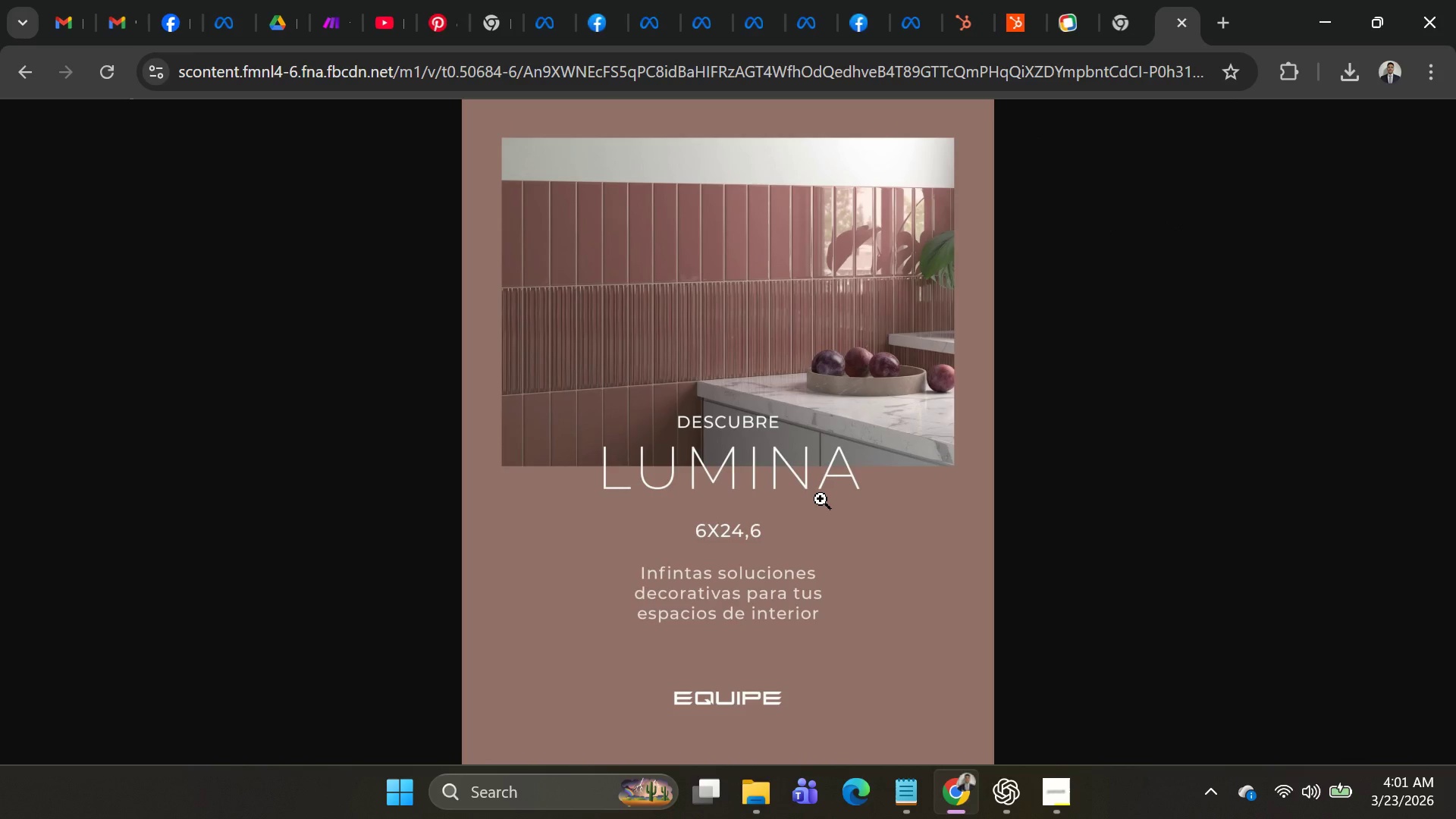 
key(ArrowLeft)
 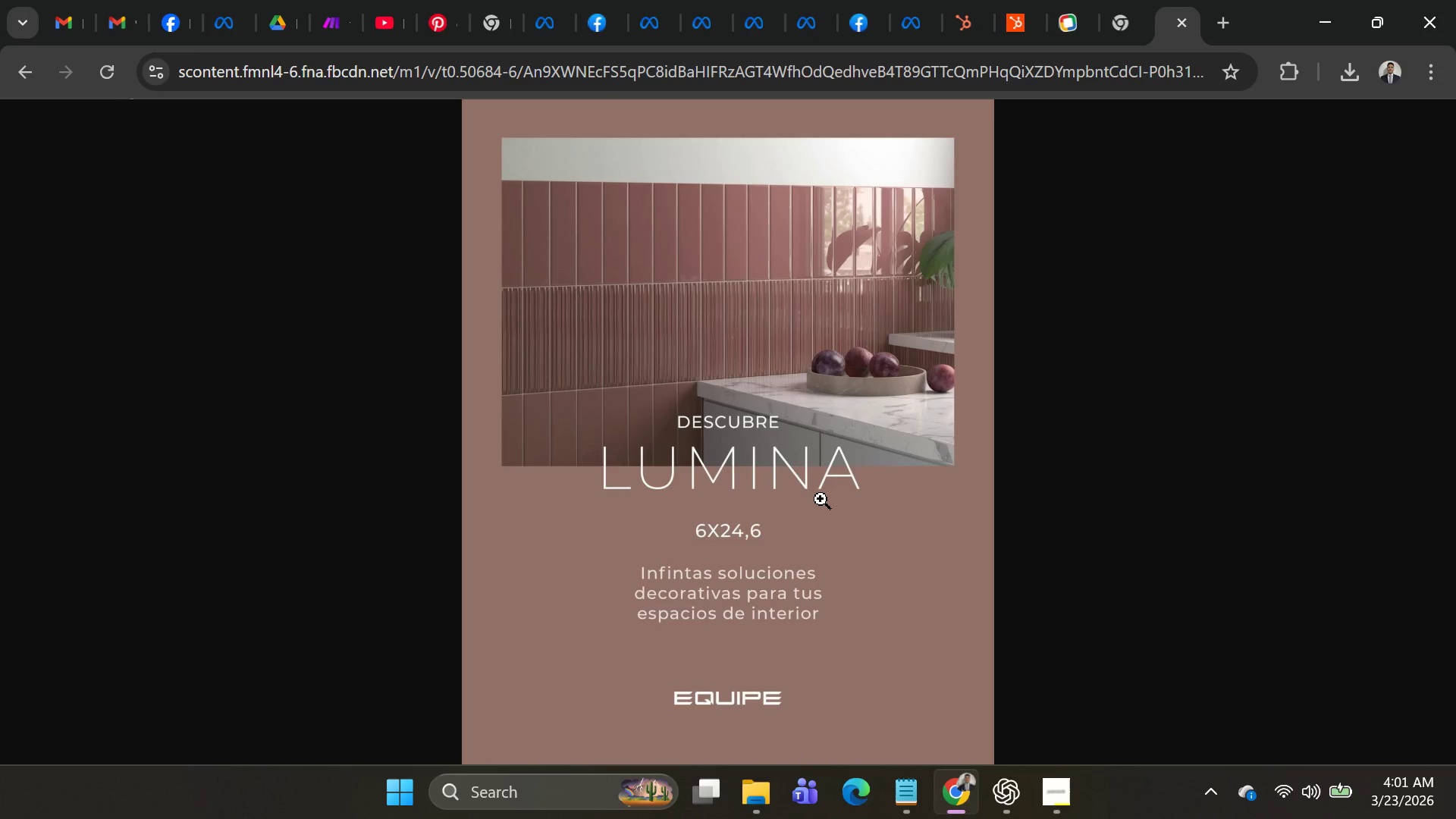 
key(ArrowLeft)
 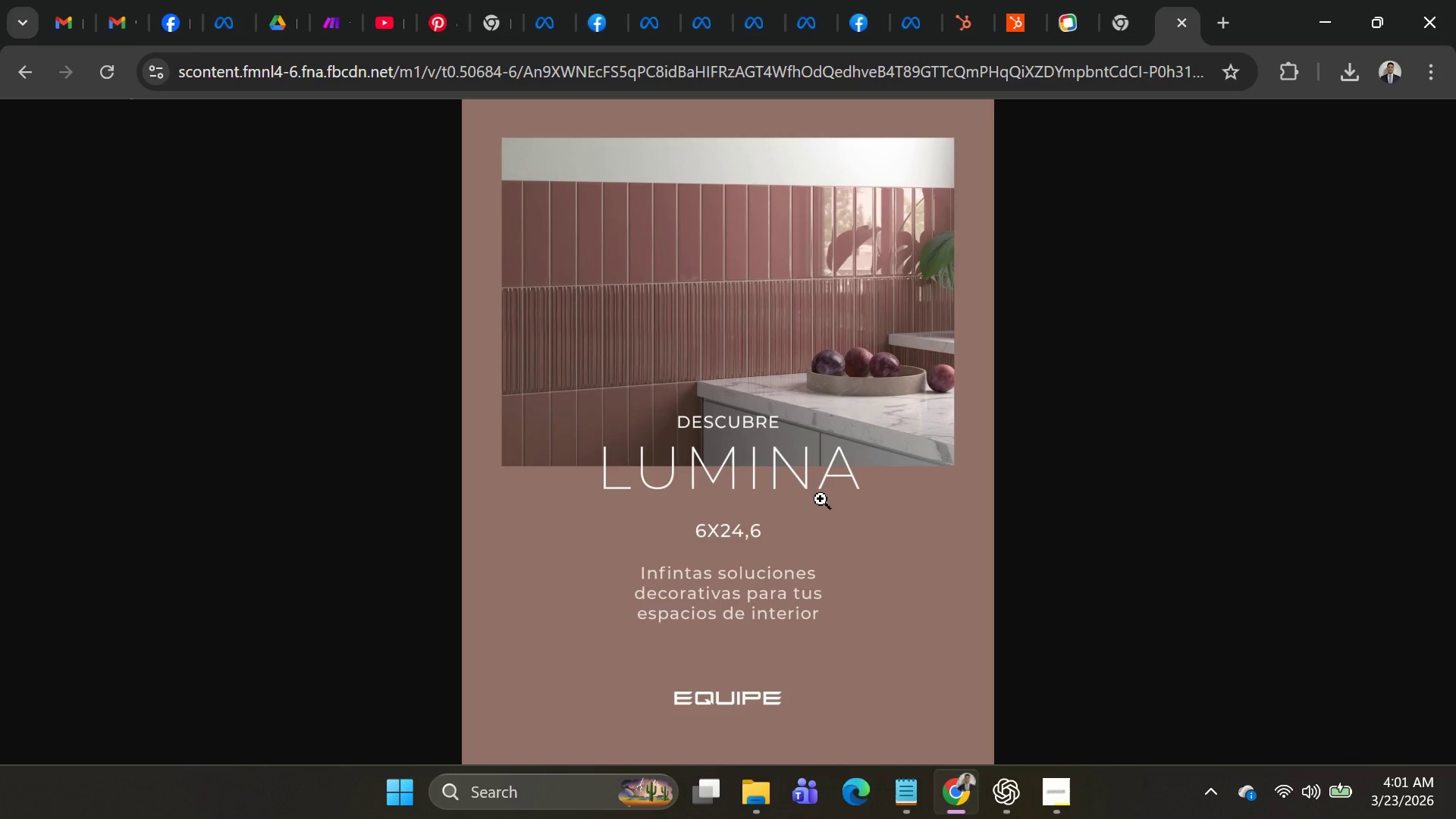 
key(ArrowLeft)
 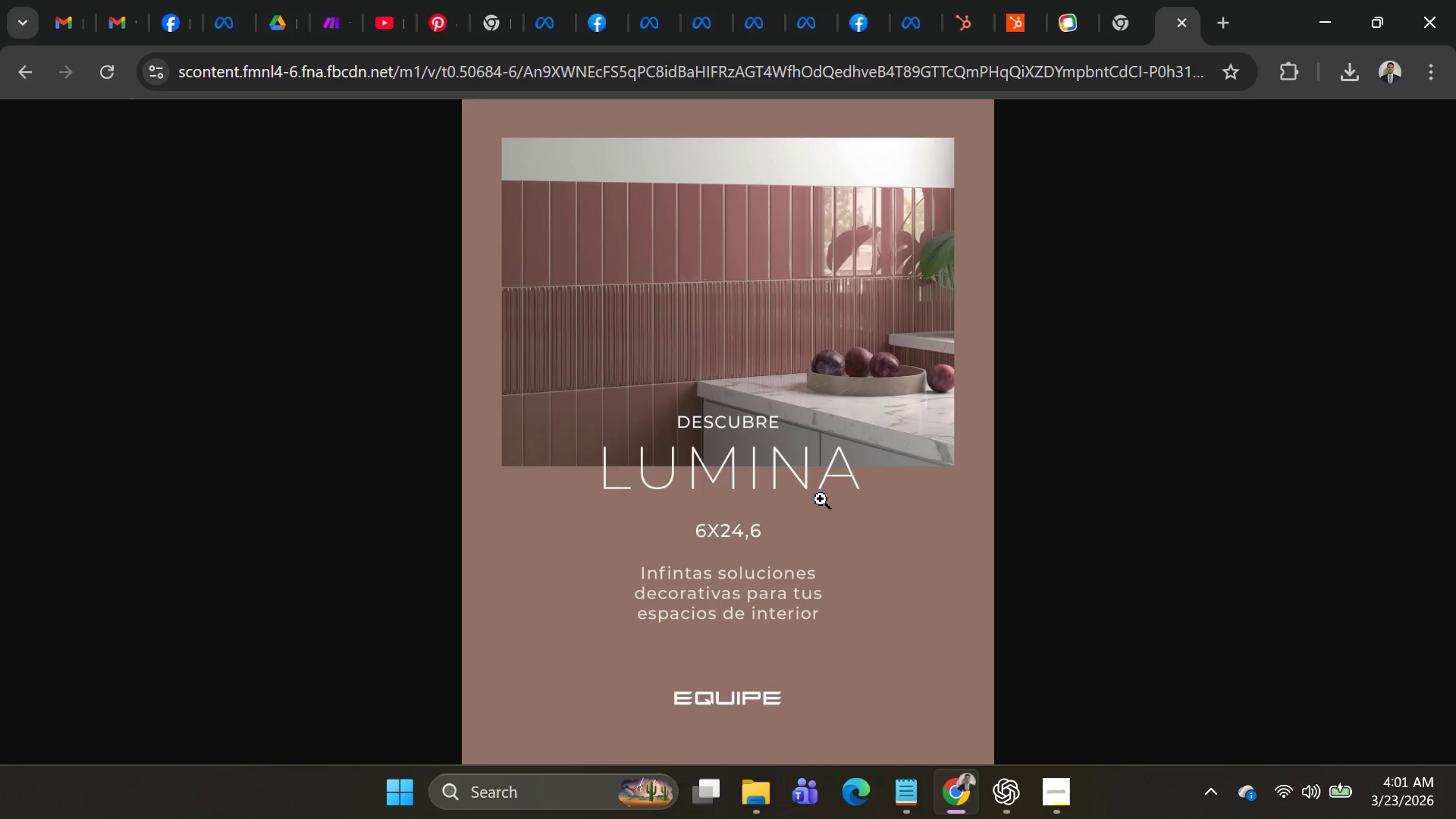 
key(Alt+AltLeft)
 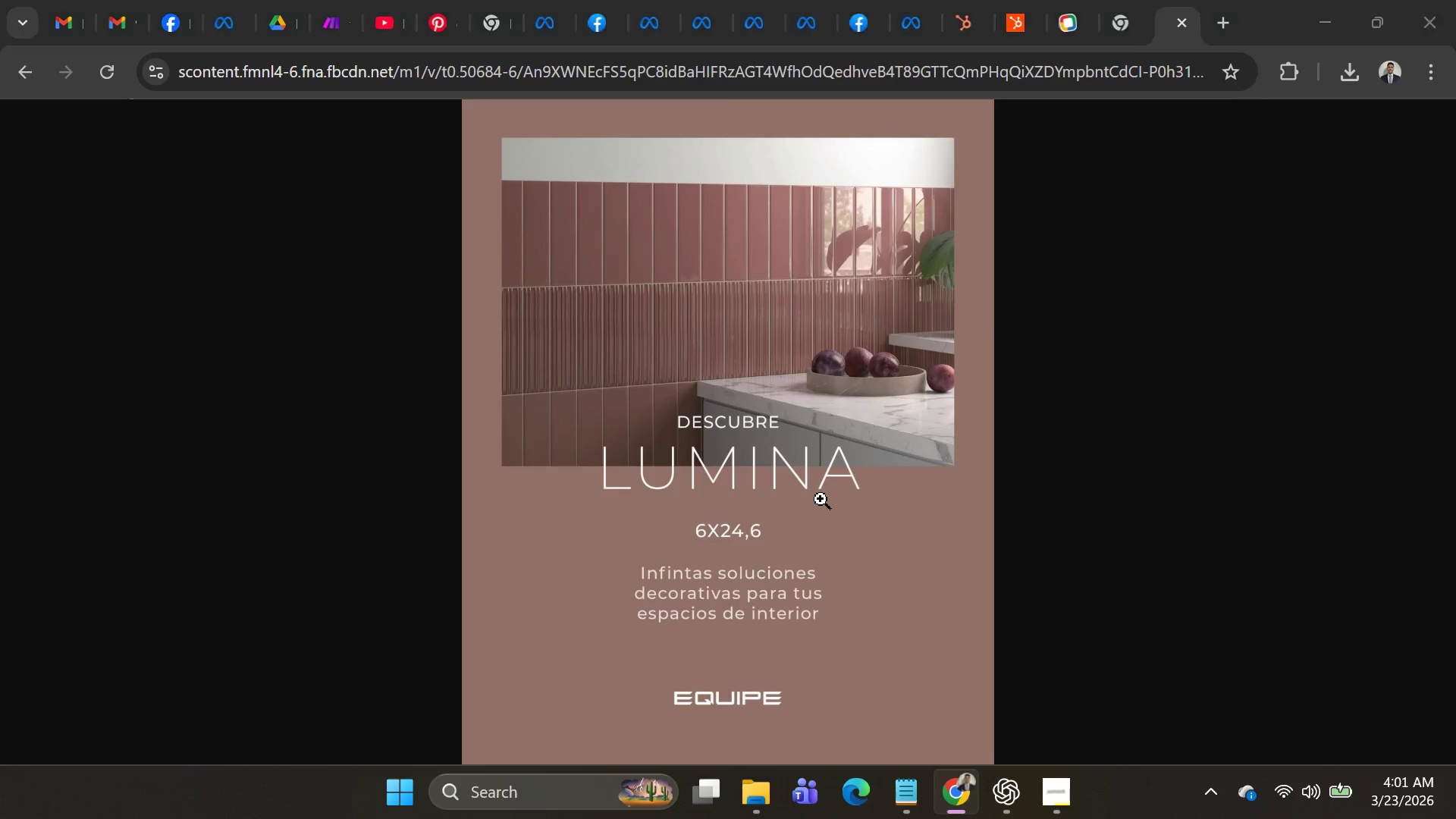 
key(Alt+Tab)
 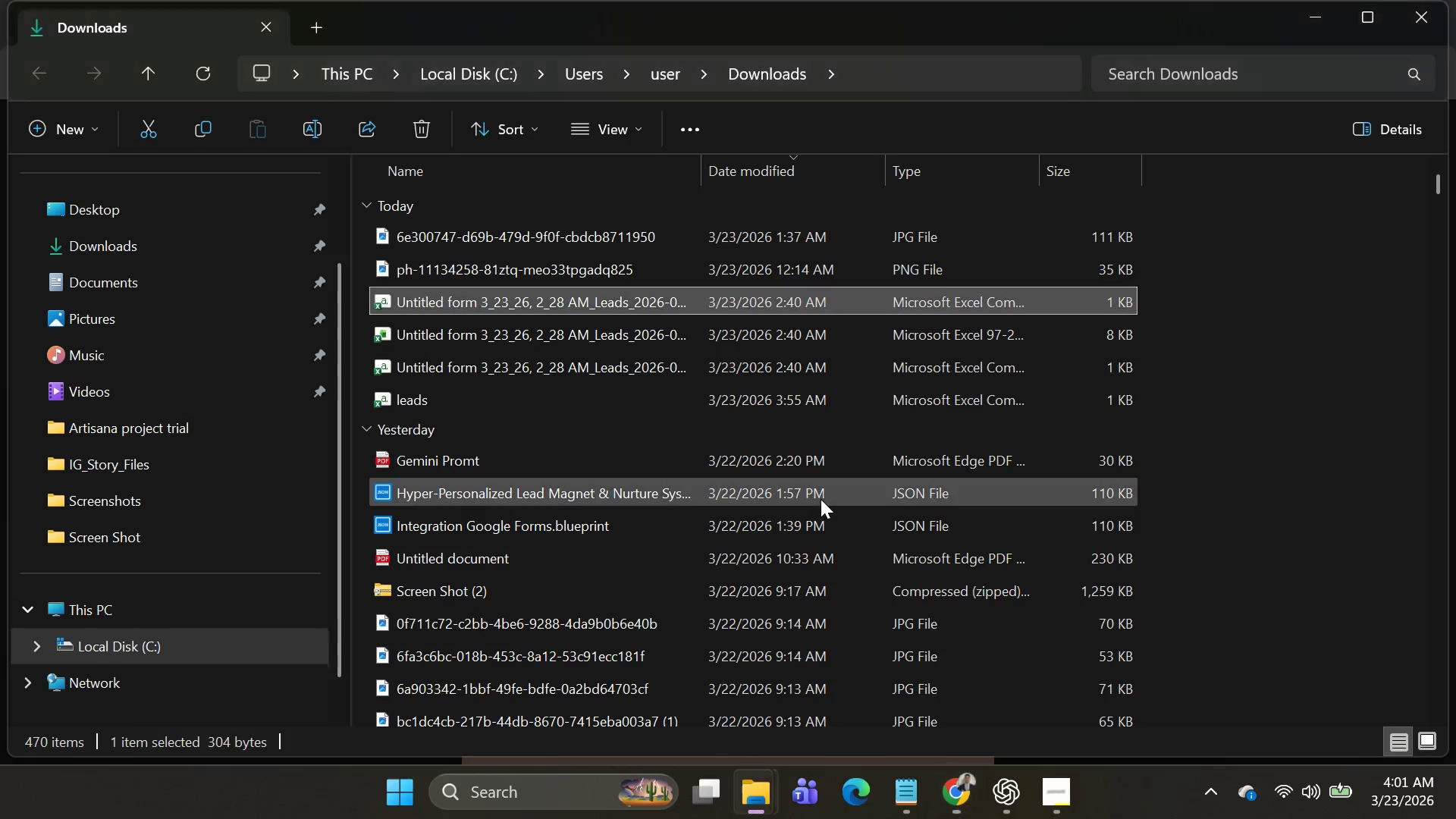 
key(Alt+AltLeft)
 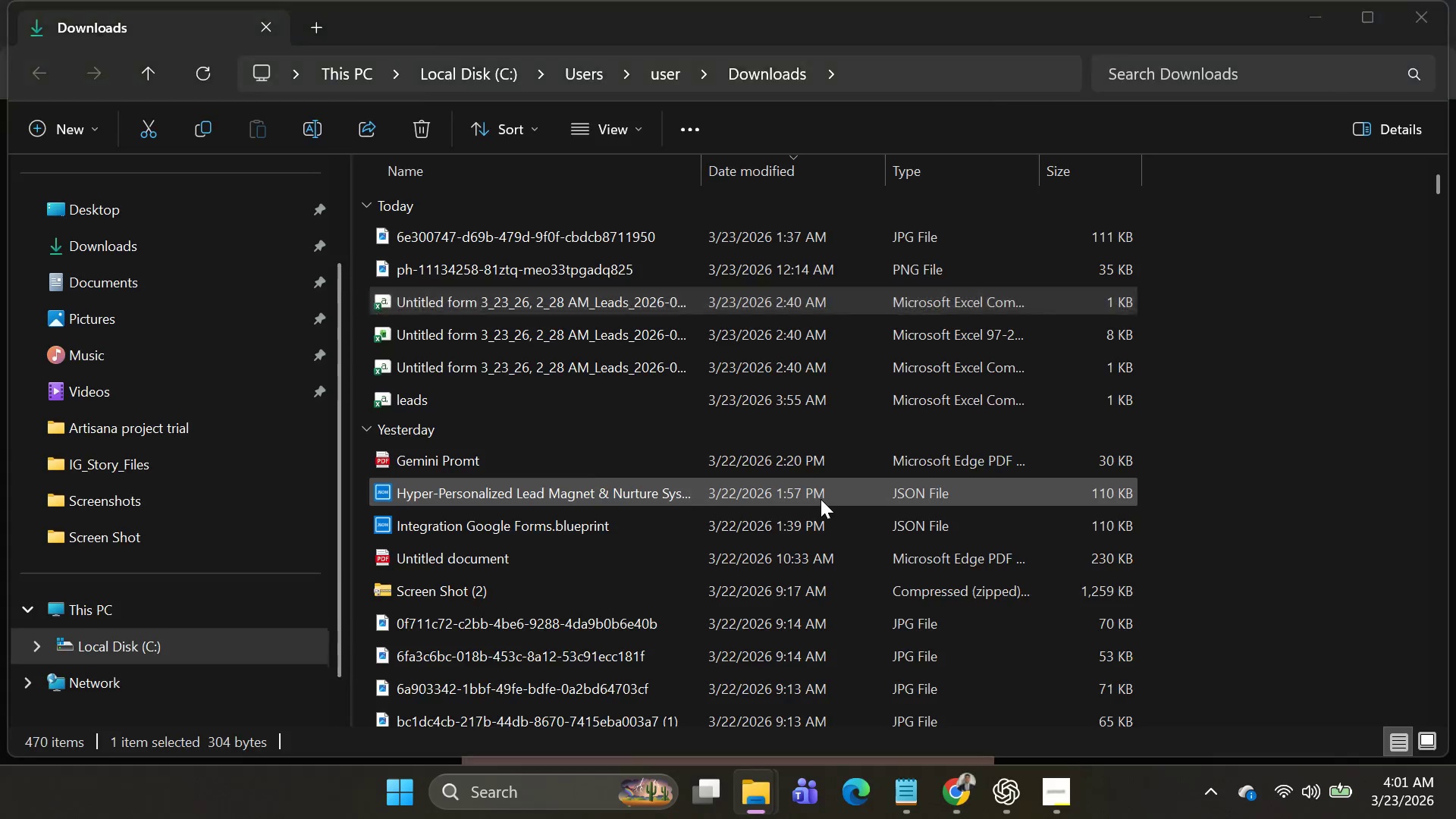 
key(Alt+Tab)
 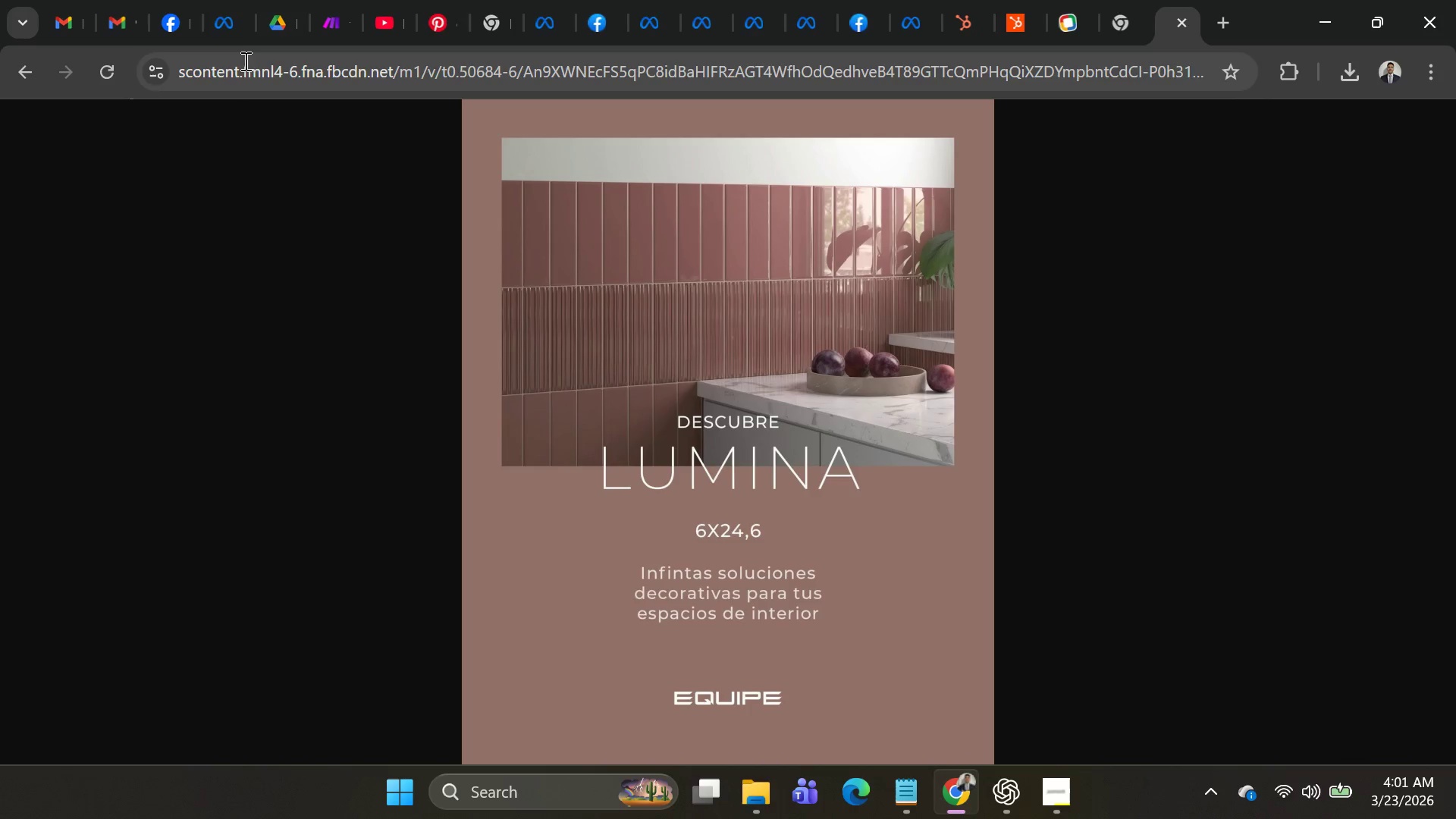 
left_click([235, 36])
 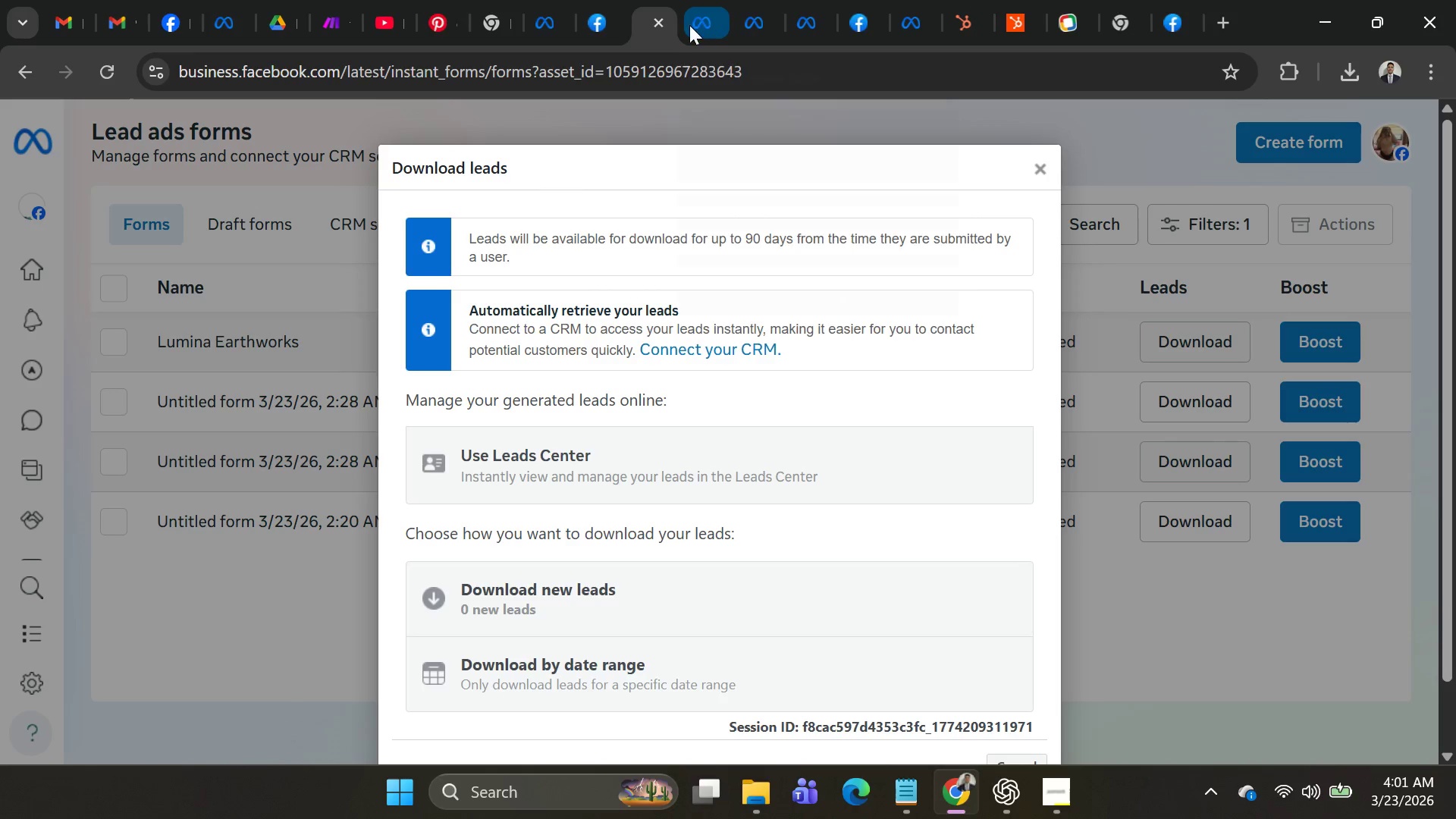 
left_click([659, 27])
 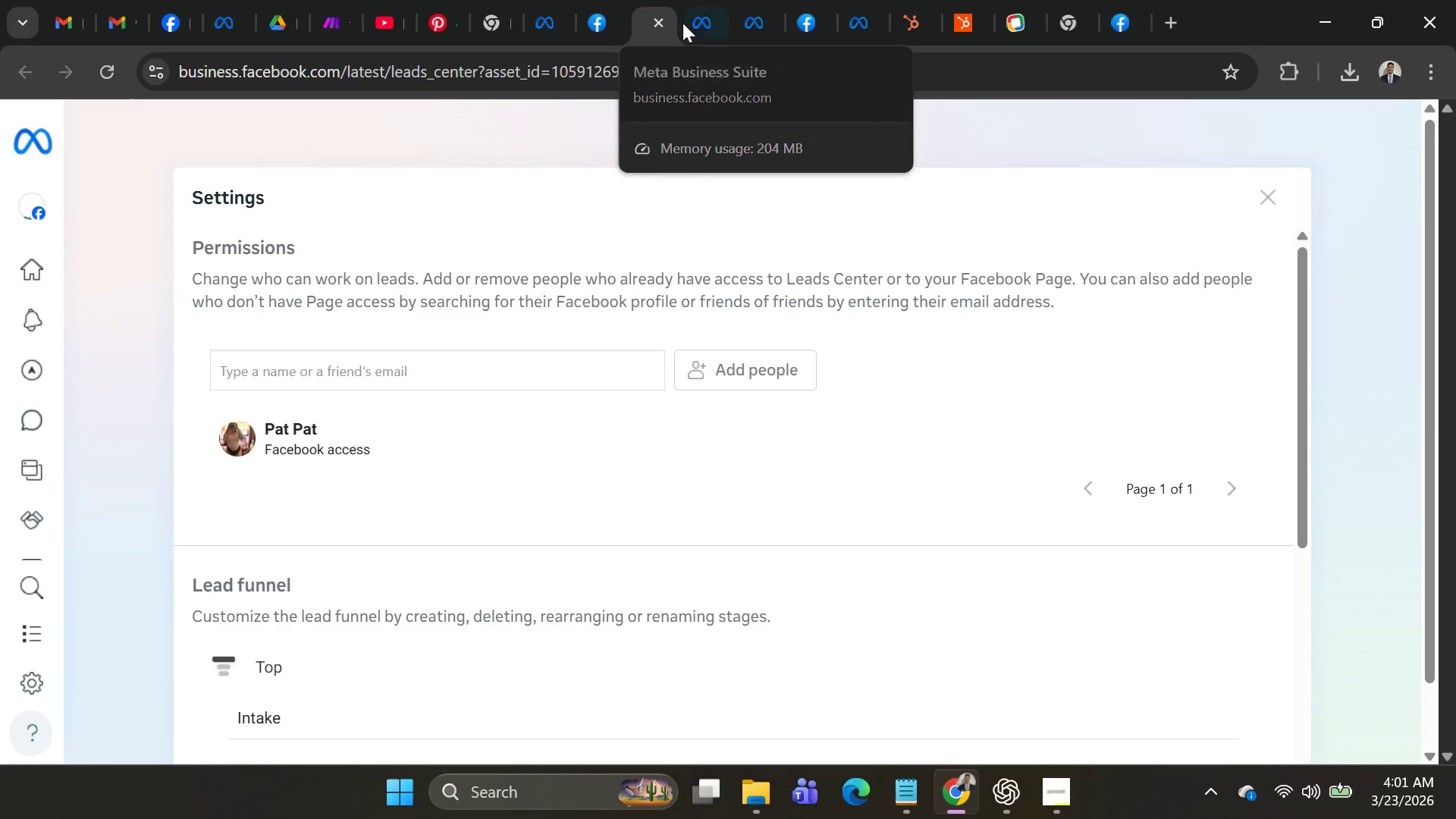 
left_click([682, 23])
 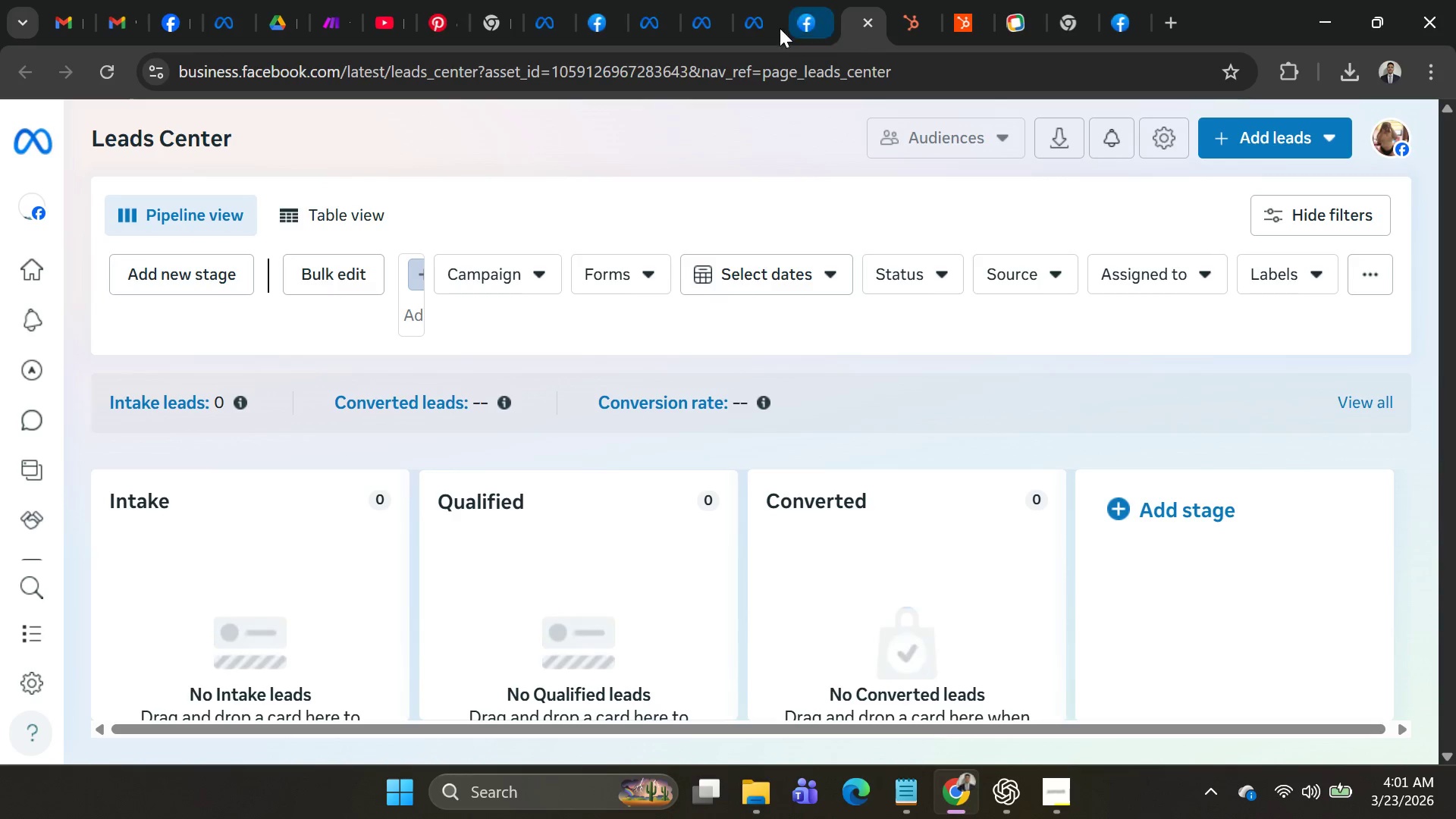 
left_click([541, 33])
 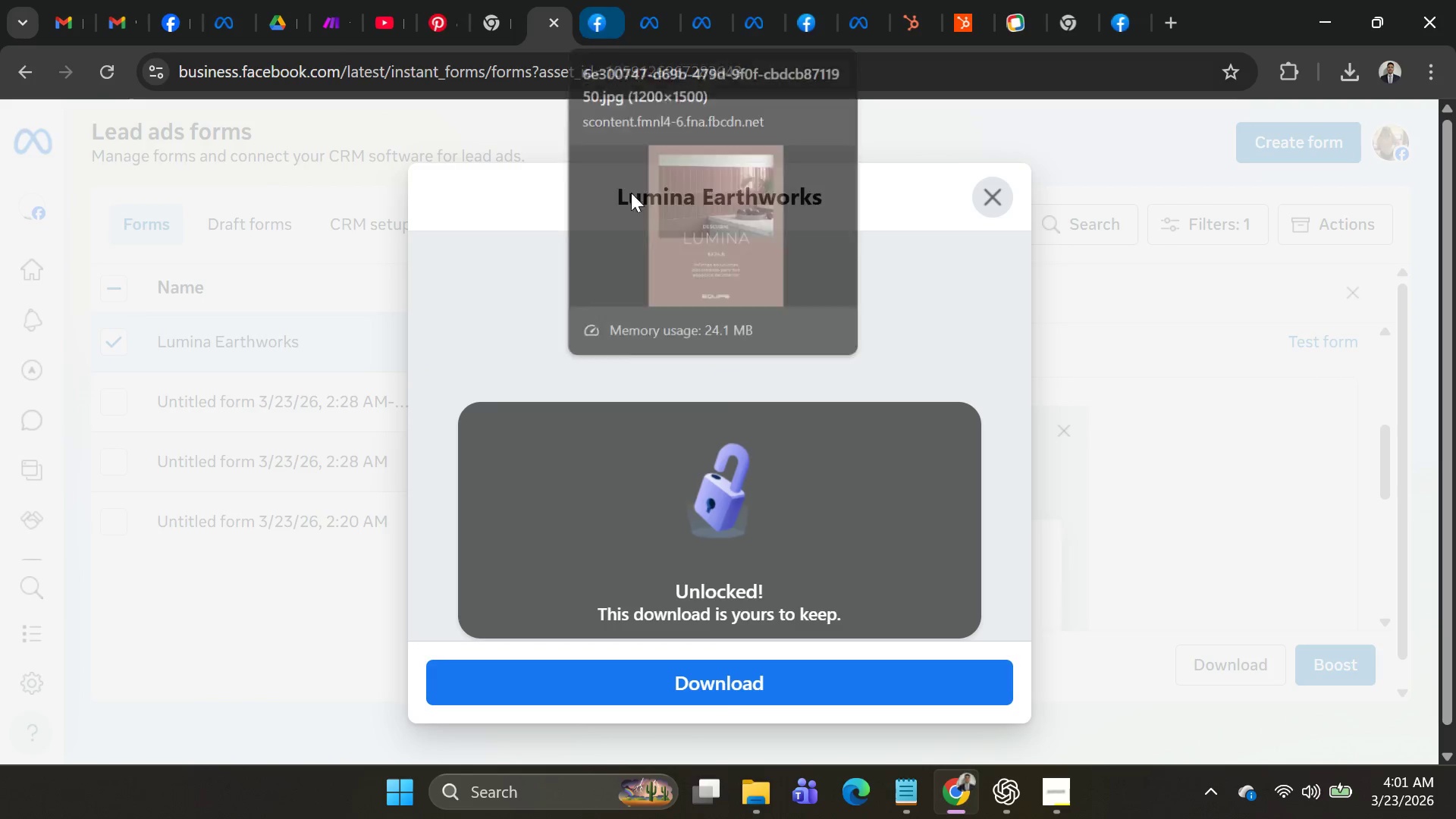 
scroll: coordinate [745, 450], scroll_direction: down, amount: 7.0
 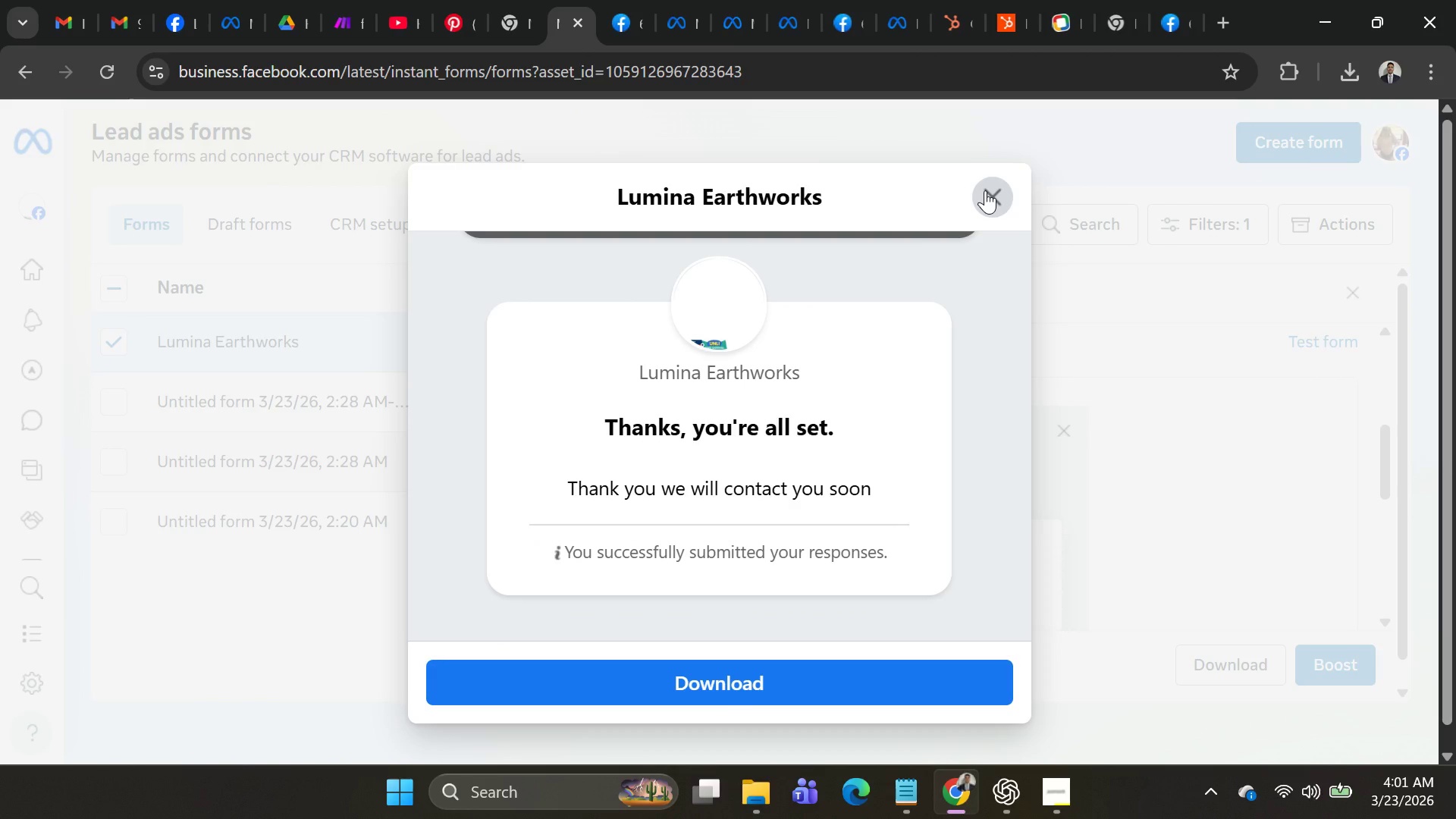 
left_click([987, 191])
 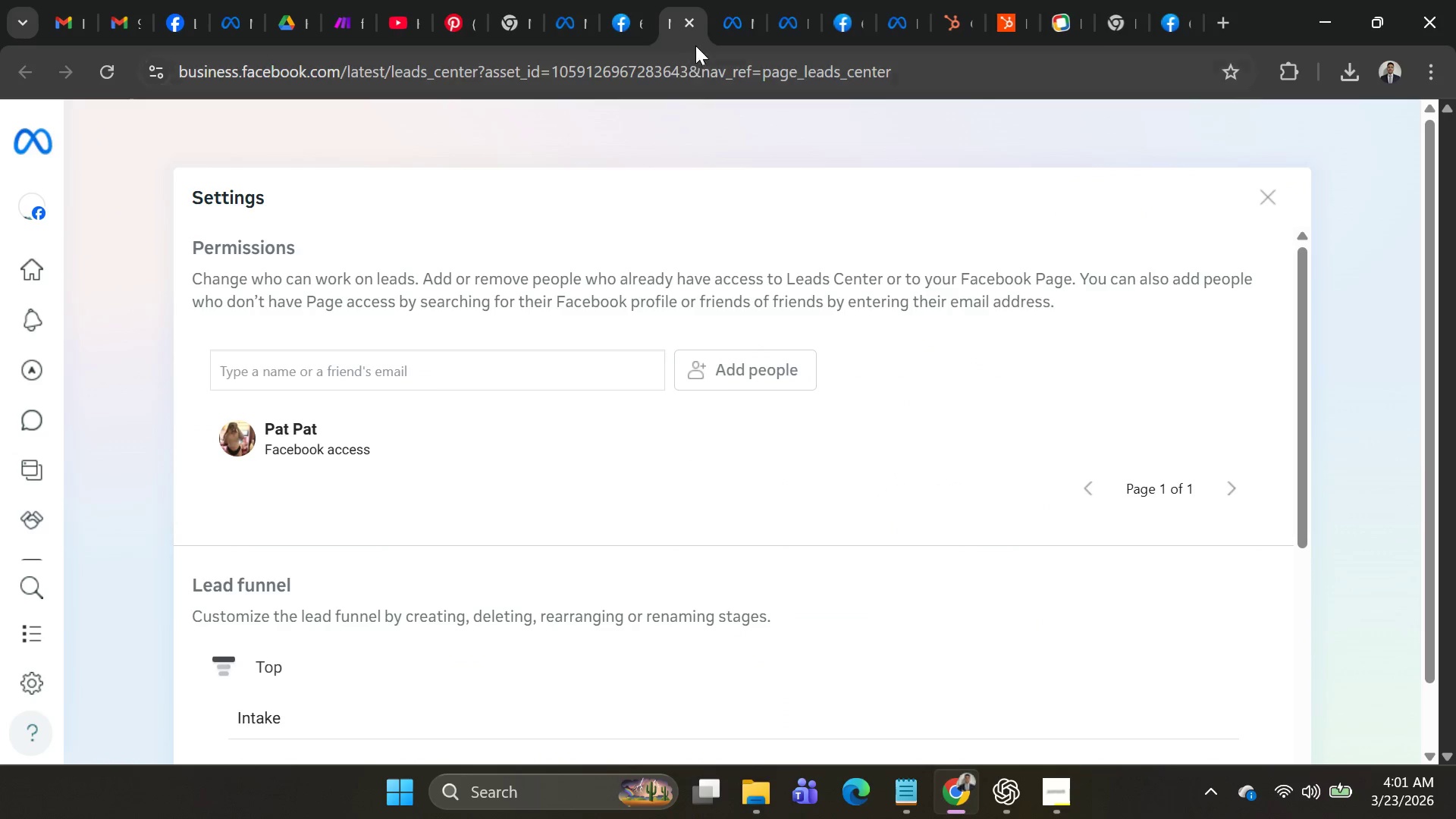 
left_click([721, 21])
 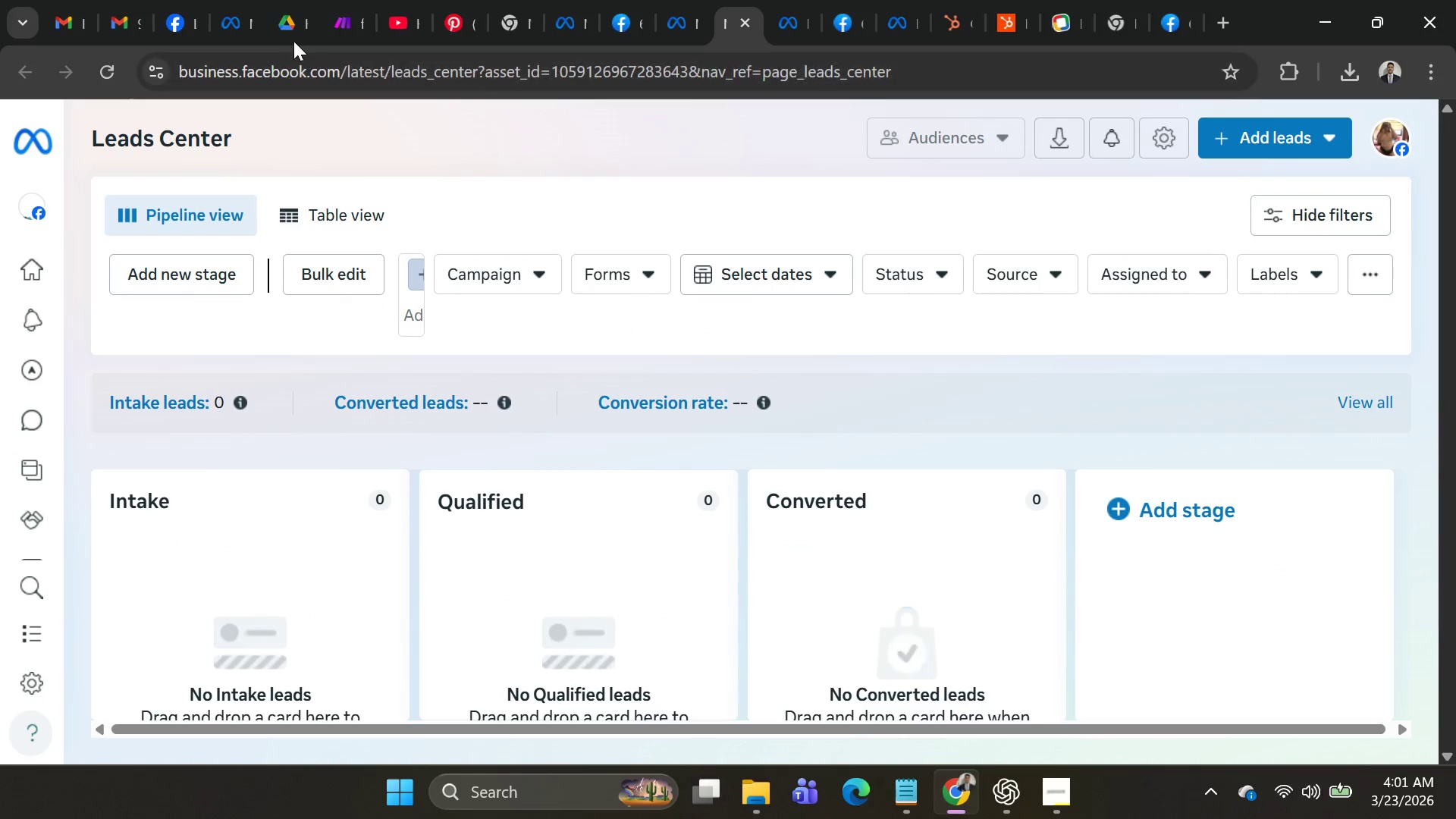 
left_click([233, 38])
 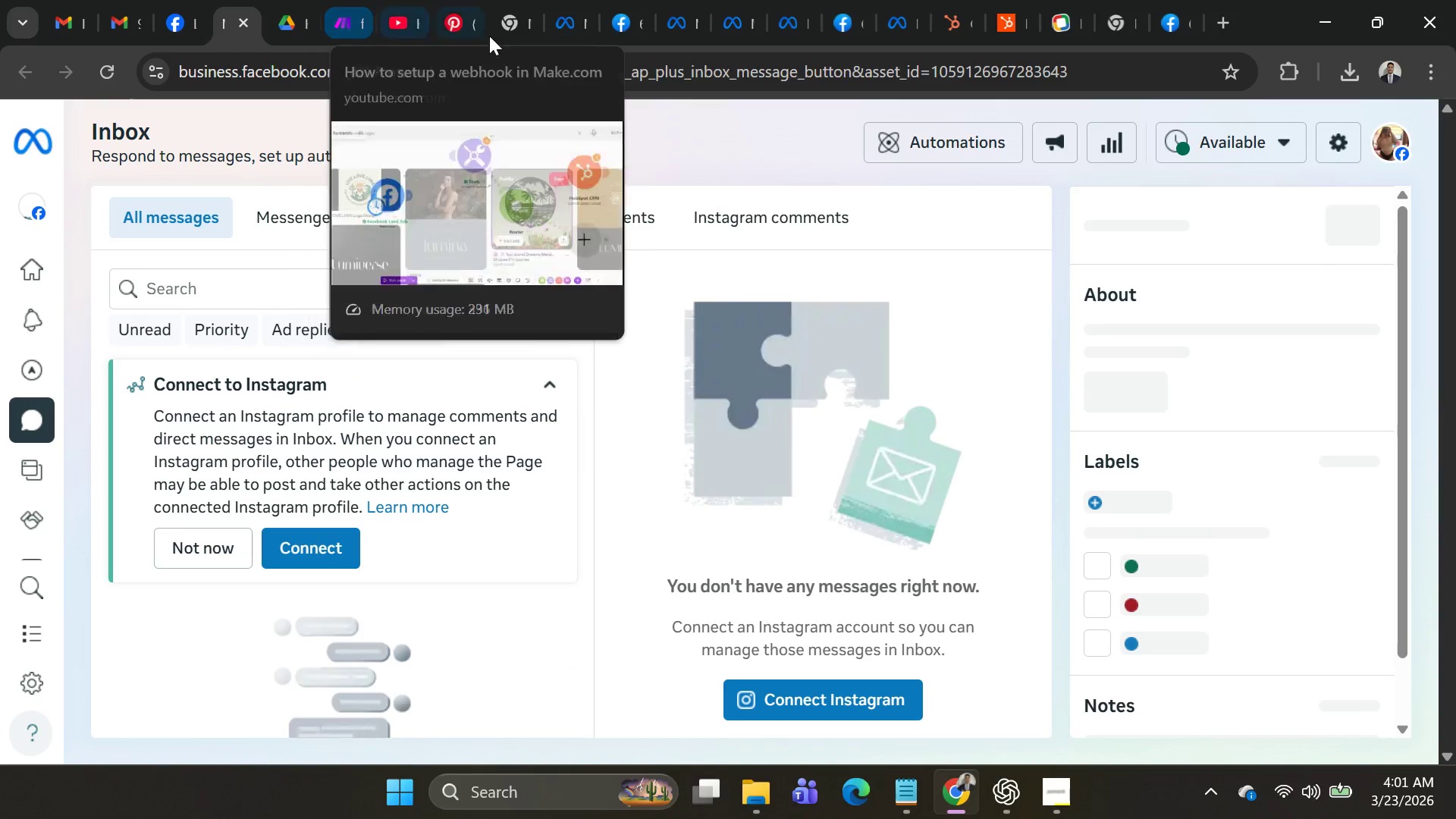 
left_click([579, 28])
 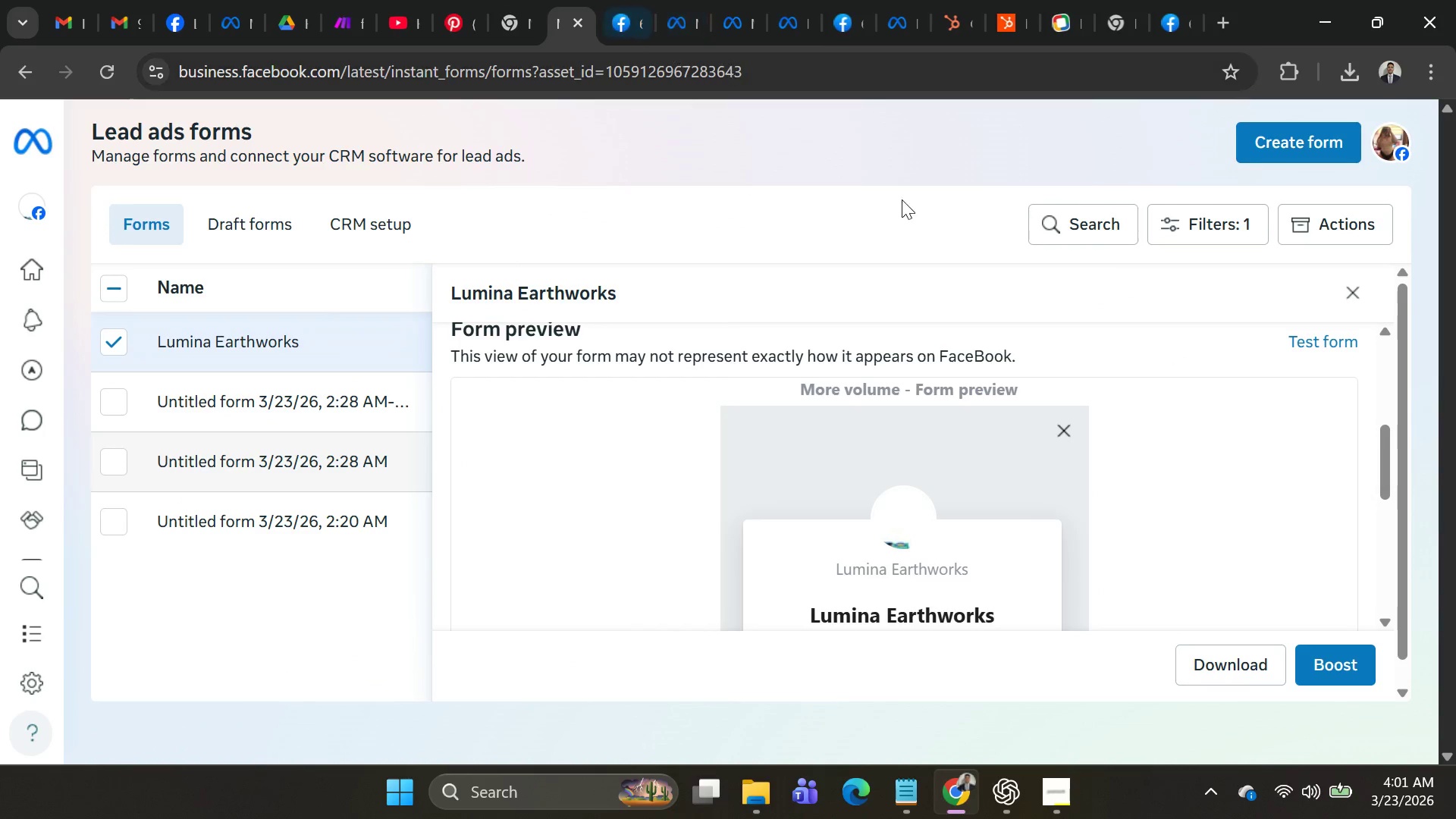 
scroll: coordinate [977, 399], scroll_direction: down, amount: 6.0
 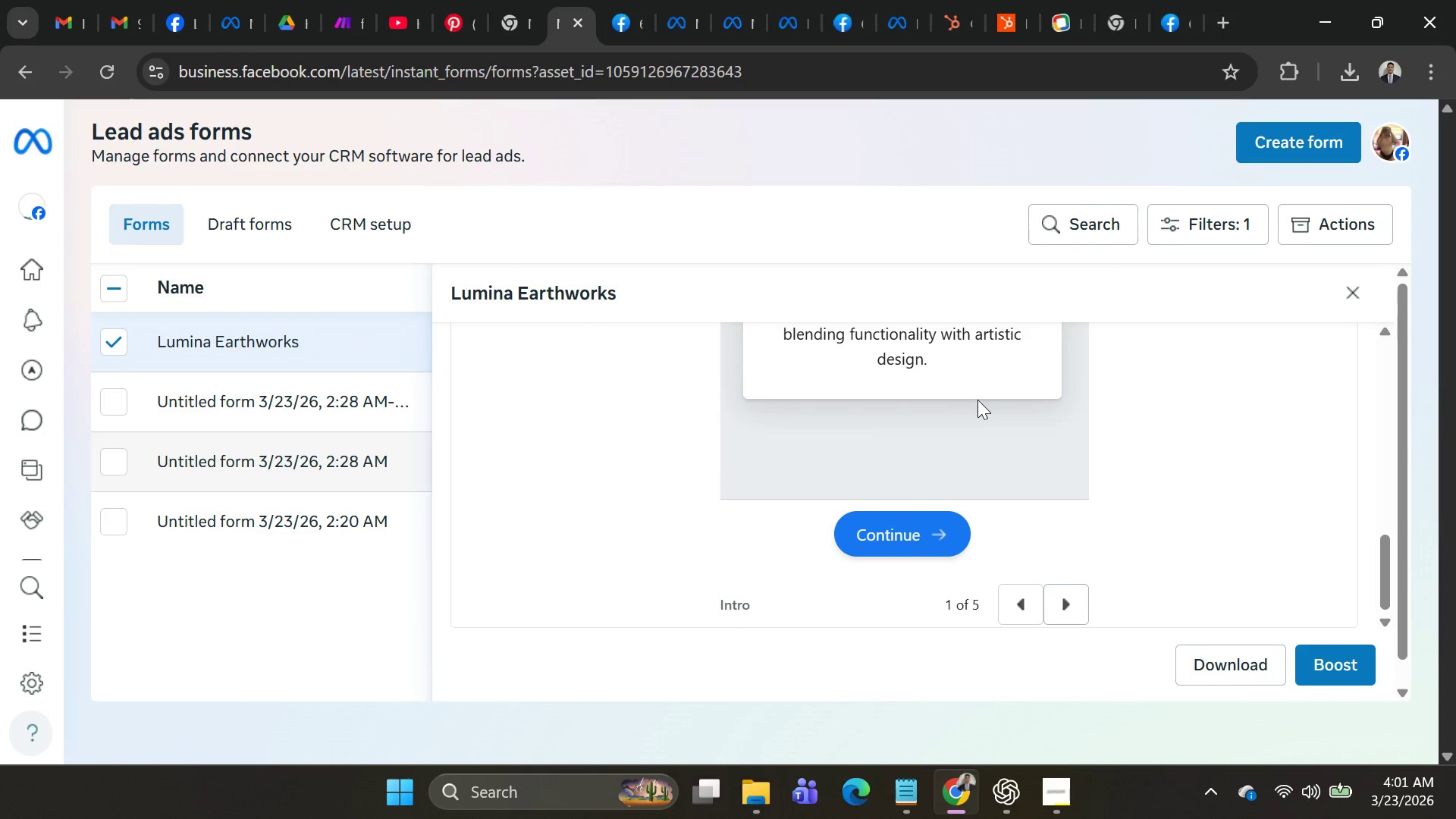 
scroll: coordinate [977, 400], scroll_direction: up, amount: 3.0
 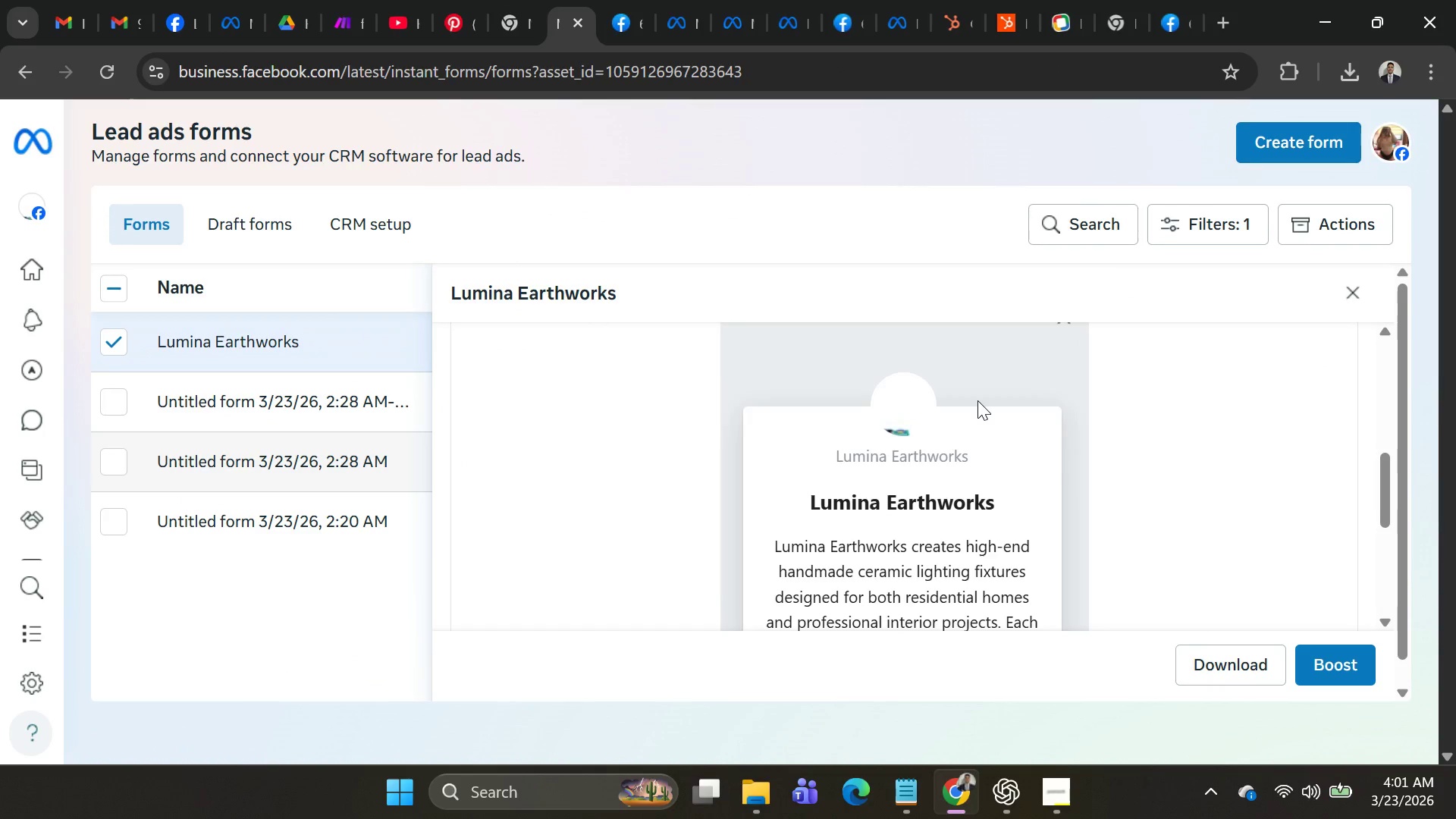 
scroll: coordinate [977, 400], scroll_direction: down, amount: 3.0
 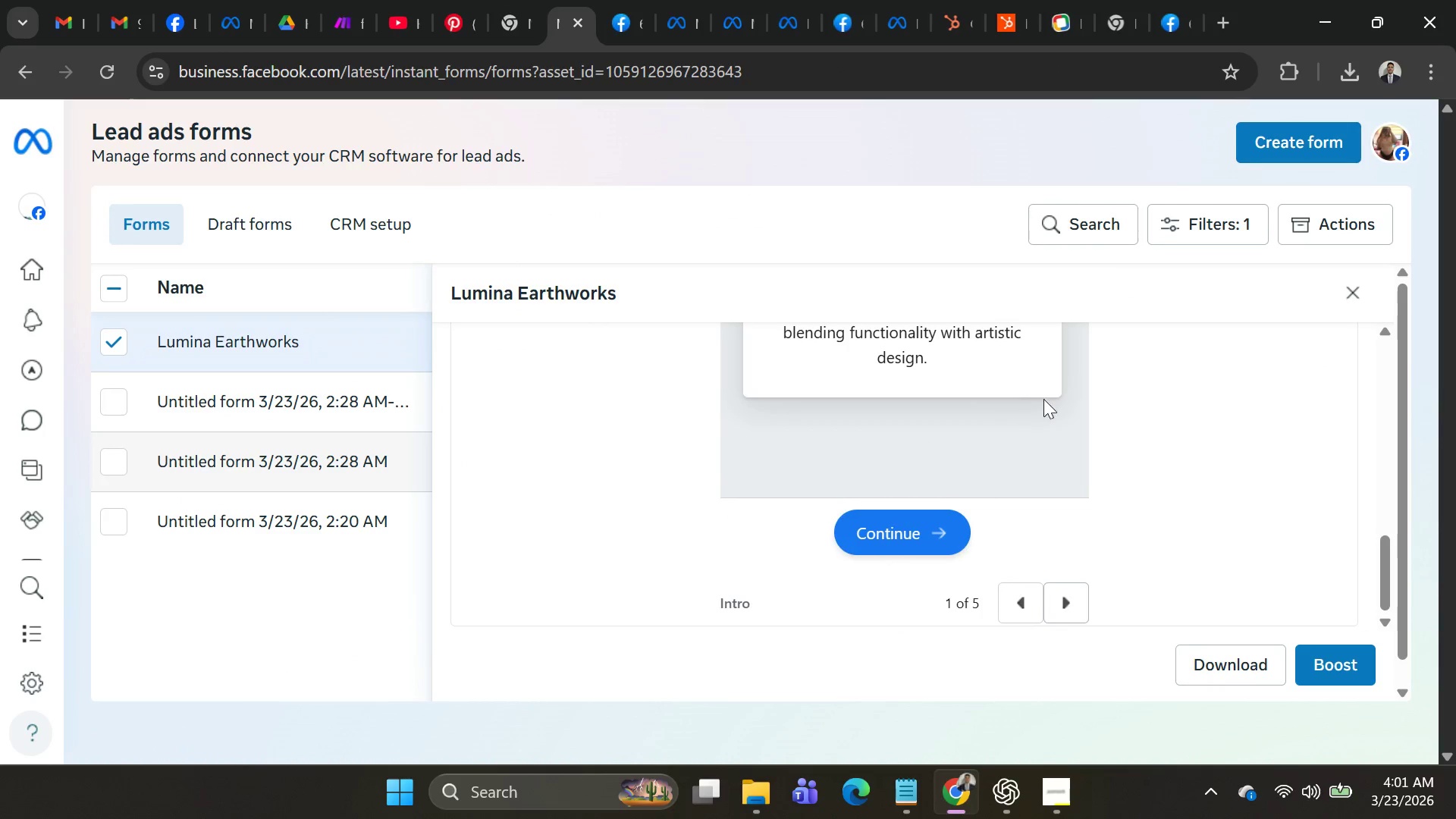 
scroll: coordinate [1222, 498], scroll_direction: up, amount: 6.0
 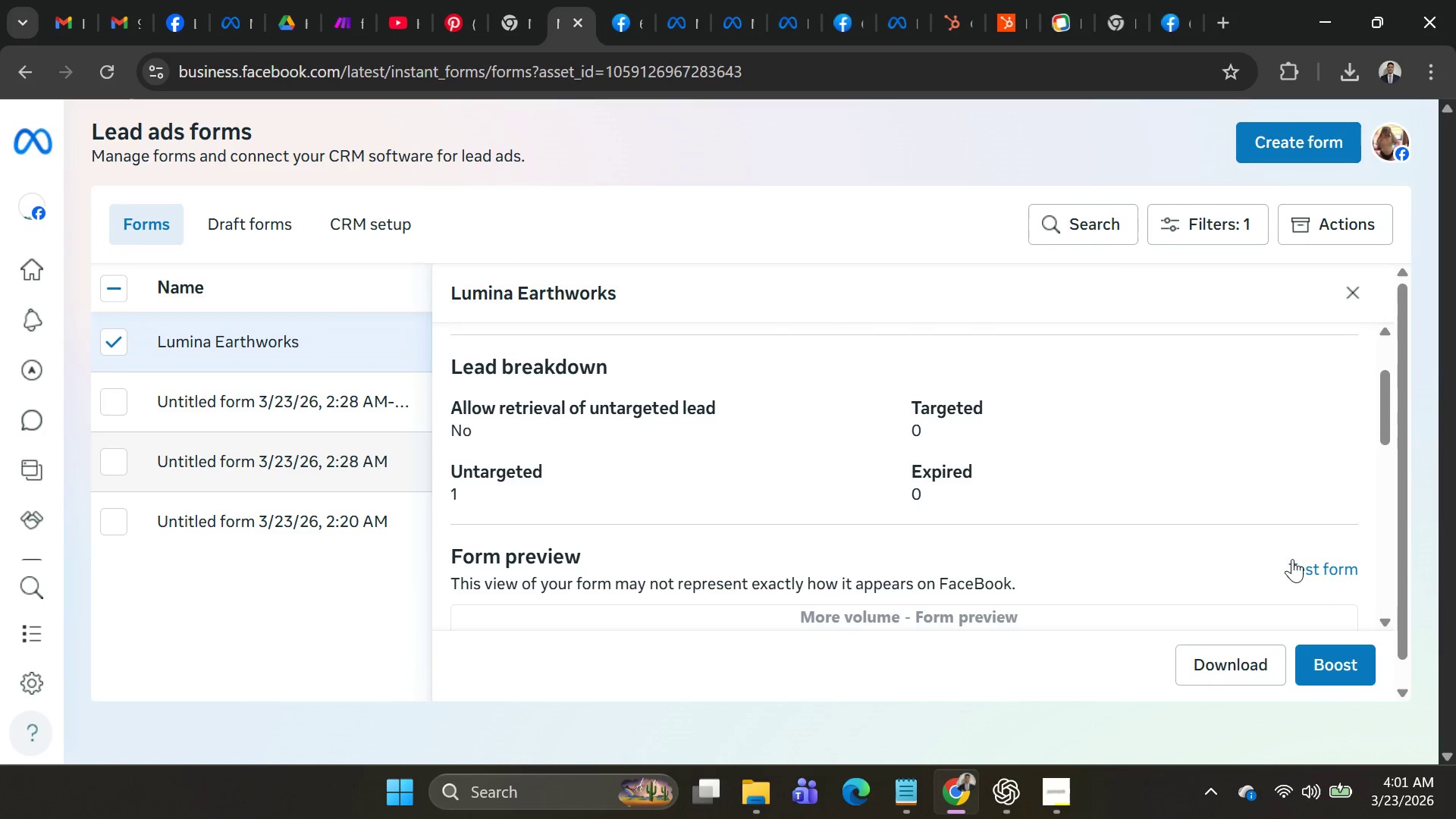 
left_click([1301, 560])
 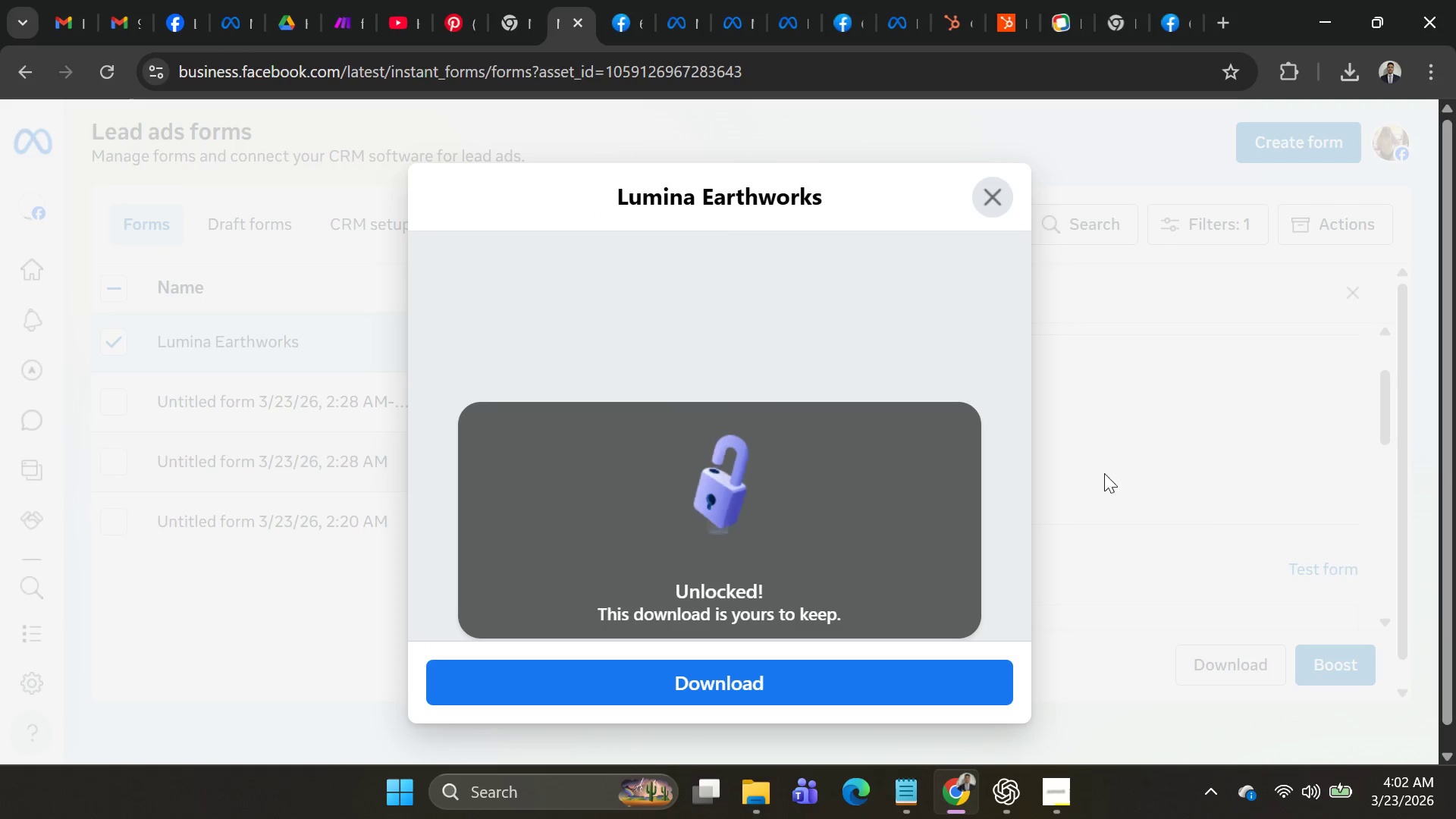 
scroll: coordinate [903, 422], scroll_direction: down, amount: 3.0
 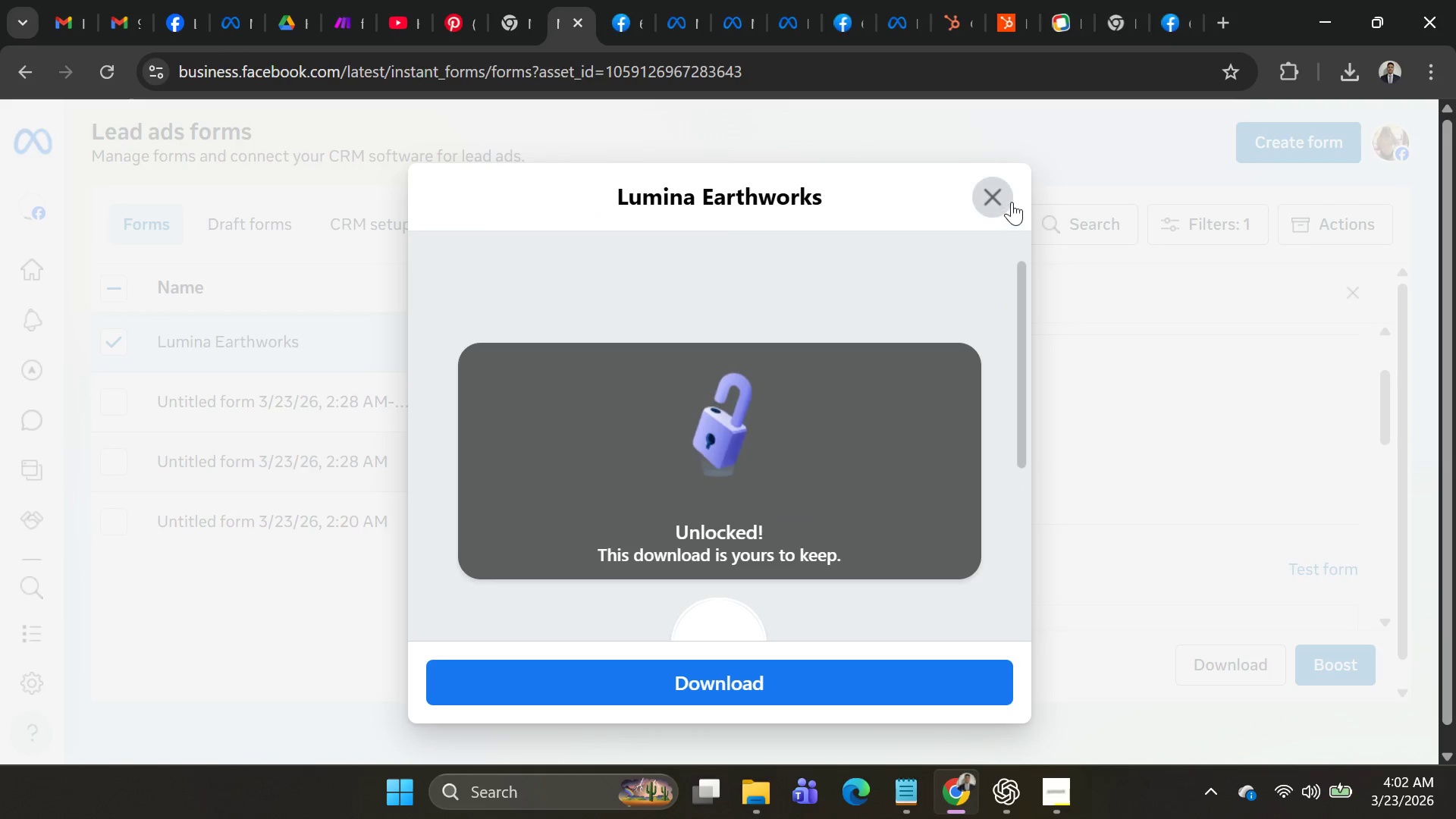 
left_click([1009, 201])
 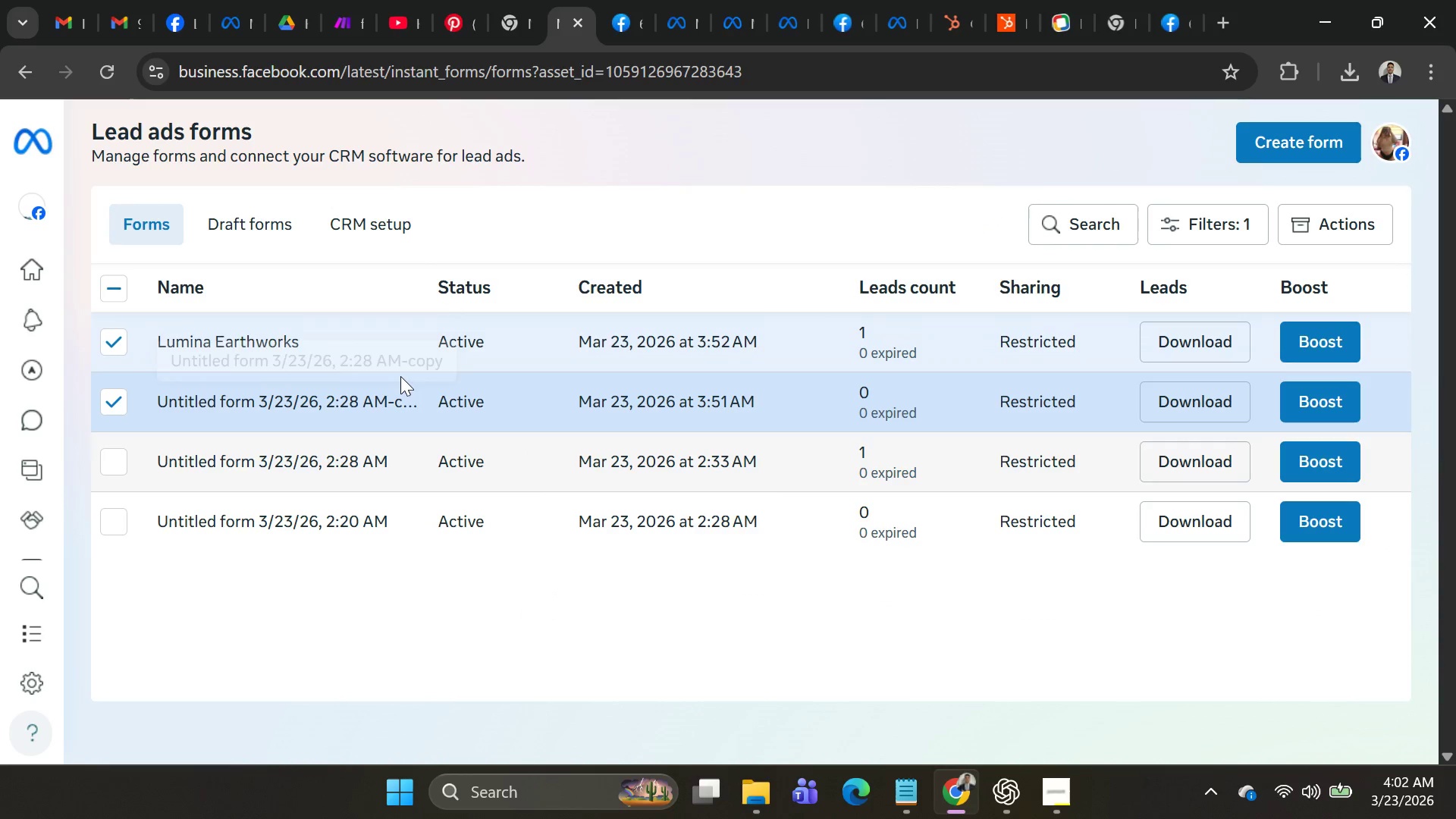 
left_click([115, 336])
 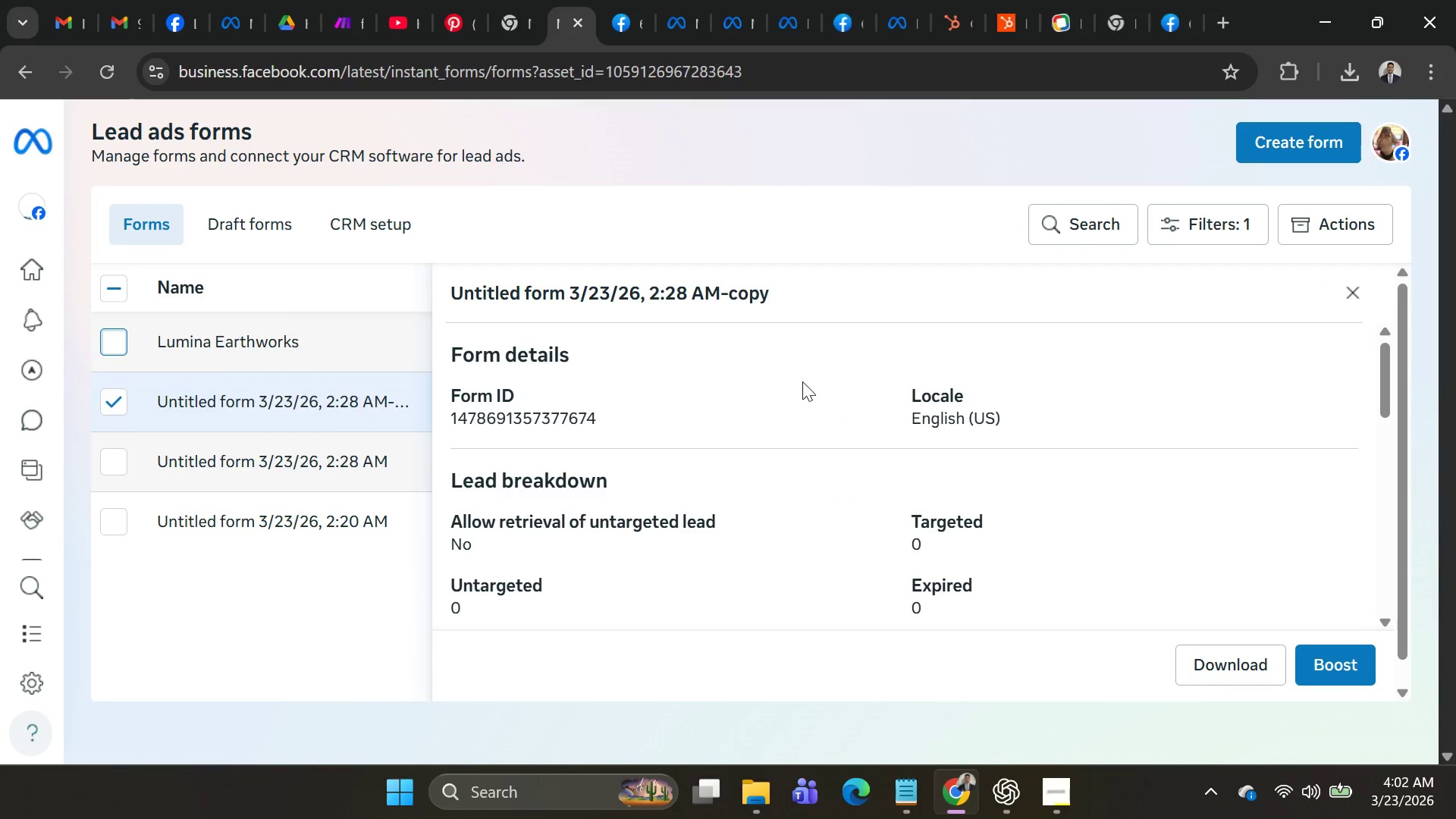 
scroll: coordinate [1302, 469], scroll_direction: up, amount: 8.0
 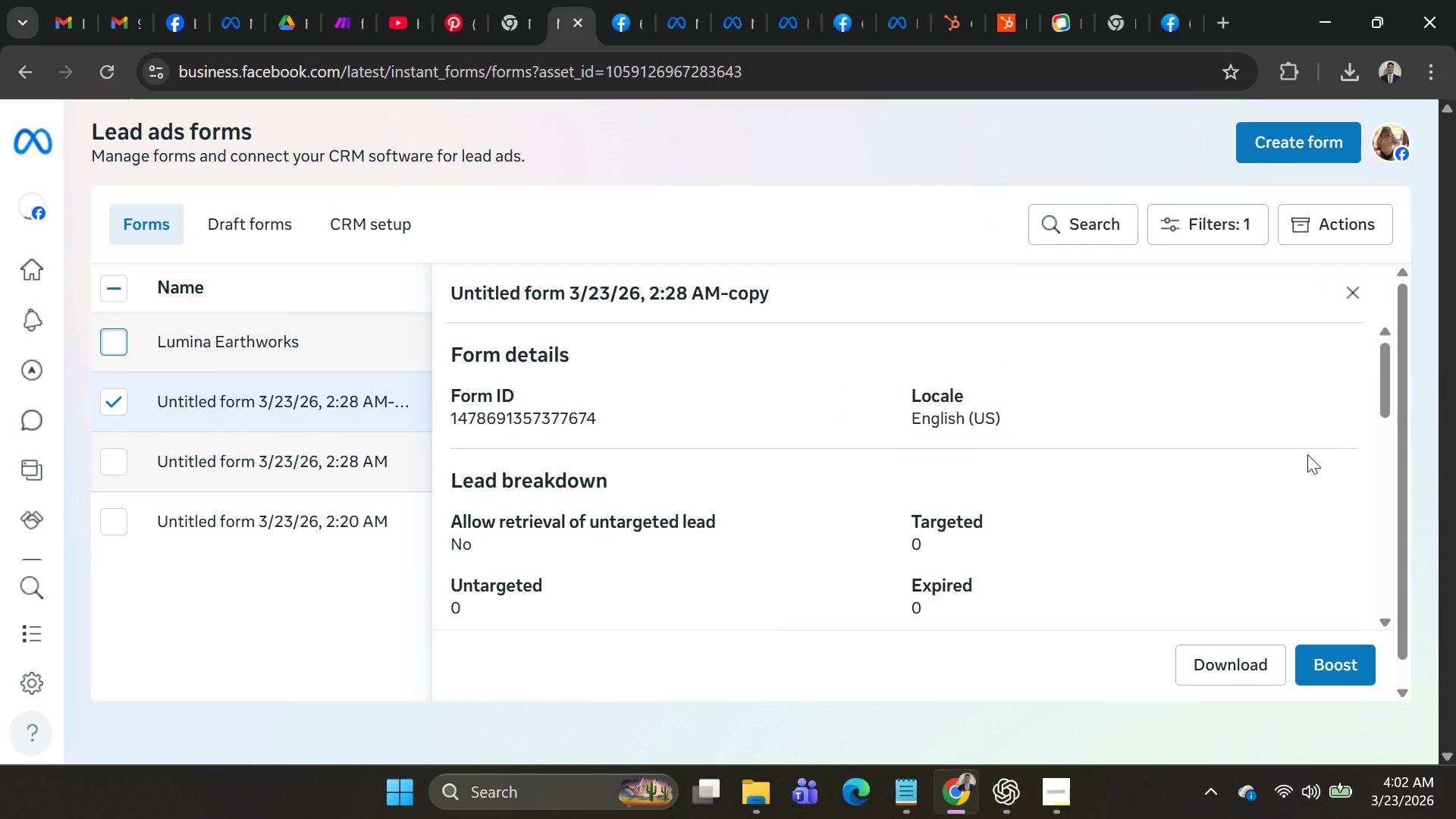 
scroll: coordinate [1307, 454], scroll_direction: down, amount: 3.0
 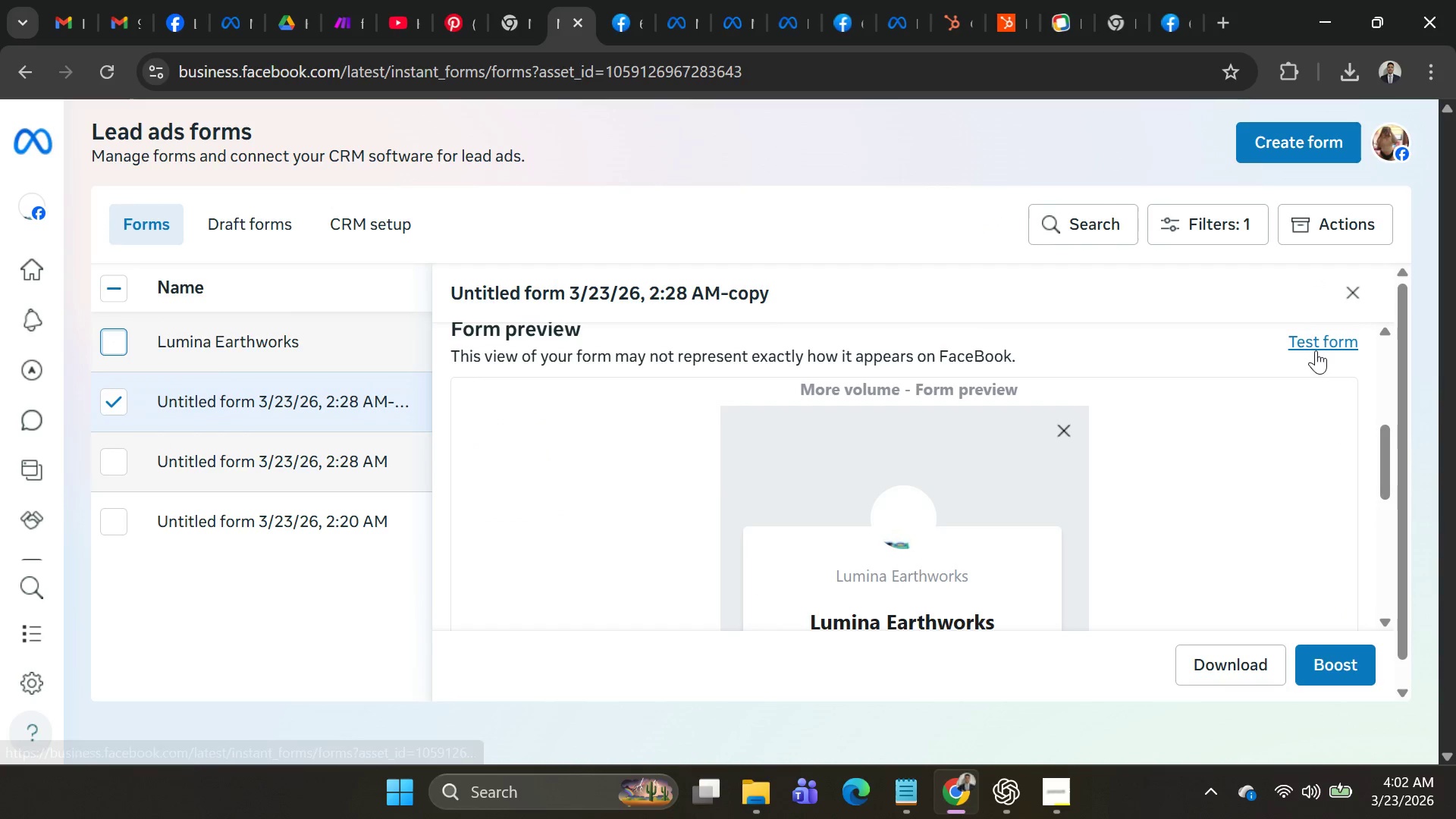 
left_click([1316, 349])
 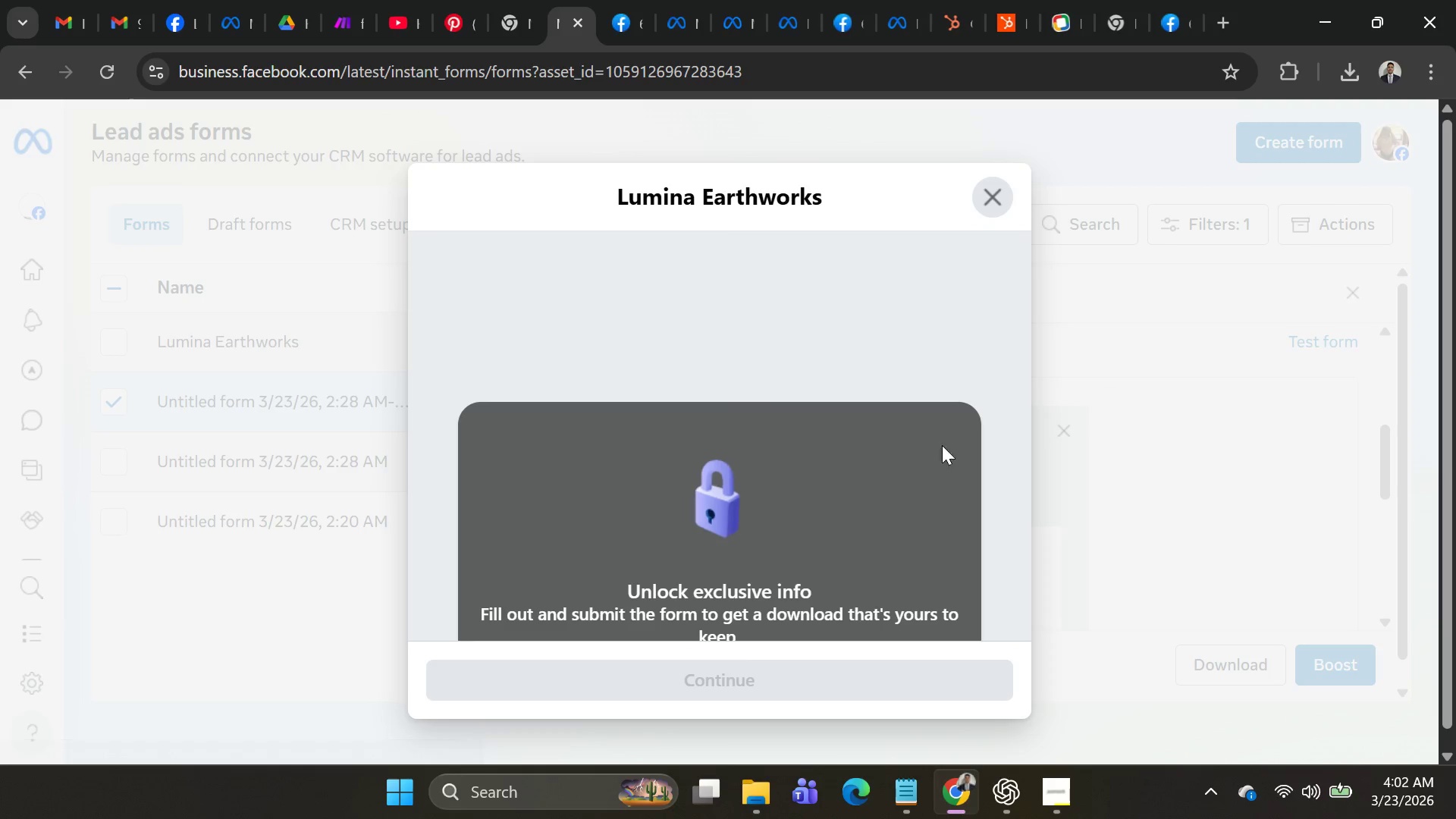 
scroll: coordinate [869, 491], scroll_direction: down, amount: 8.0
 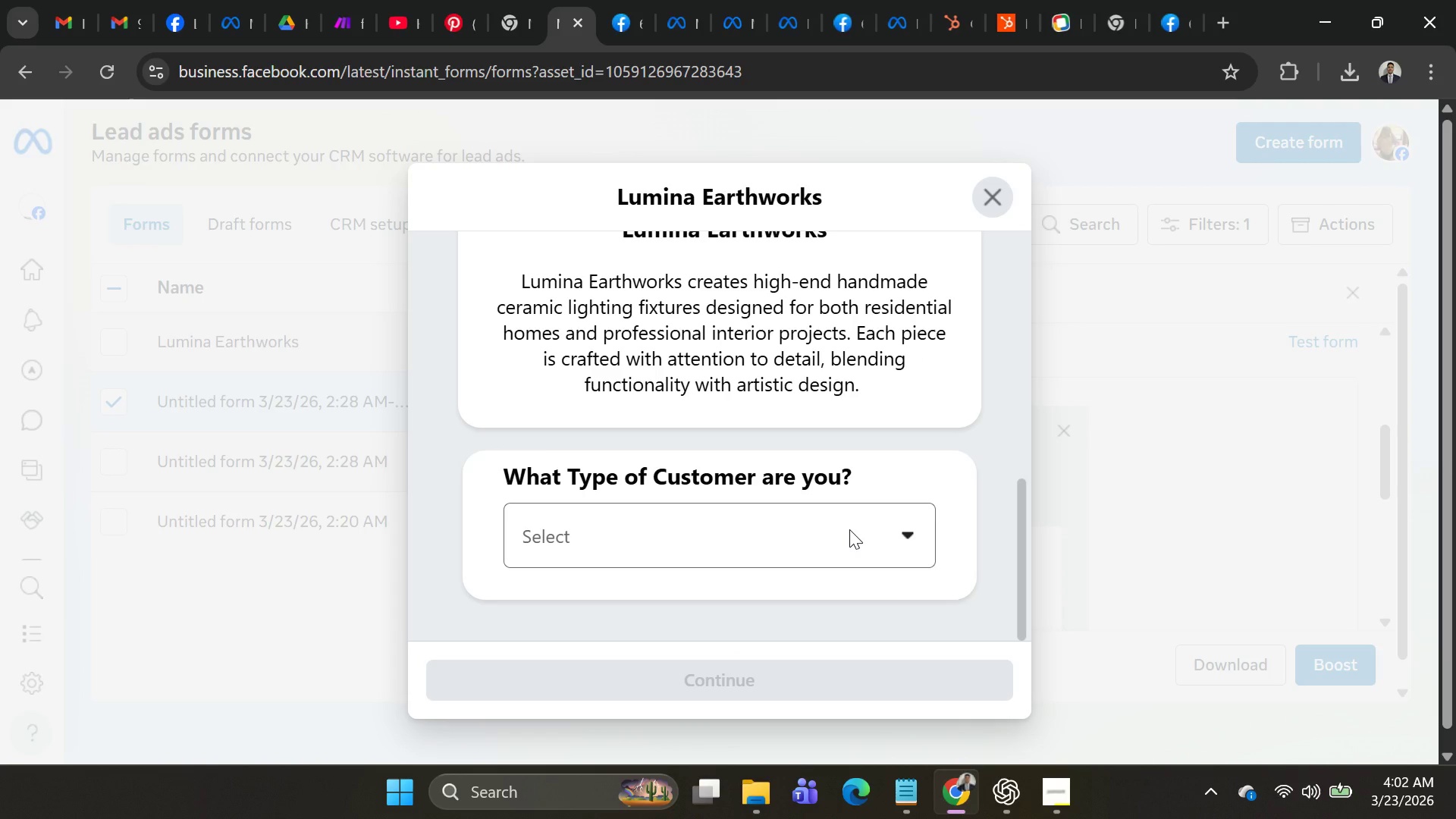 
left_click([849, 529])
 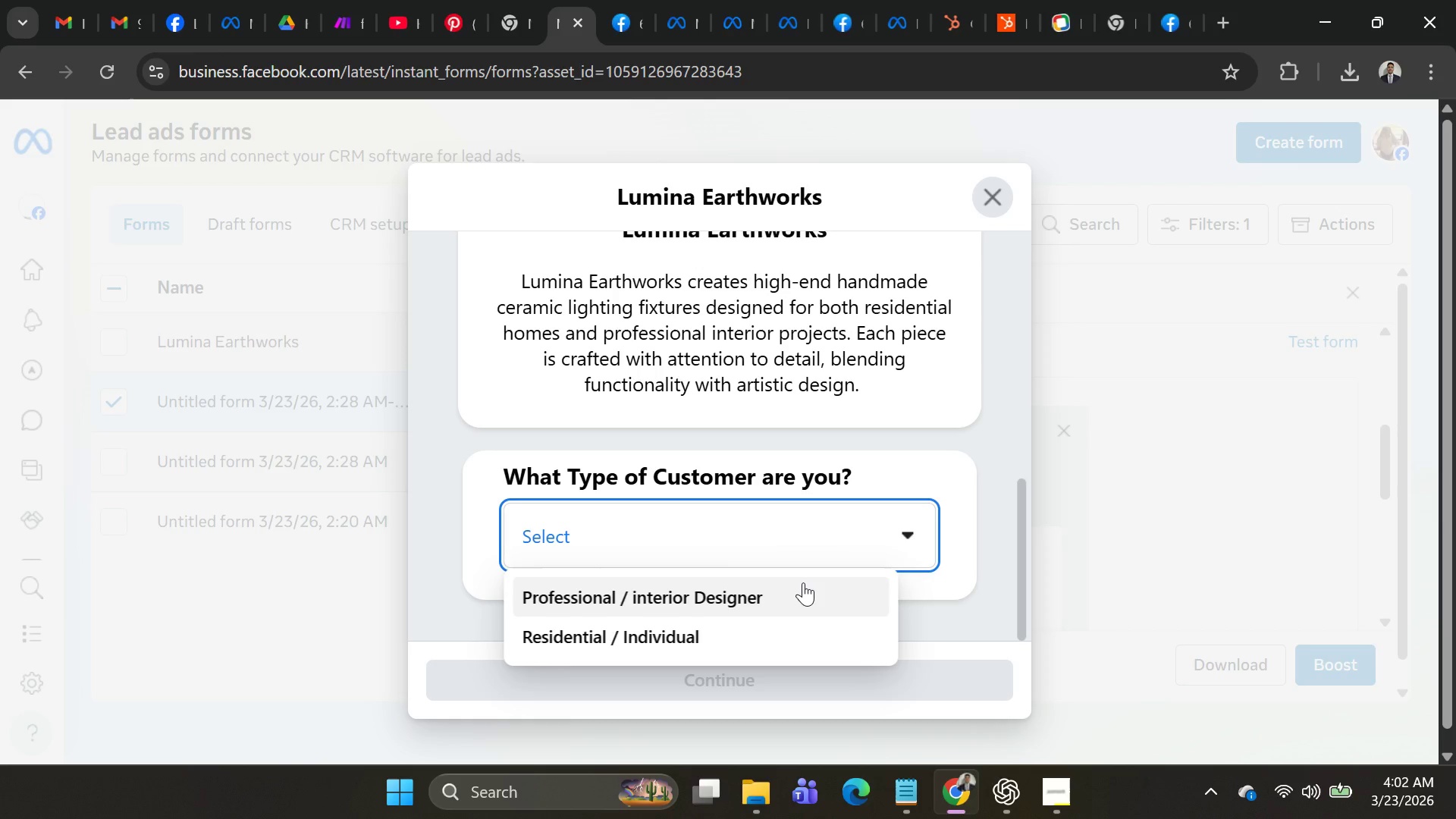 
left_click([803, 582])
 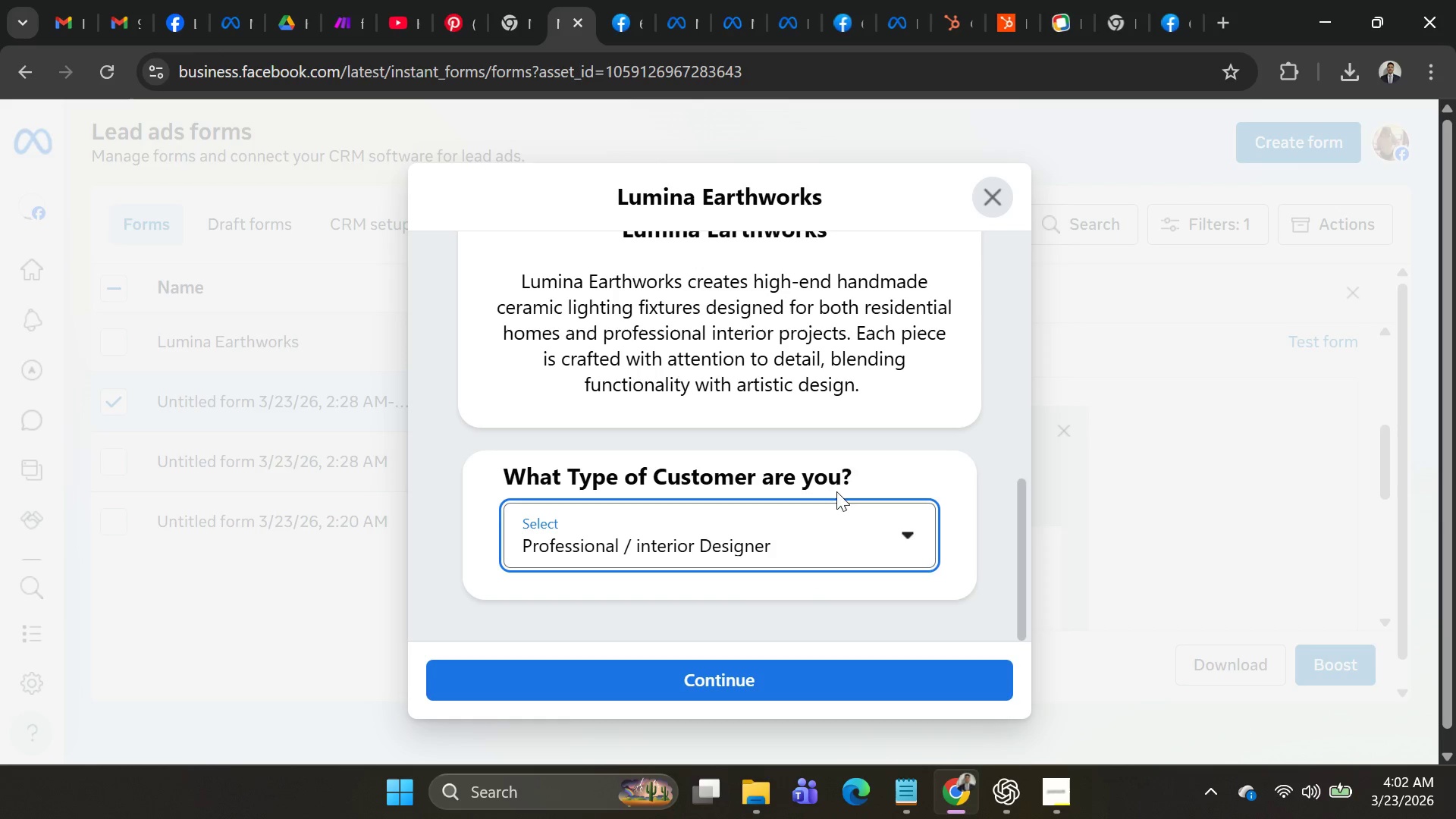 
scroll: coordinate [844, 479], scroll_direction: down, amount: 2.0
 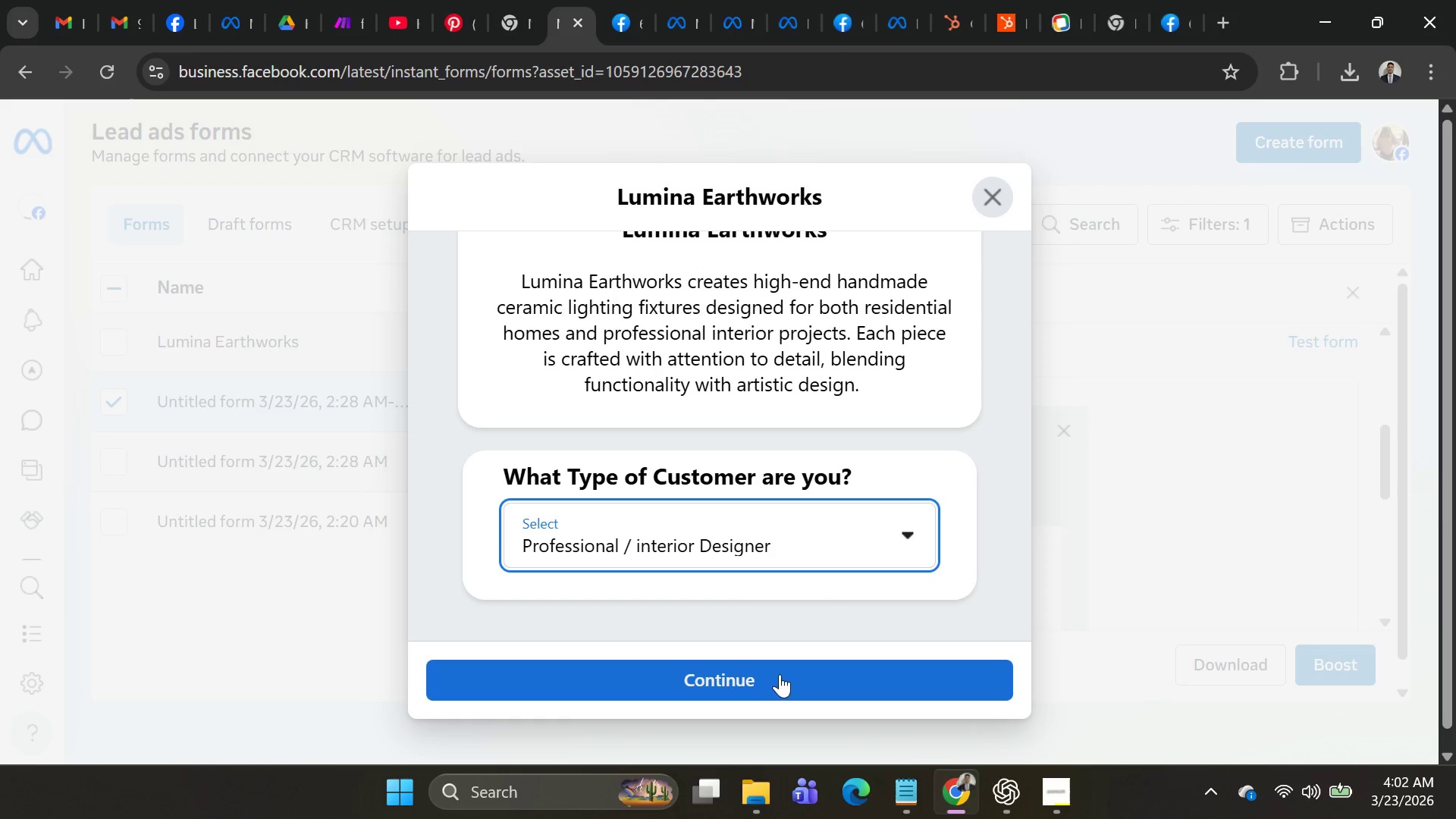 
scroll: coordinate [907, 492], scroll_direction: up, amount: 4.0
 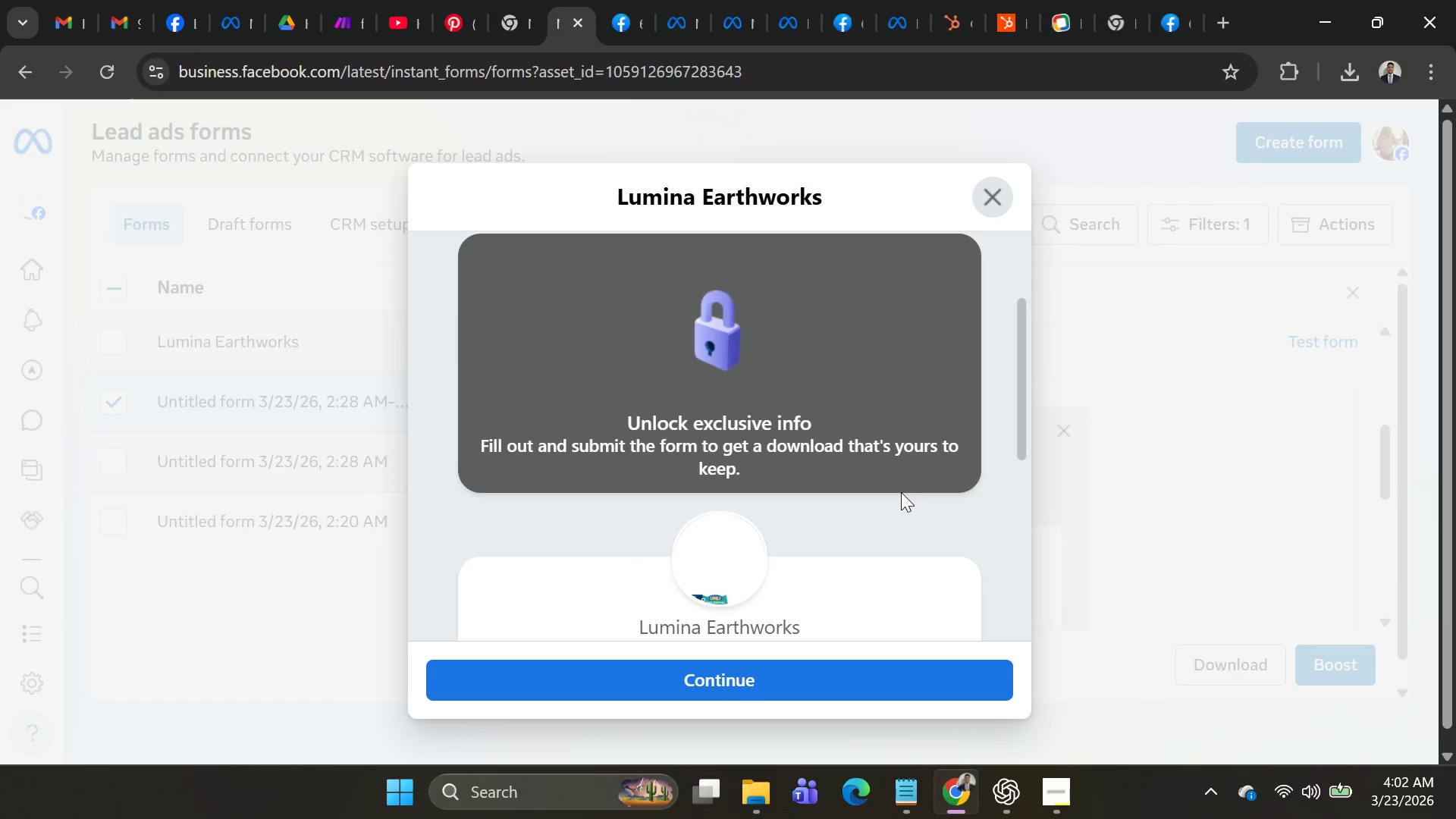 
scroll: coordinate [902, 496], scroll_direction: down, amount: 5.0
 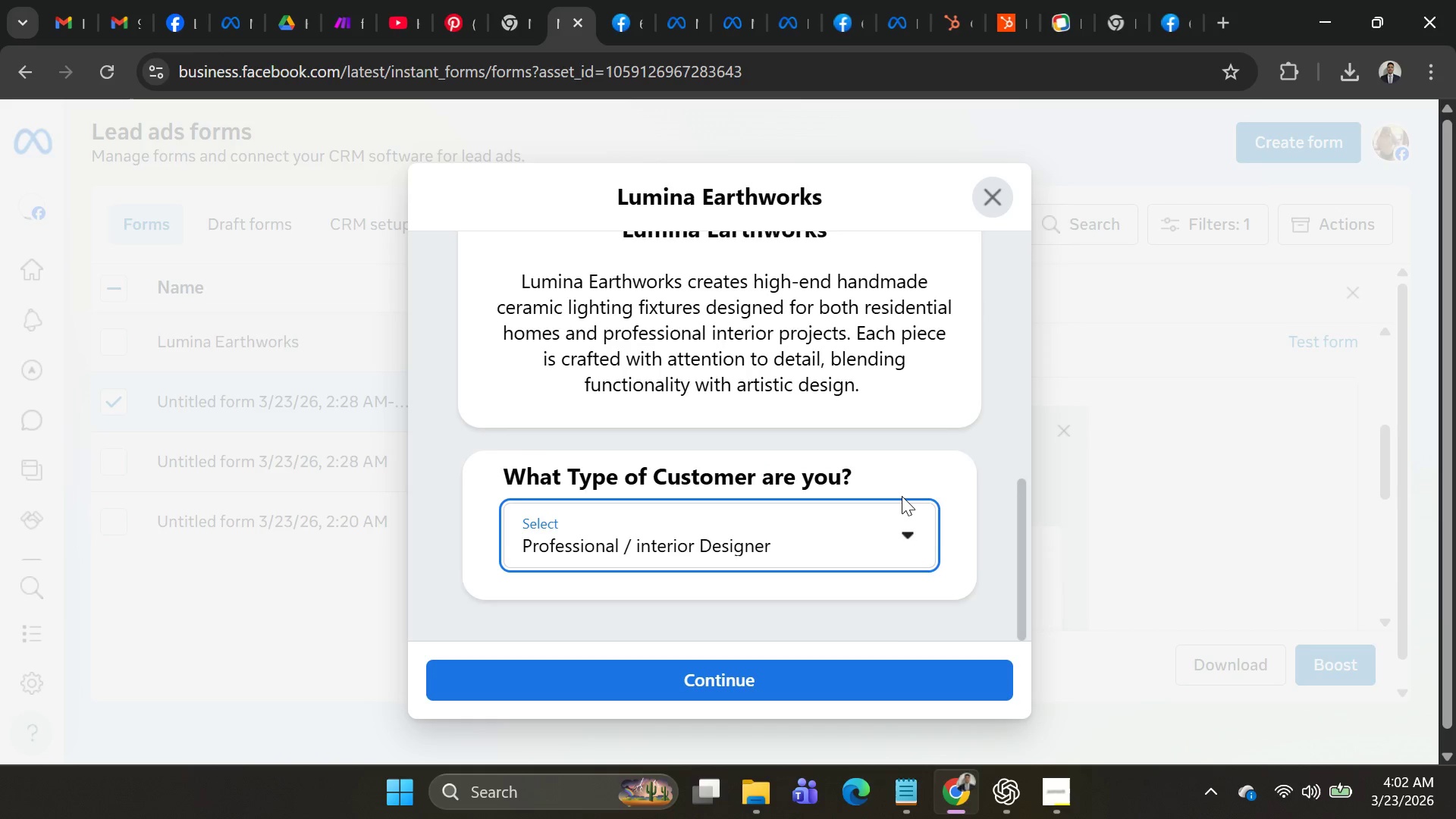 
scroll: coordinate [902, 496], scroll_direction: up, amount: 3.0
 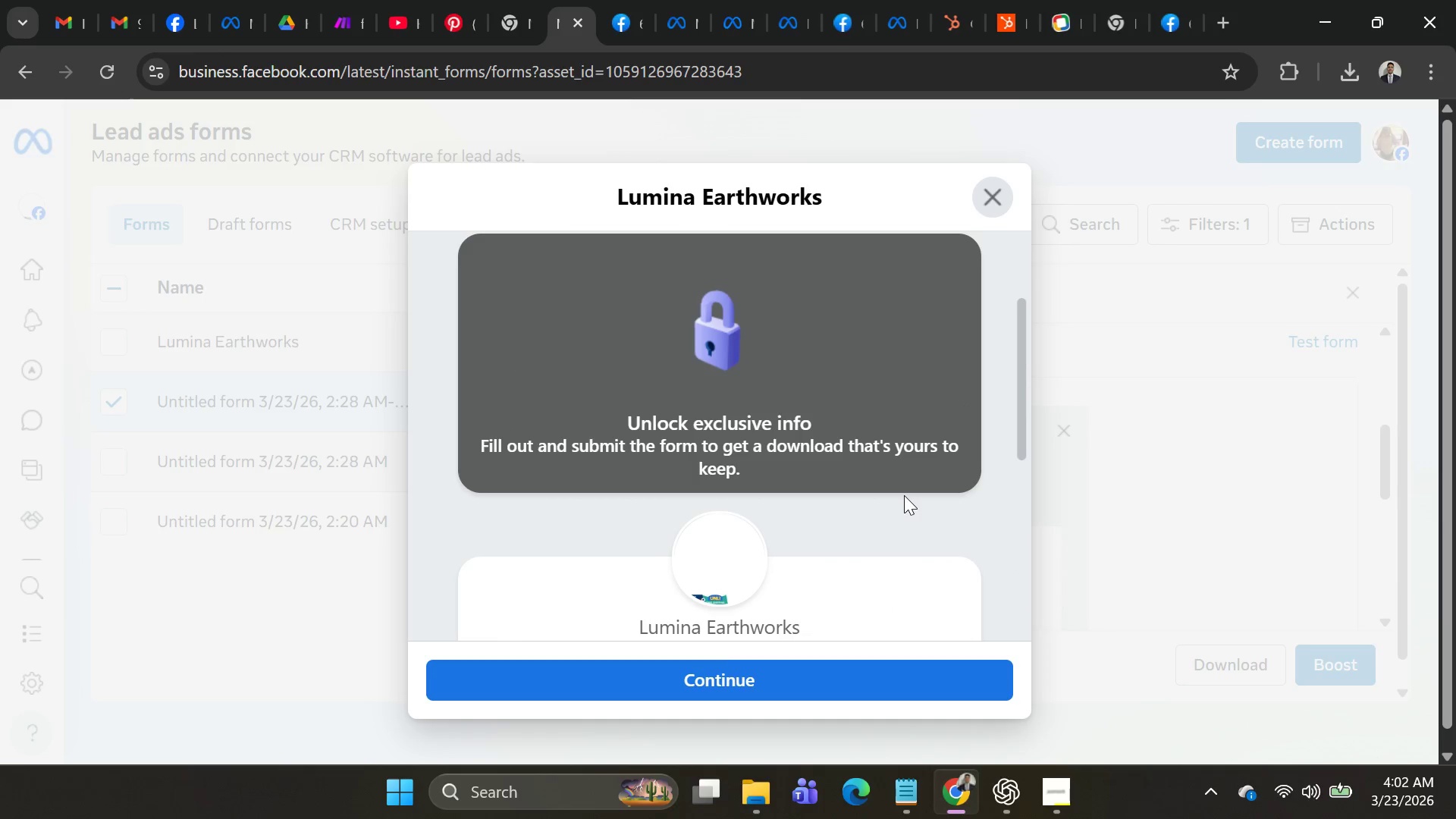 
scroll: coordinate [904, 495], scroll_direction: down, amount: 4.0
 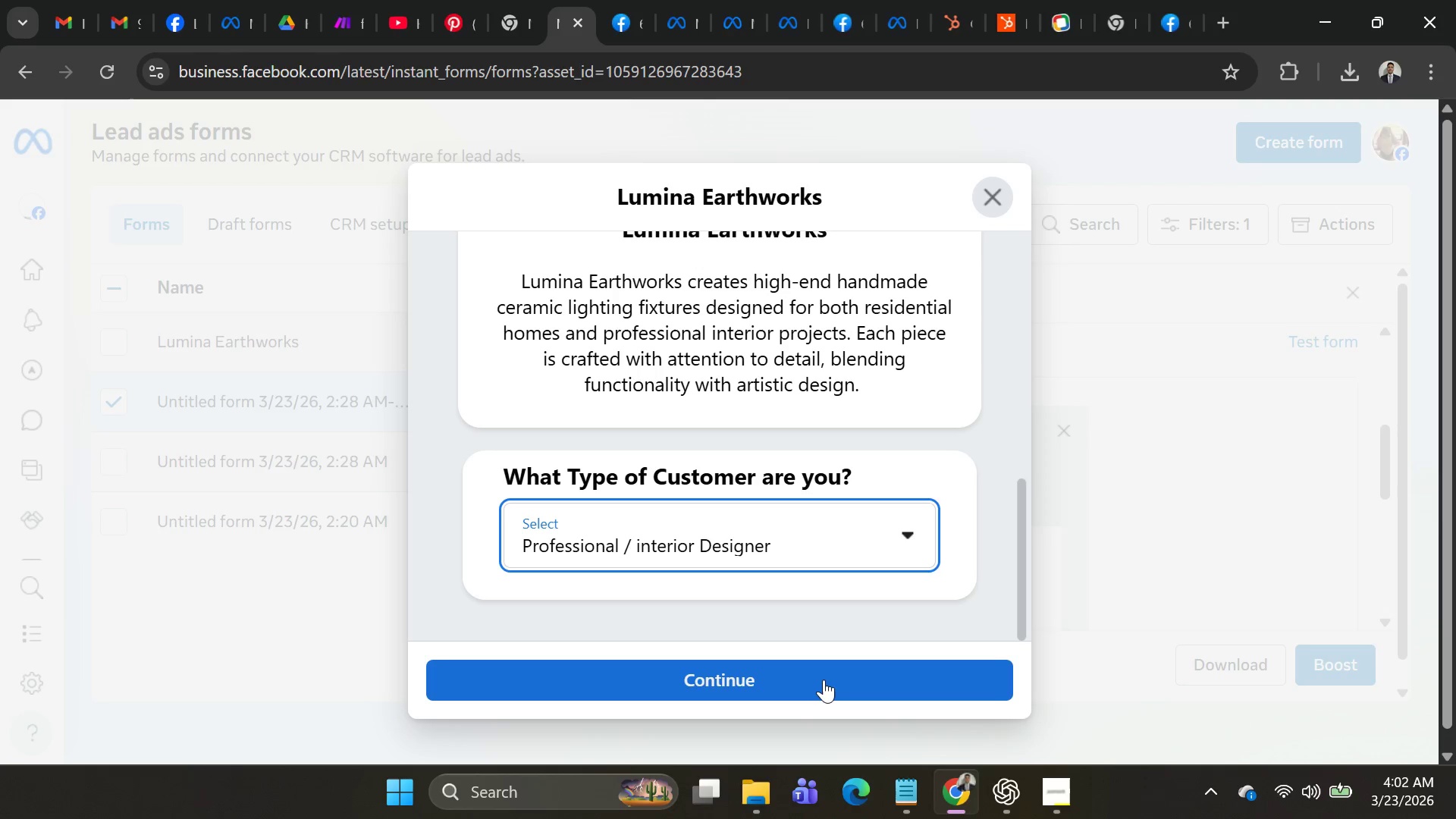 
left_click([822, 684])
 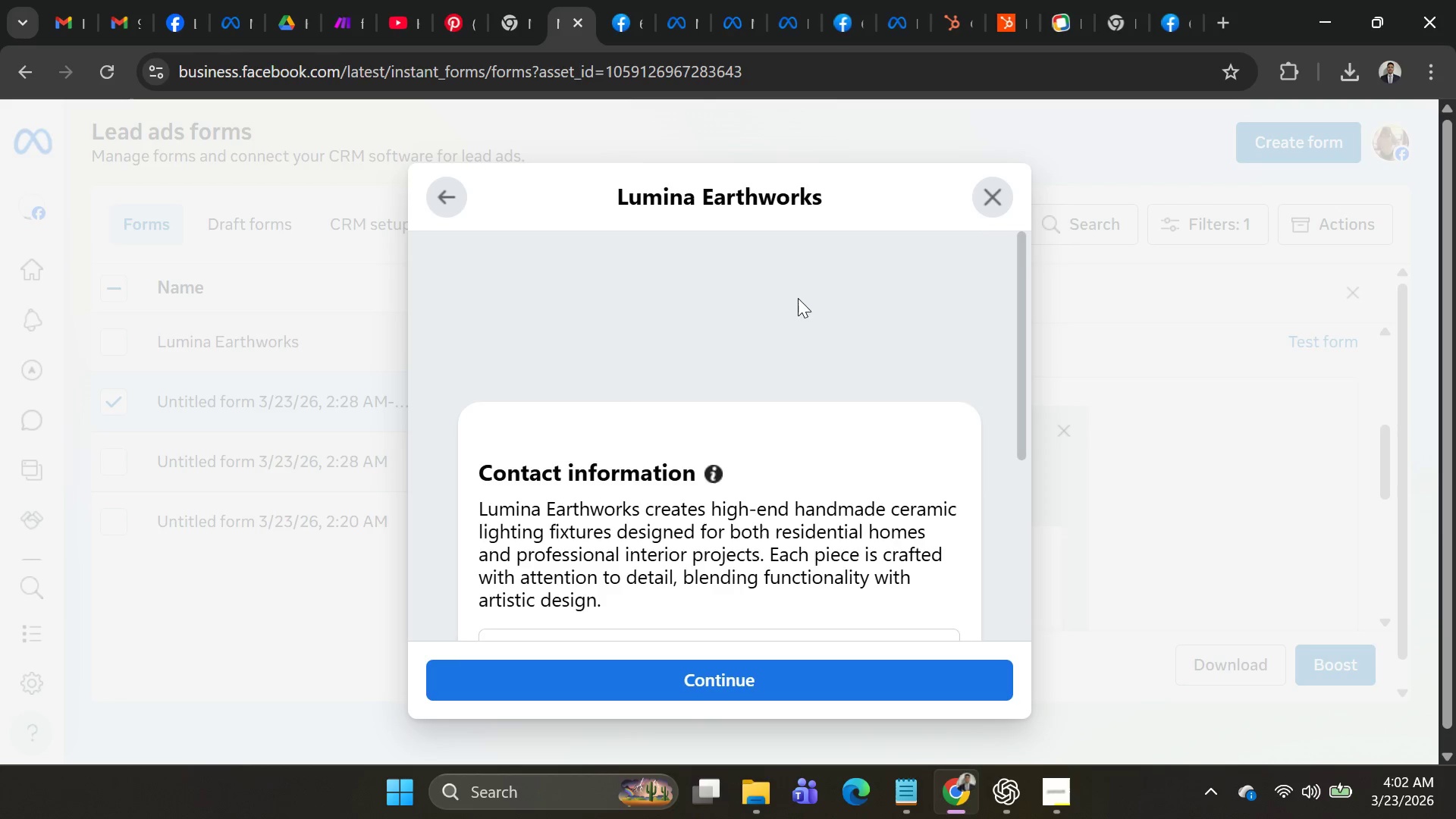 
scroll: coordinate [809, 381], scroll_direction: down, amount: 6.0
 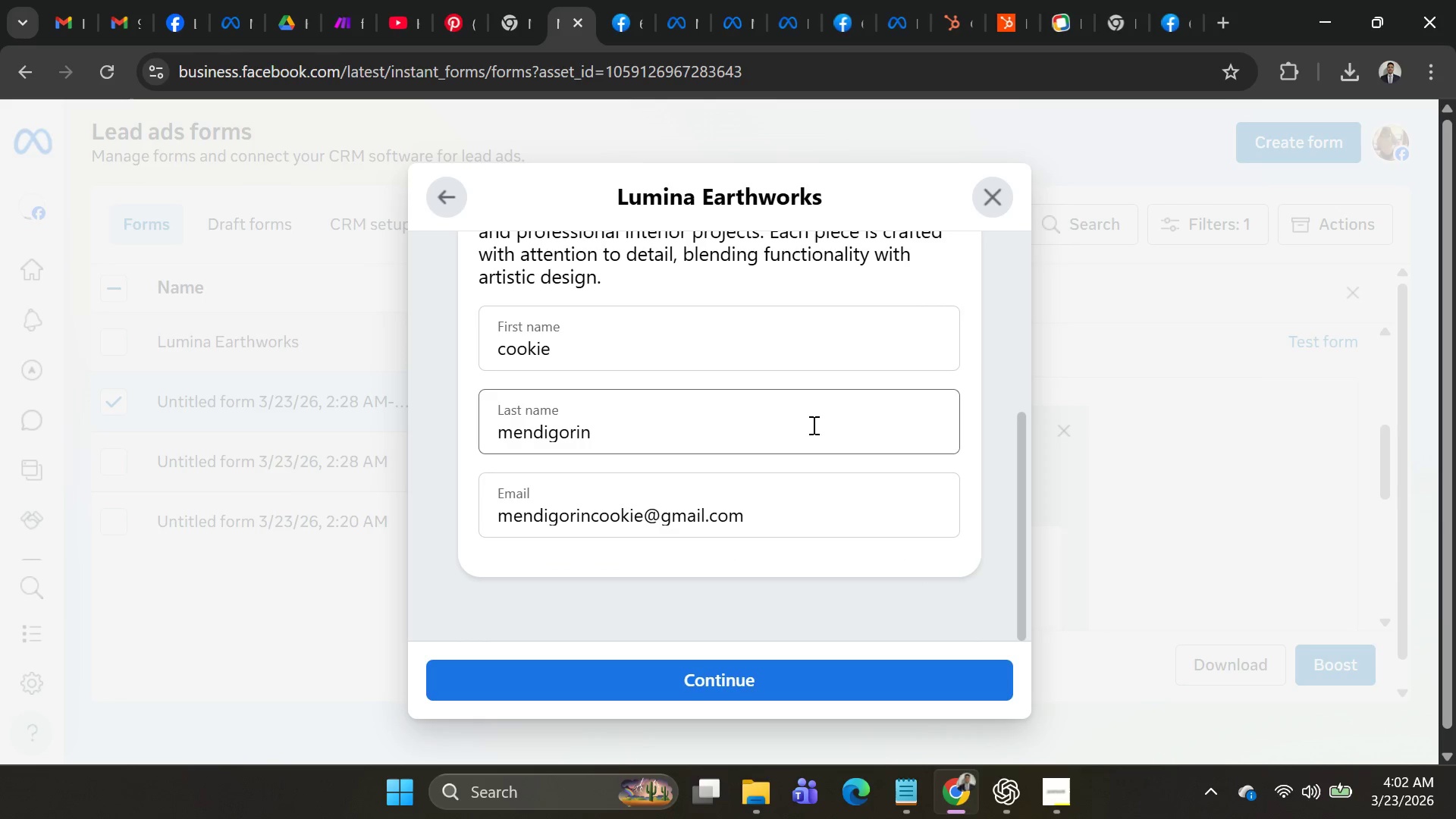 
left_click_drag(start_coordinate=[682, 352], to_coordinate=[423, 328])
 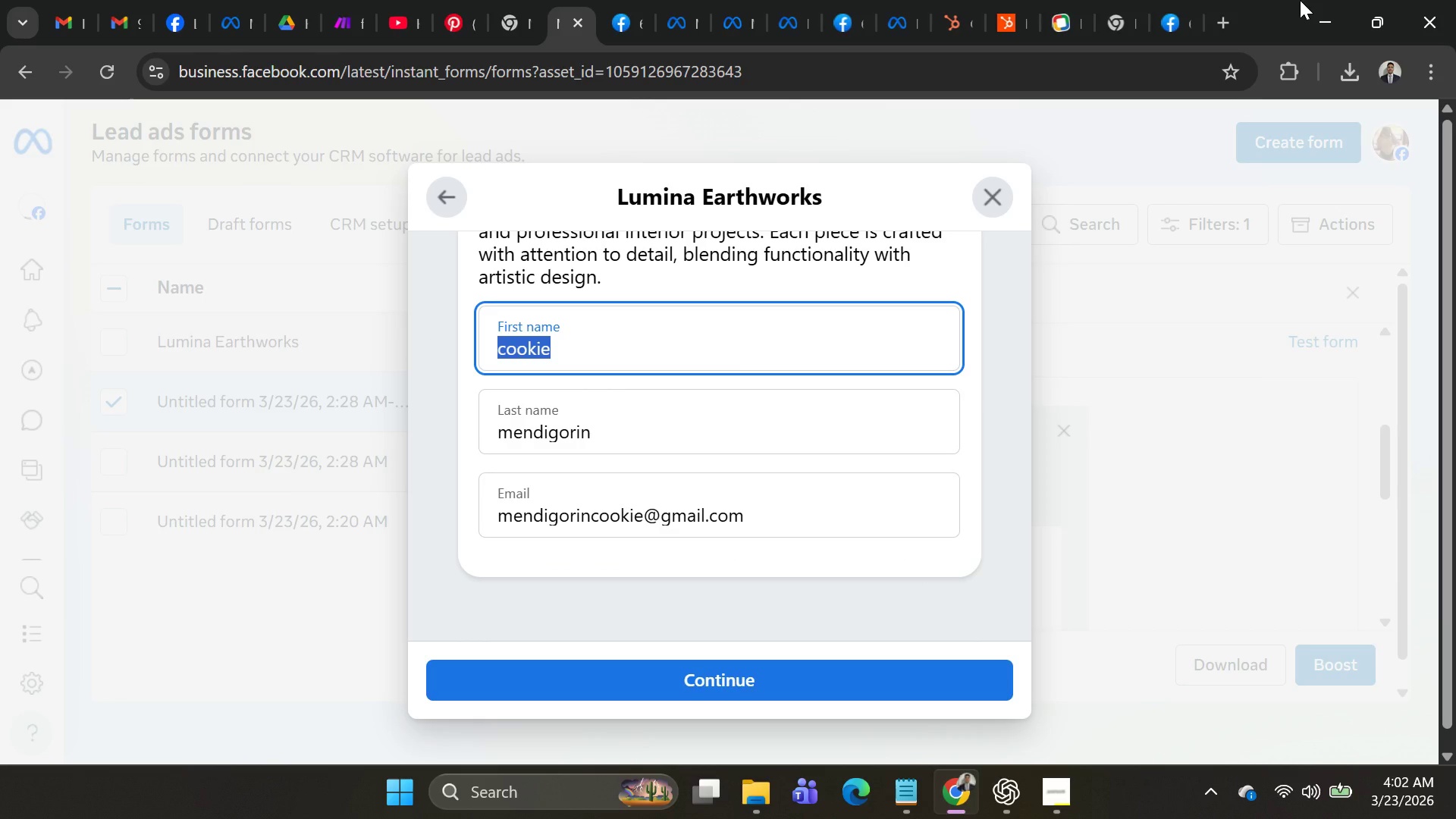 
type(Jothan)
key(Tab)
 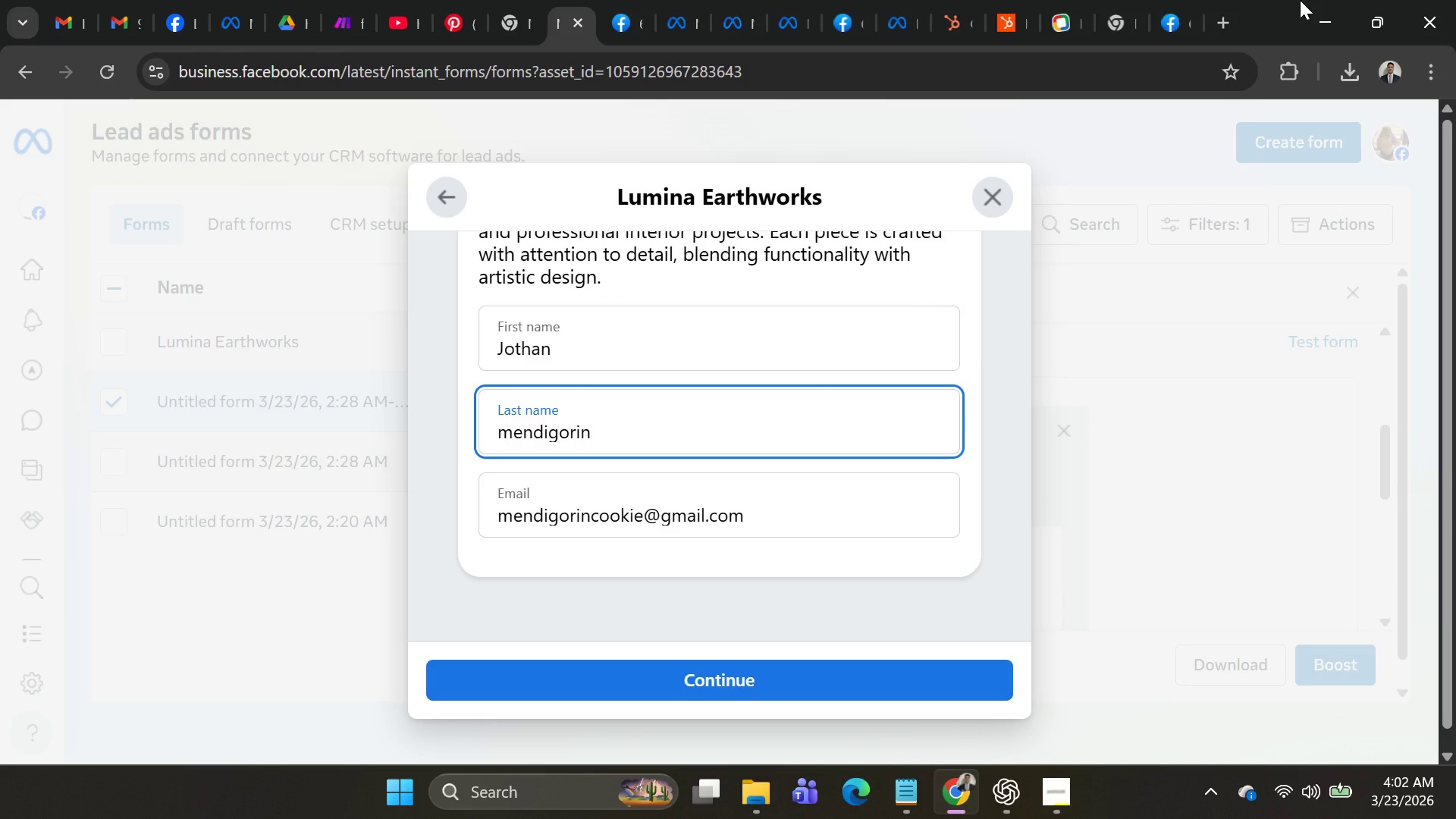 
key(Control+ControlLeft)
 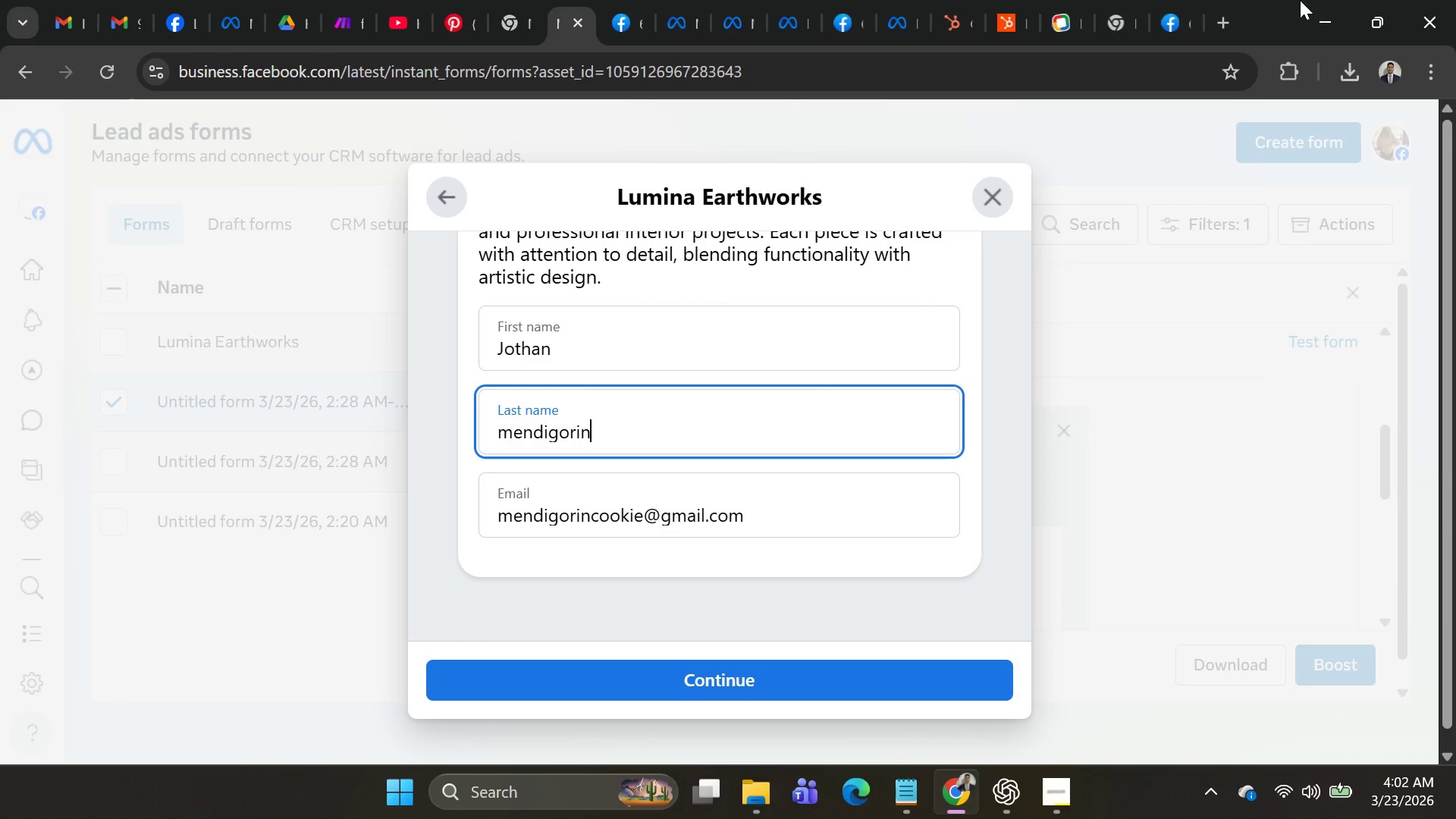 
key(Control+CapsLock)
 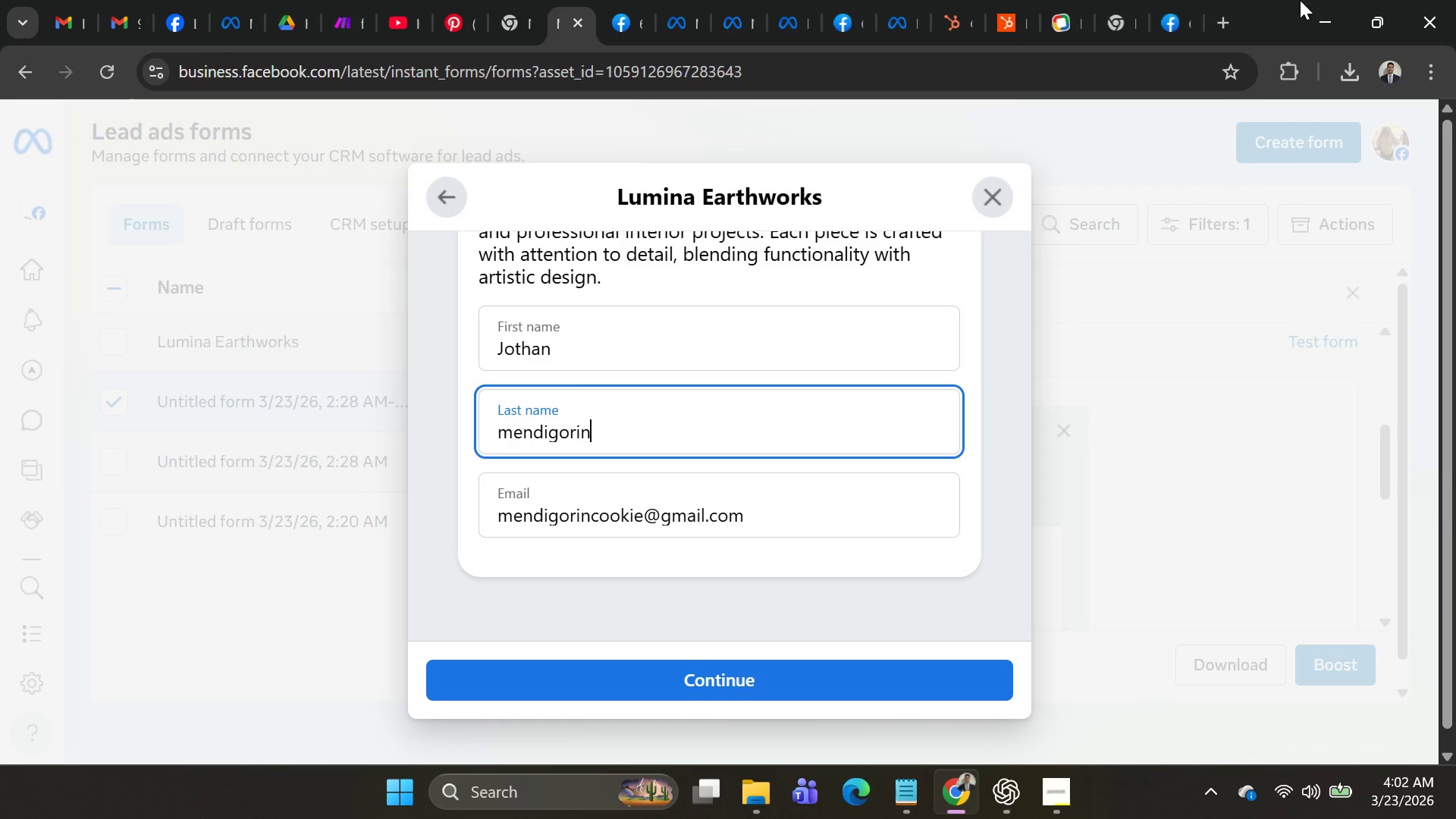 
key(CapsLock)
 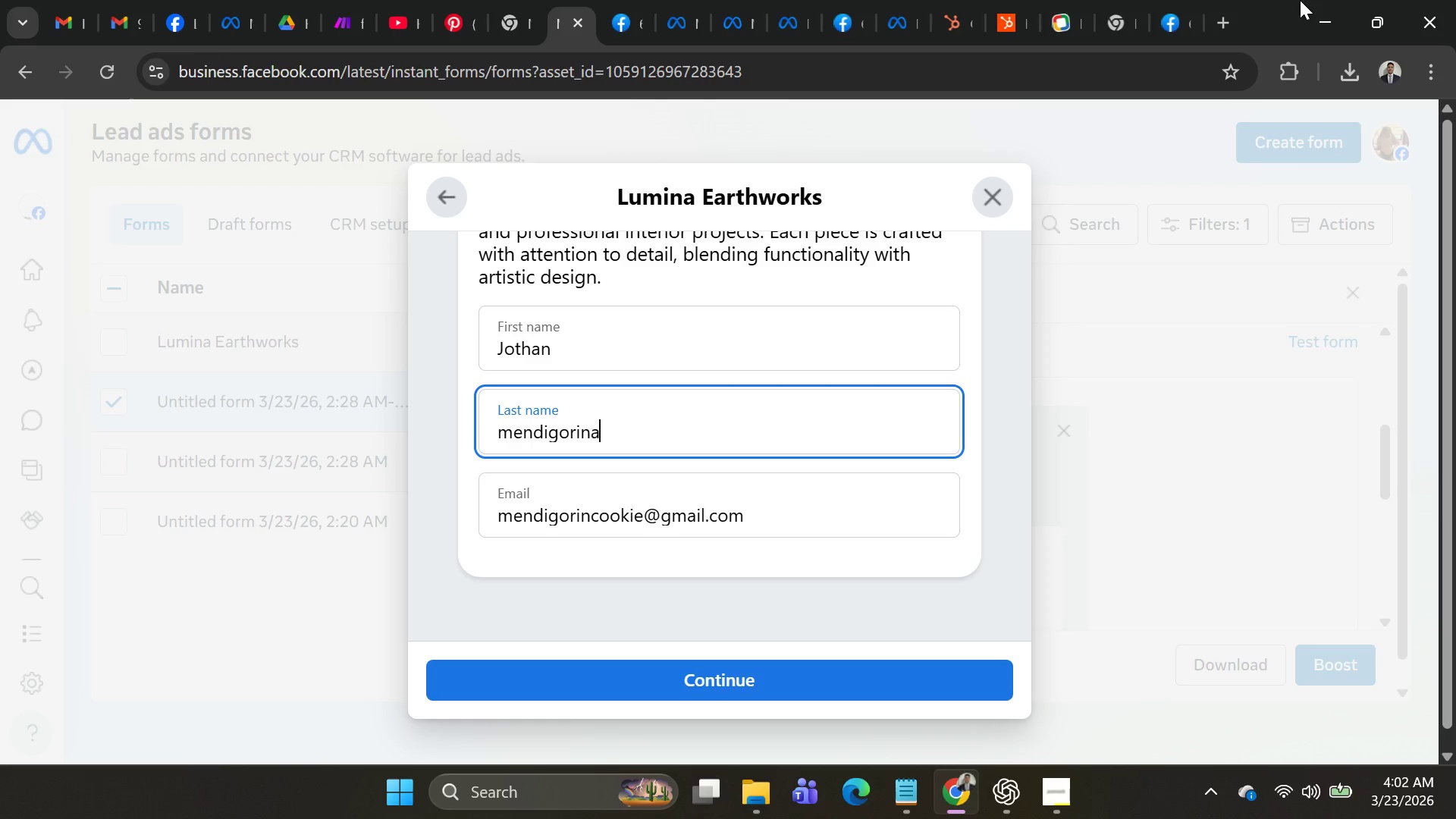 
key(A)
 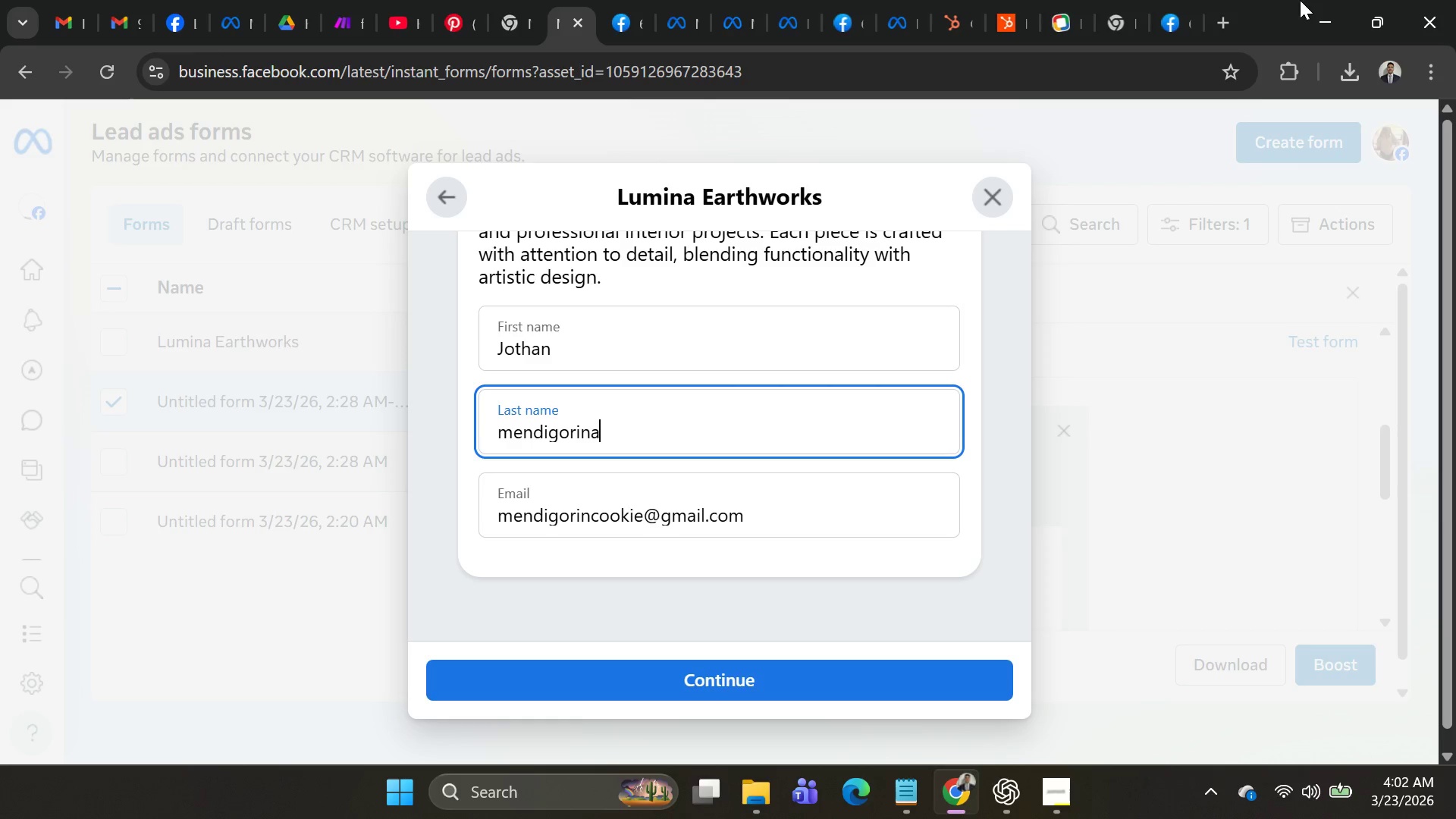 
key(Control+ControlLeft)
 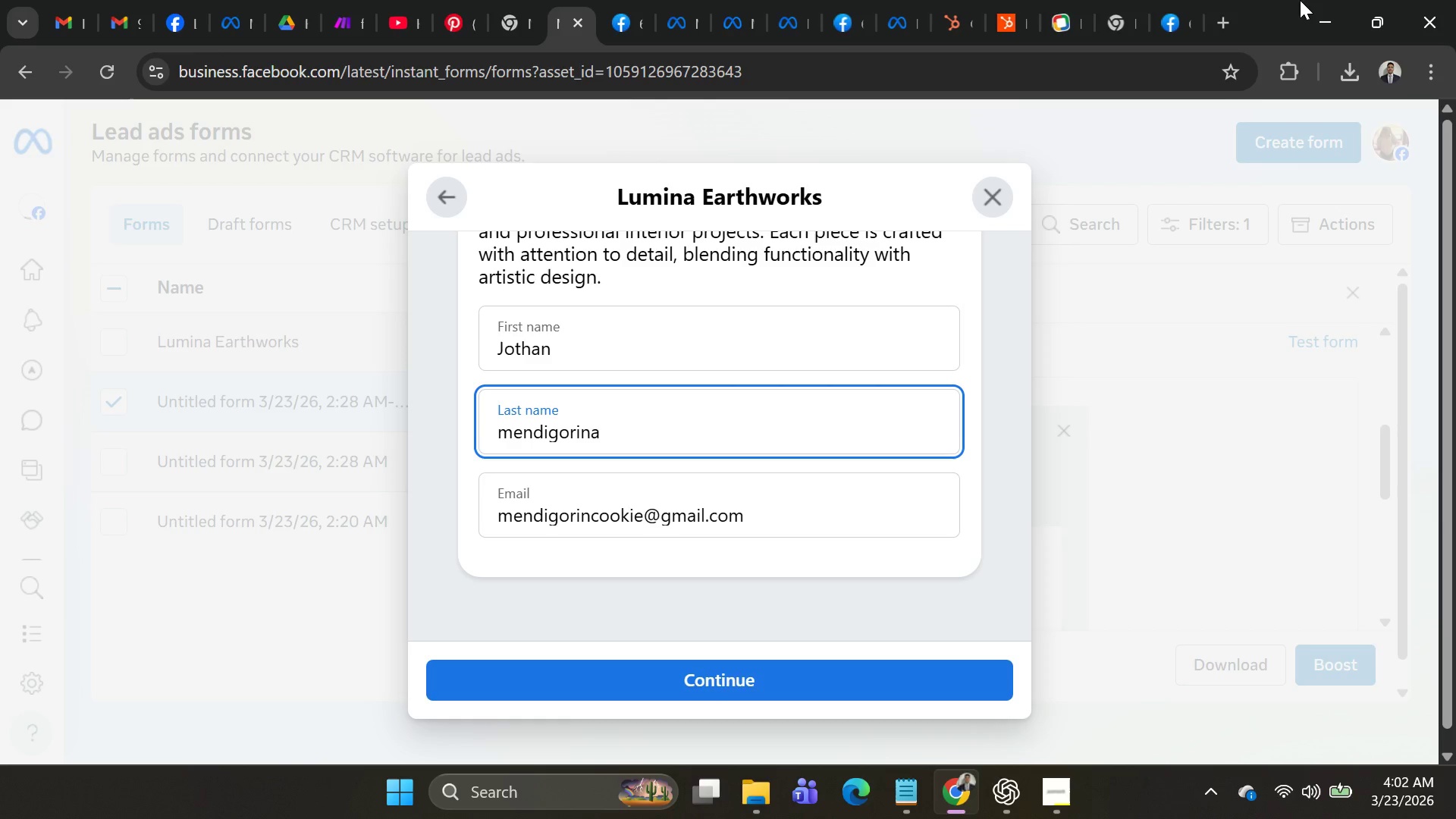 
key(Control+A)
 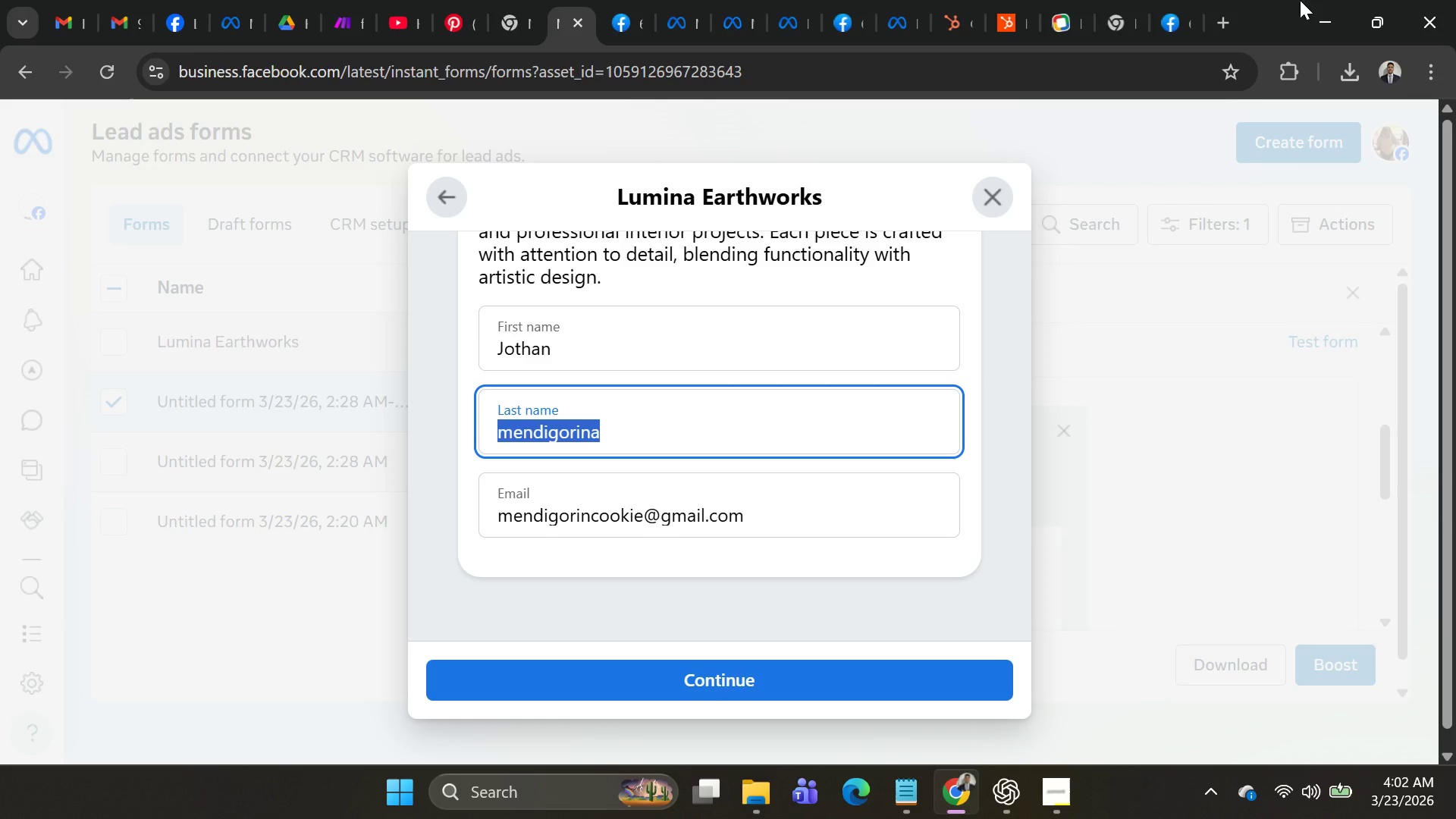 
type(Alba)
key(Tab)
 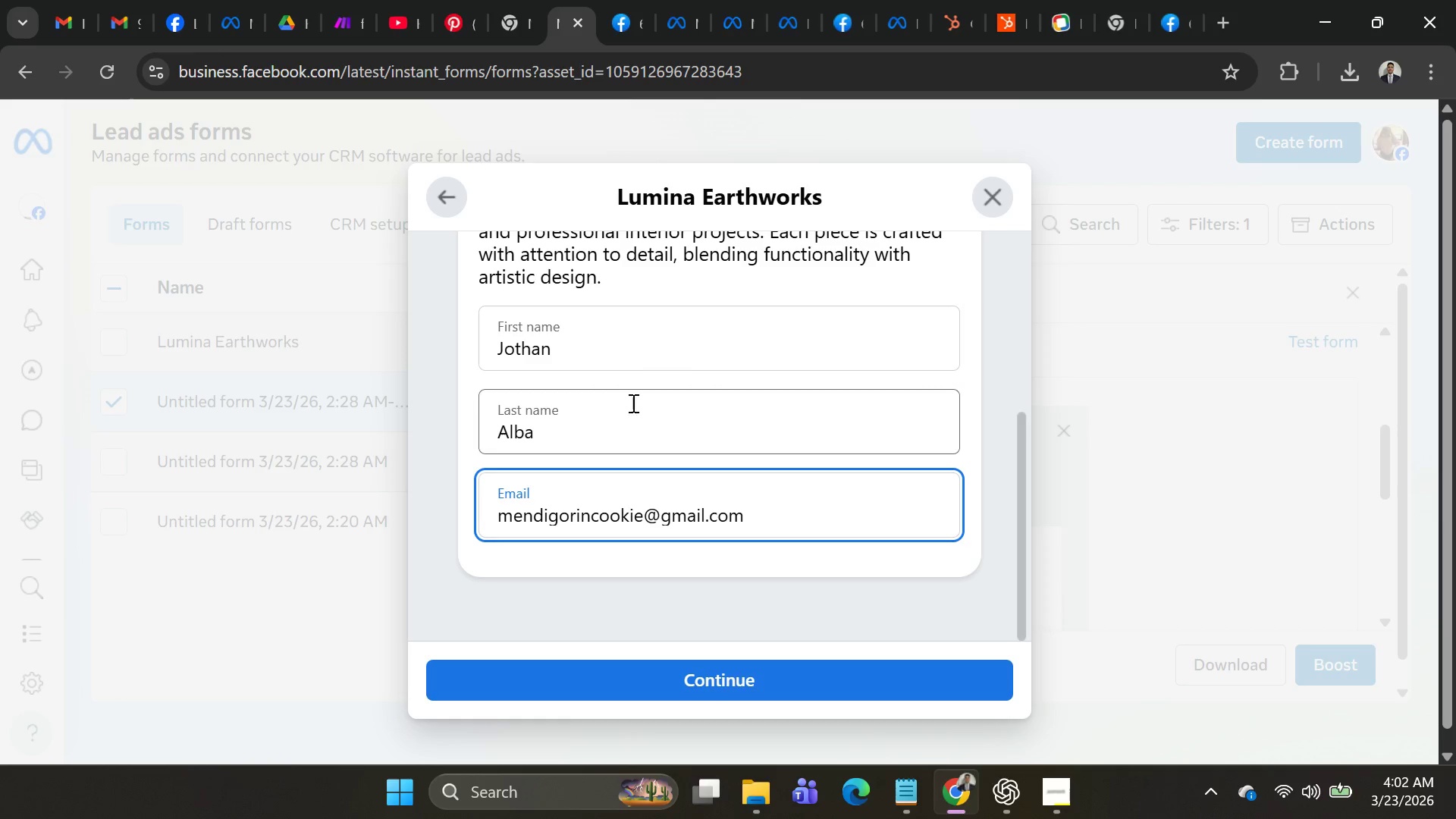 
scroll: coordinate [601, 433], scroll_direction: down, amount: 3.0
 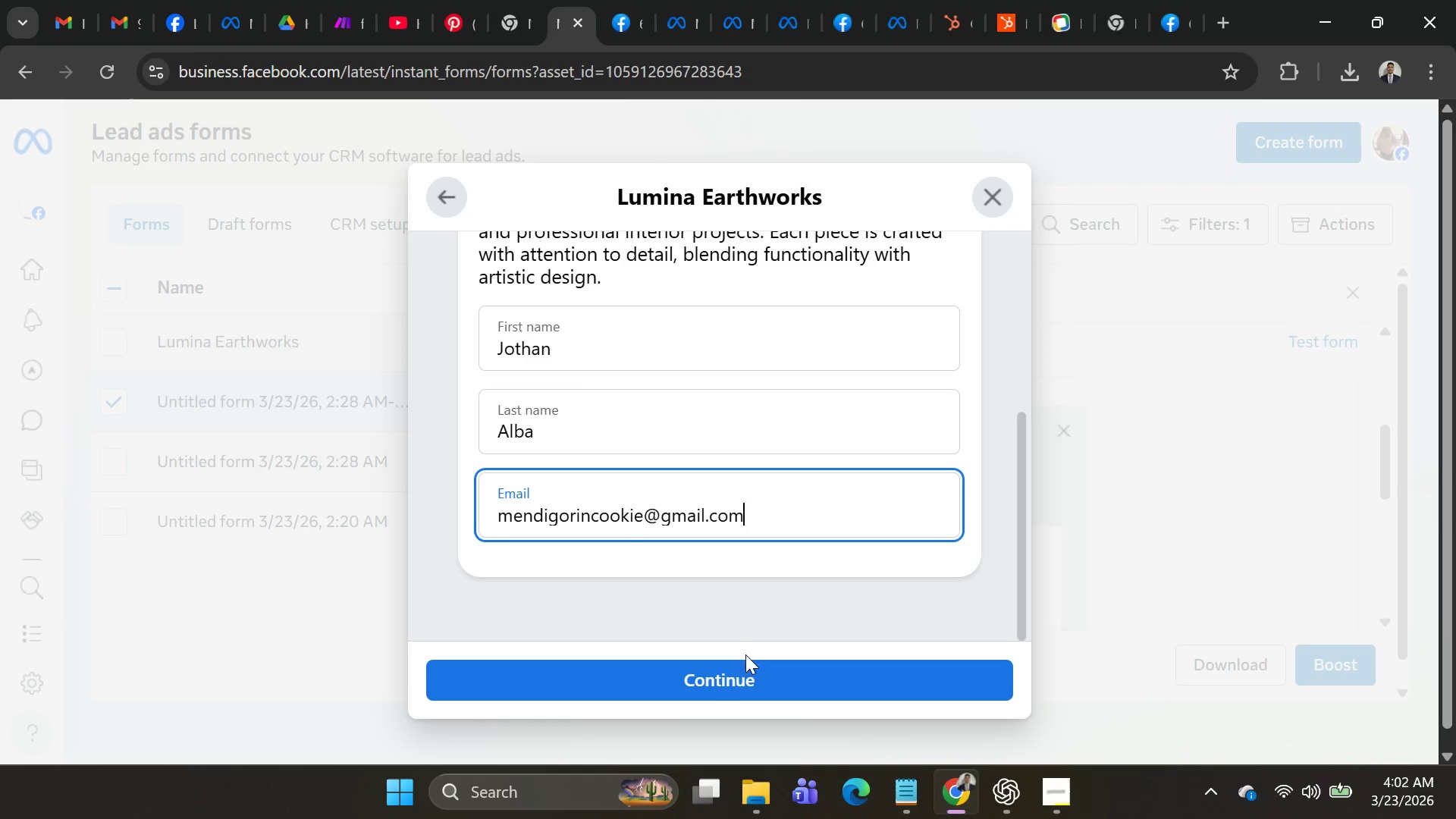 
left_click([742, 678])
 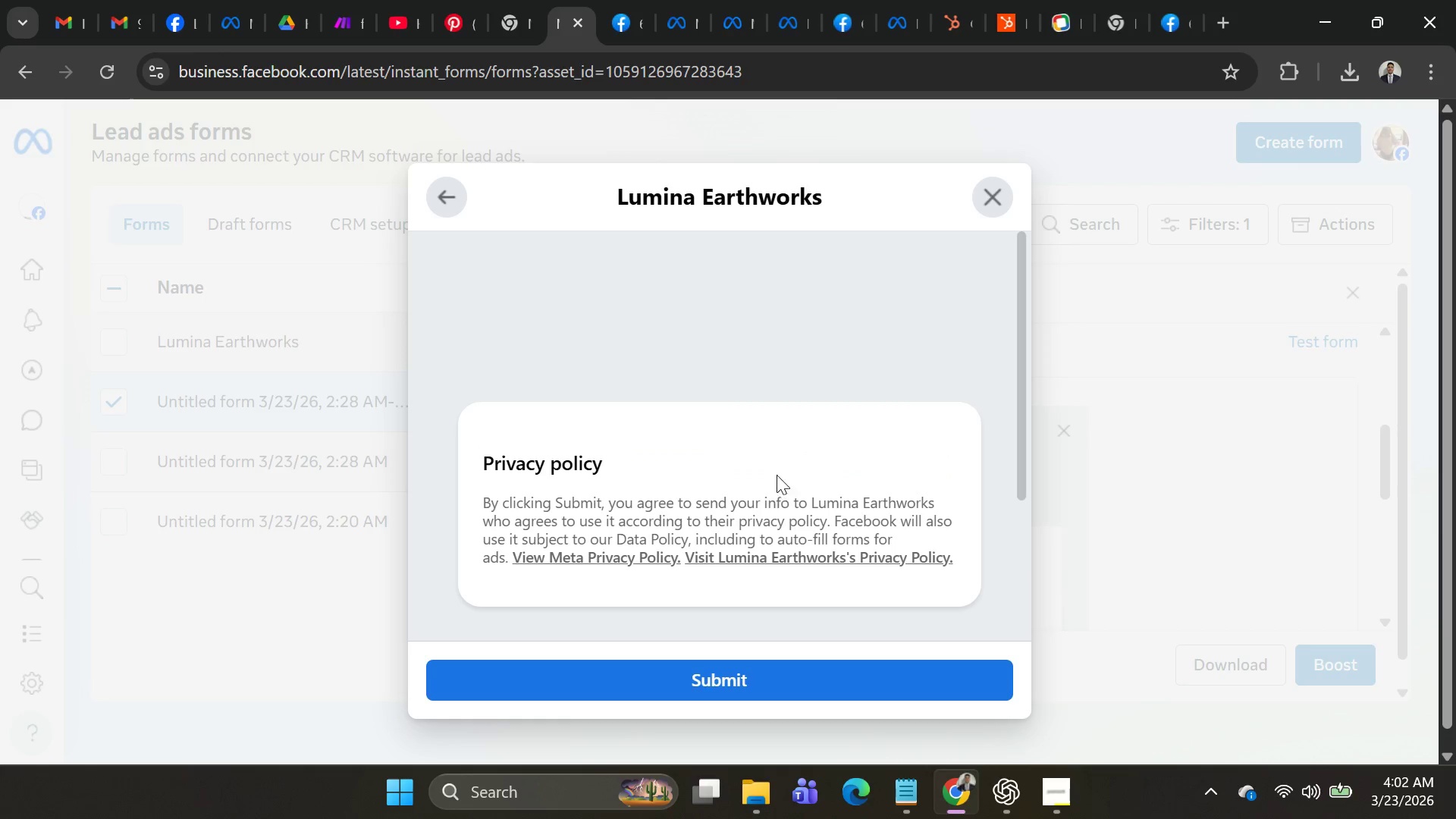 
scroll: coordinate [787, 458], scroll_direction: down, amount: 5.0
 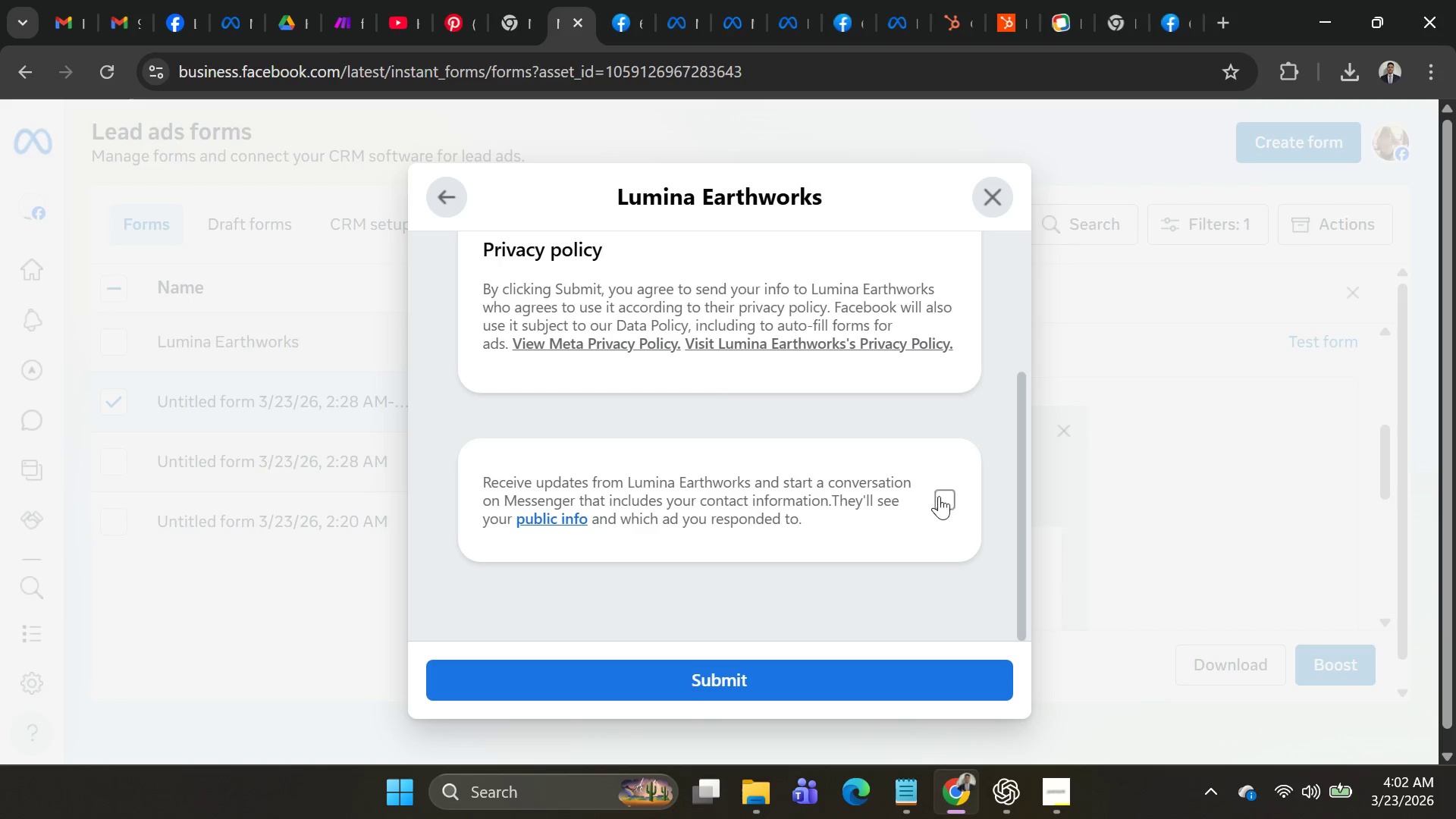 
left_click([939, 496])
 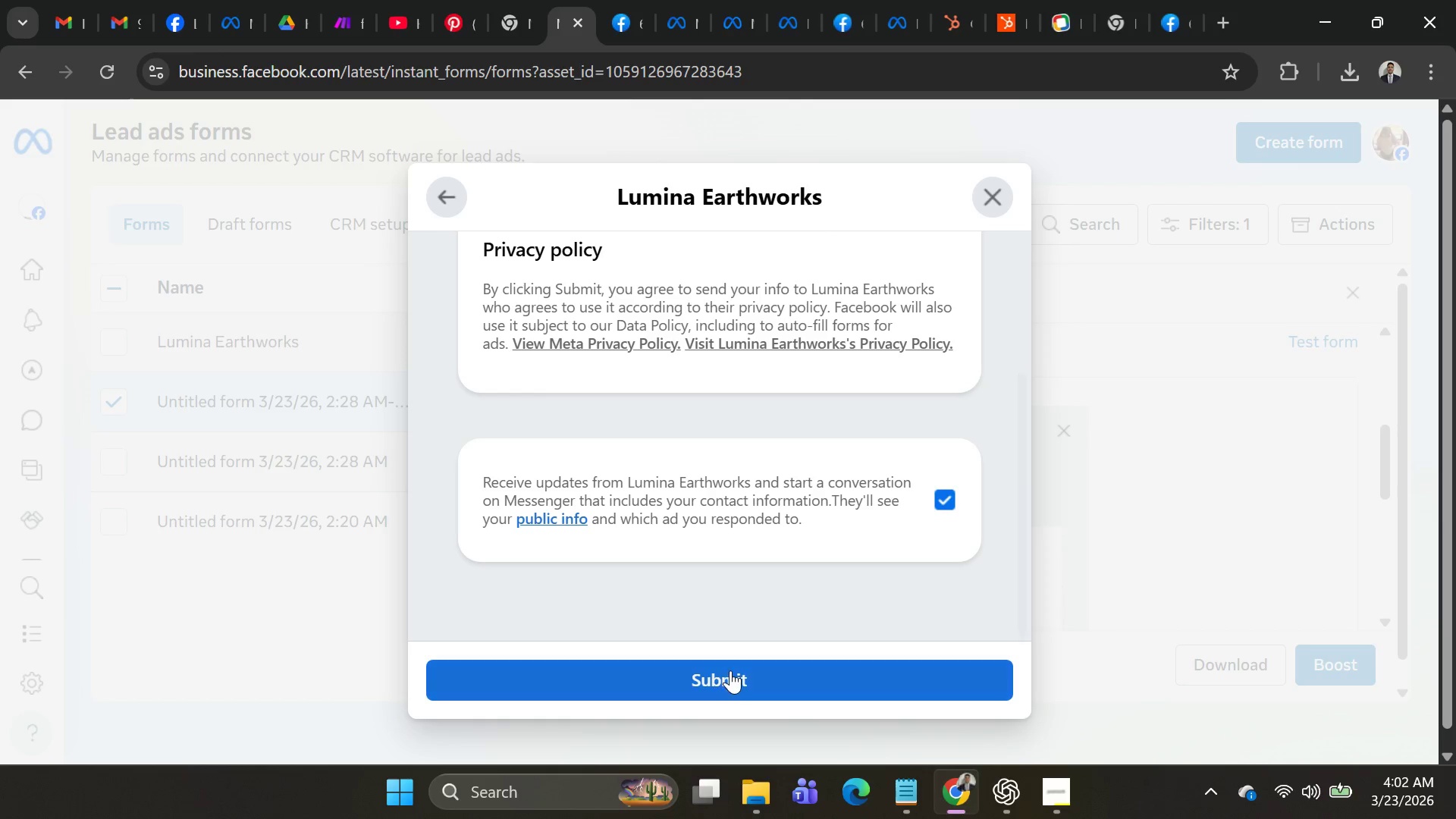 
left_click([730, 670])
 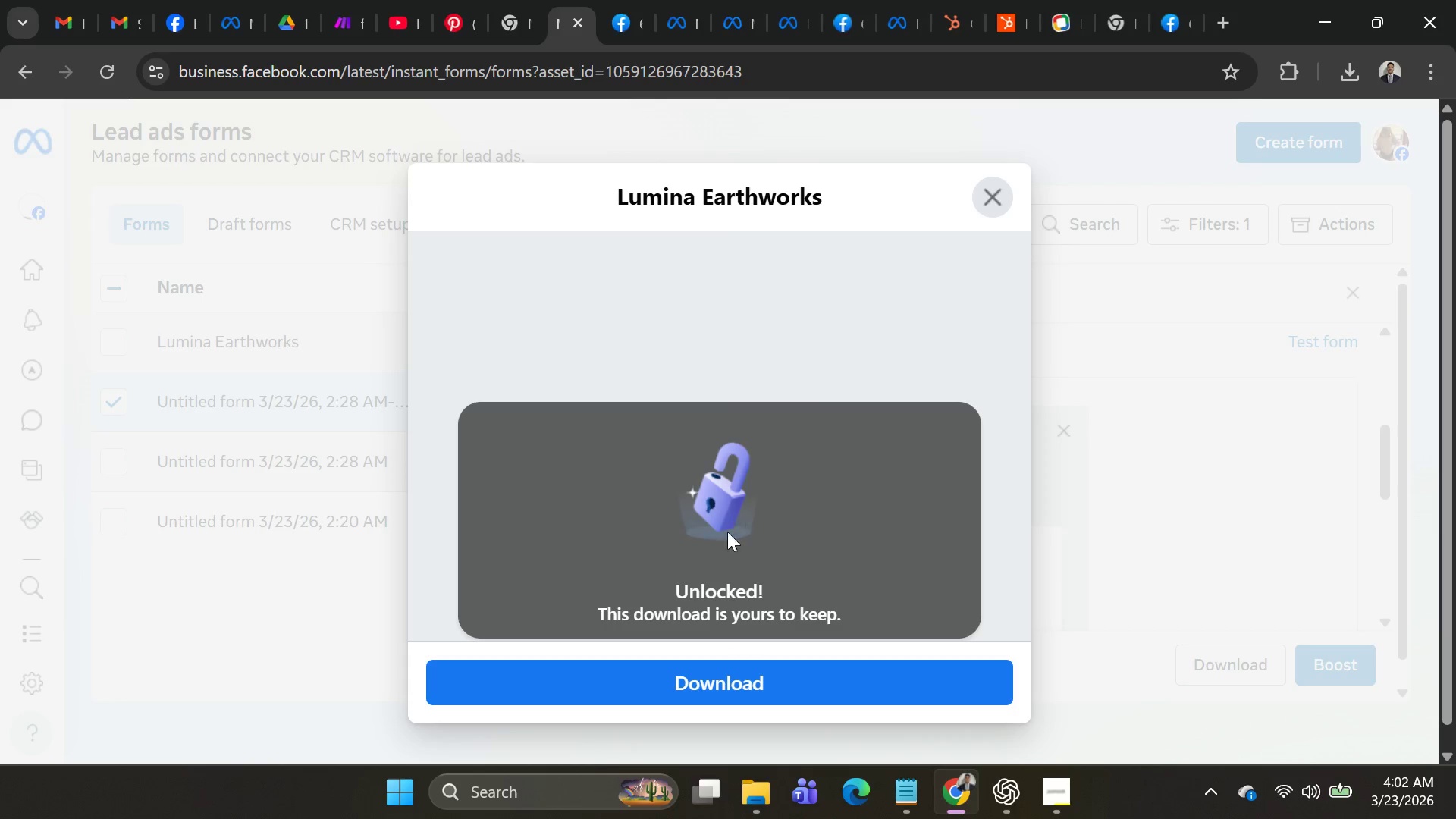 
scroll: coordinate [752, 475], scroll_direction: down, amount: 2.0
 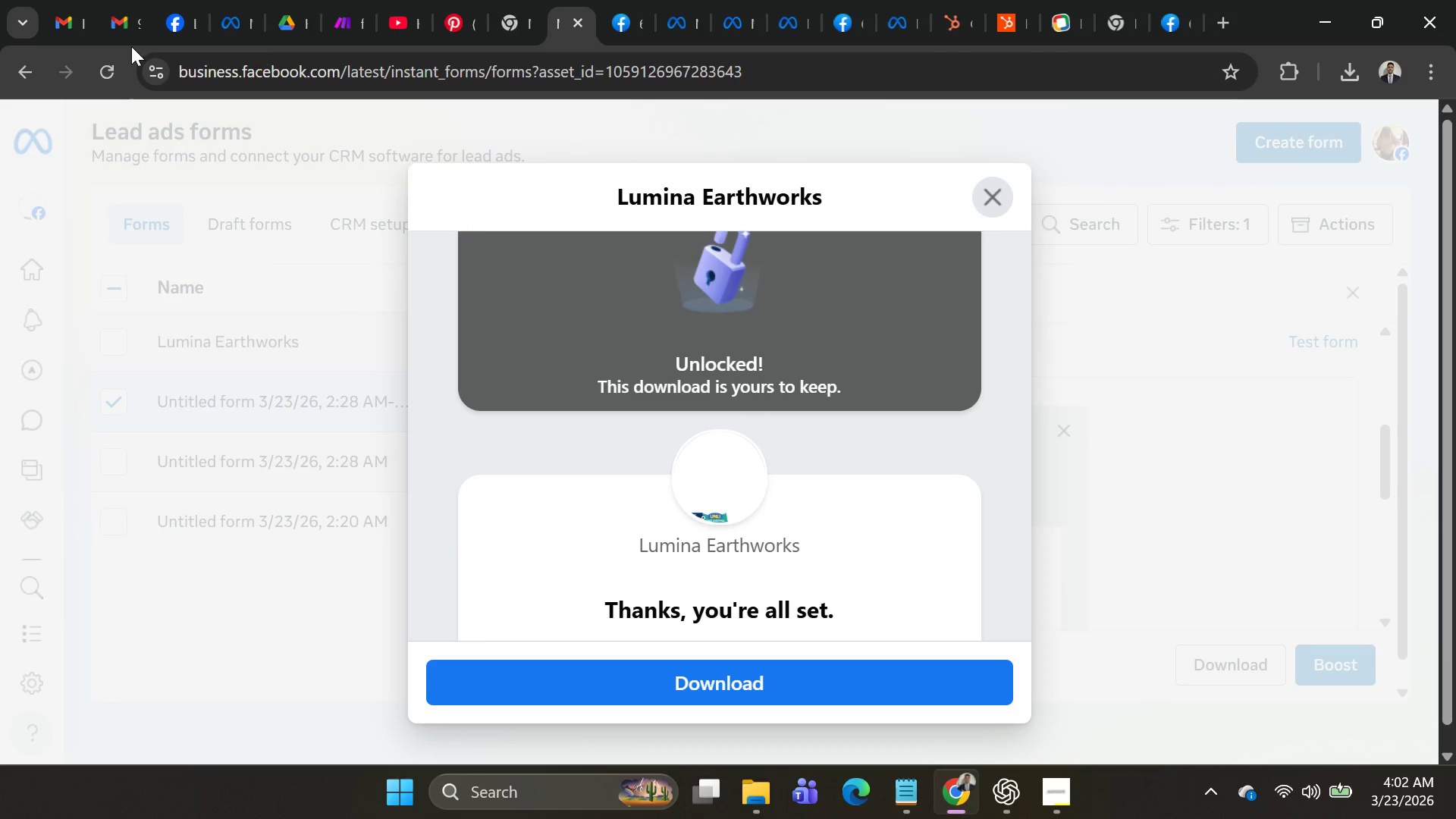 
wait(5.42)
 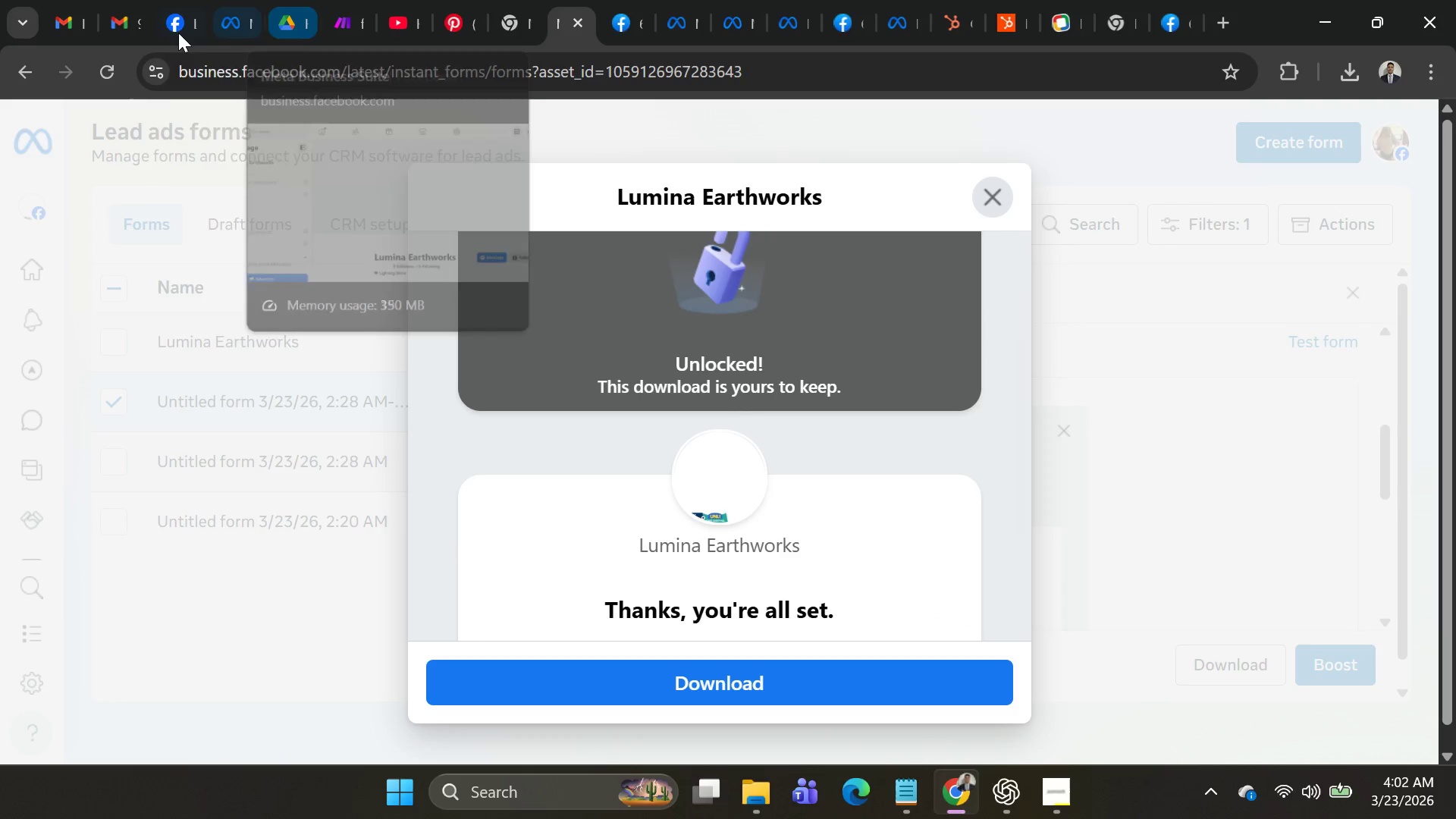 
left_click([333, 41])
 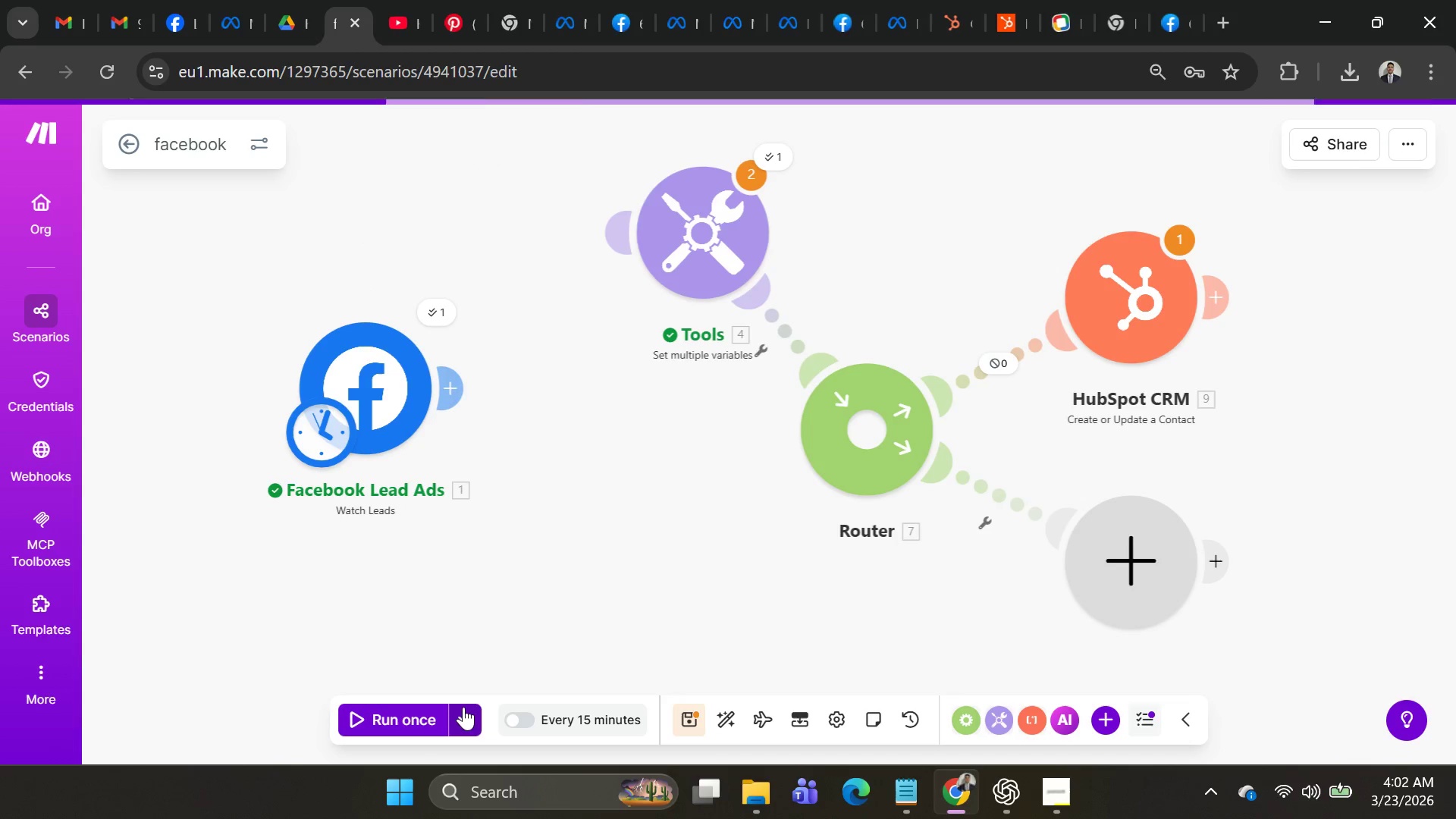 
left_click([463, 711])
 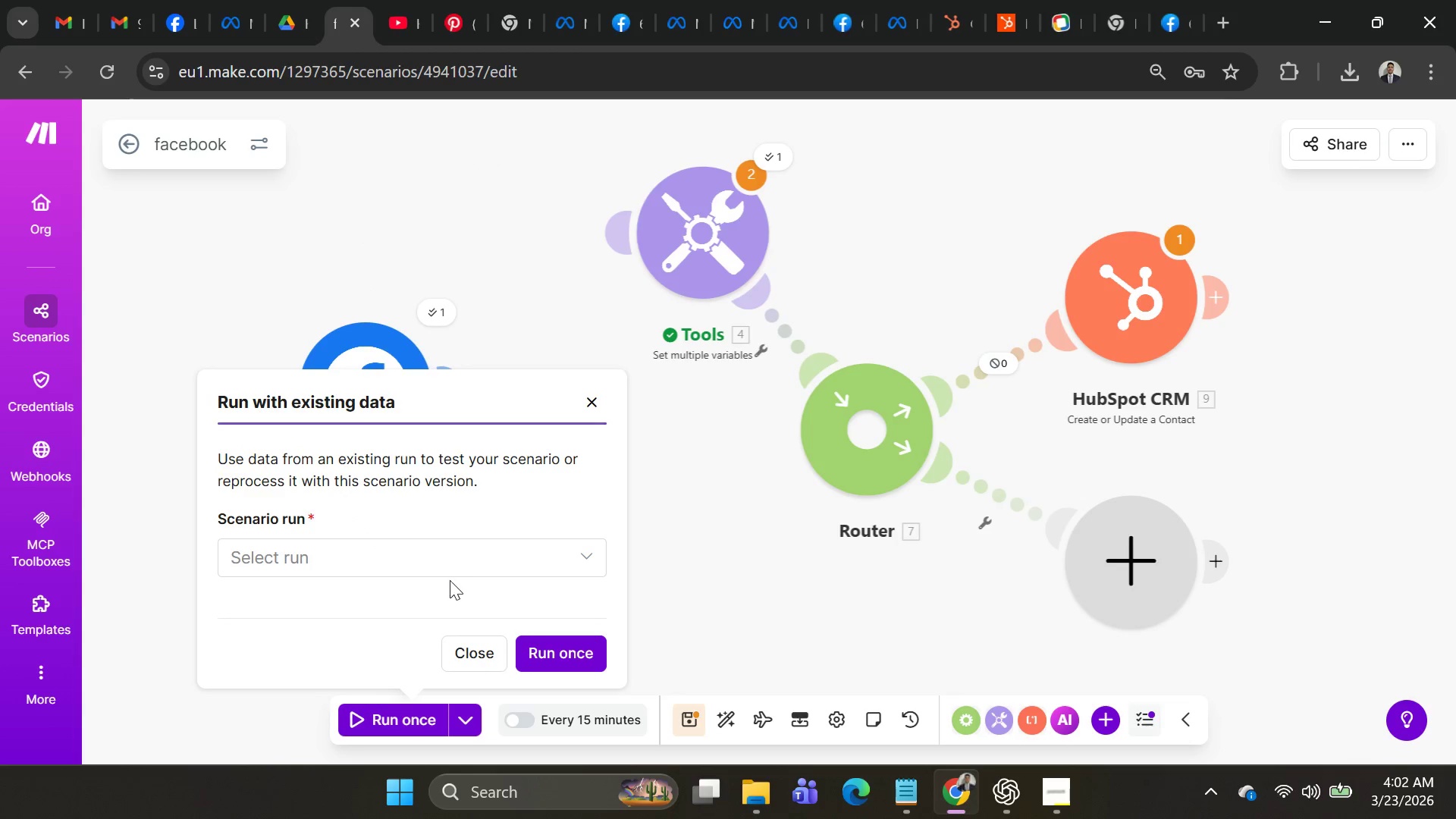 
left_click([460, 567])
 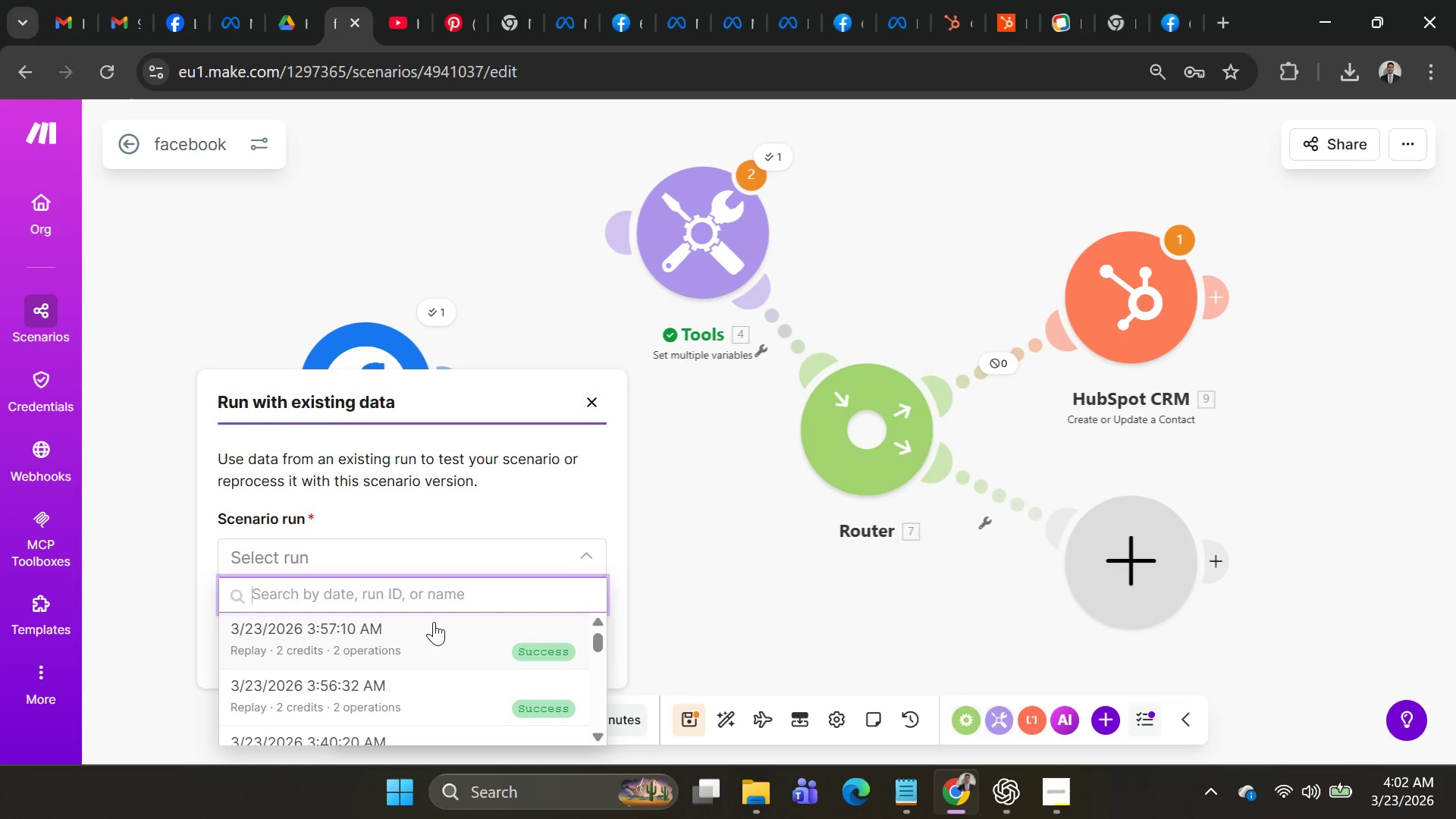 
left_click([770, 500])
 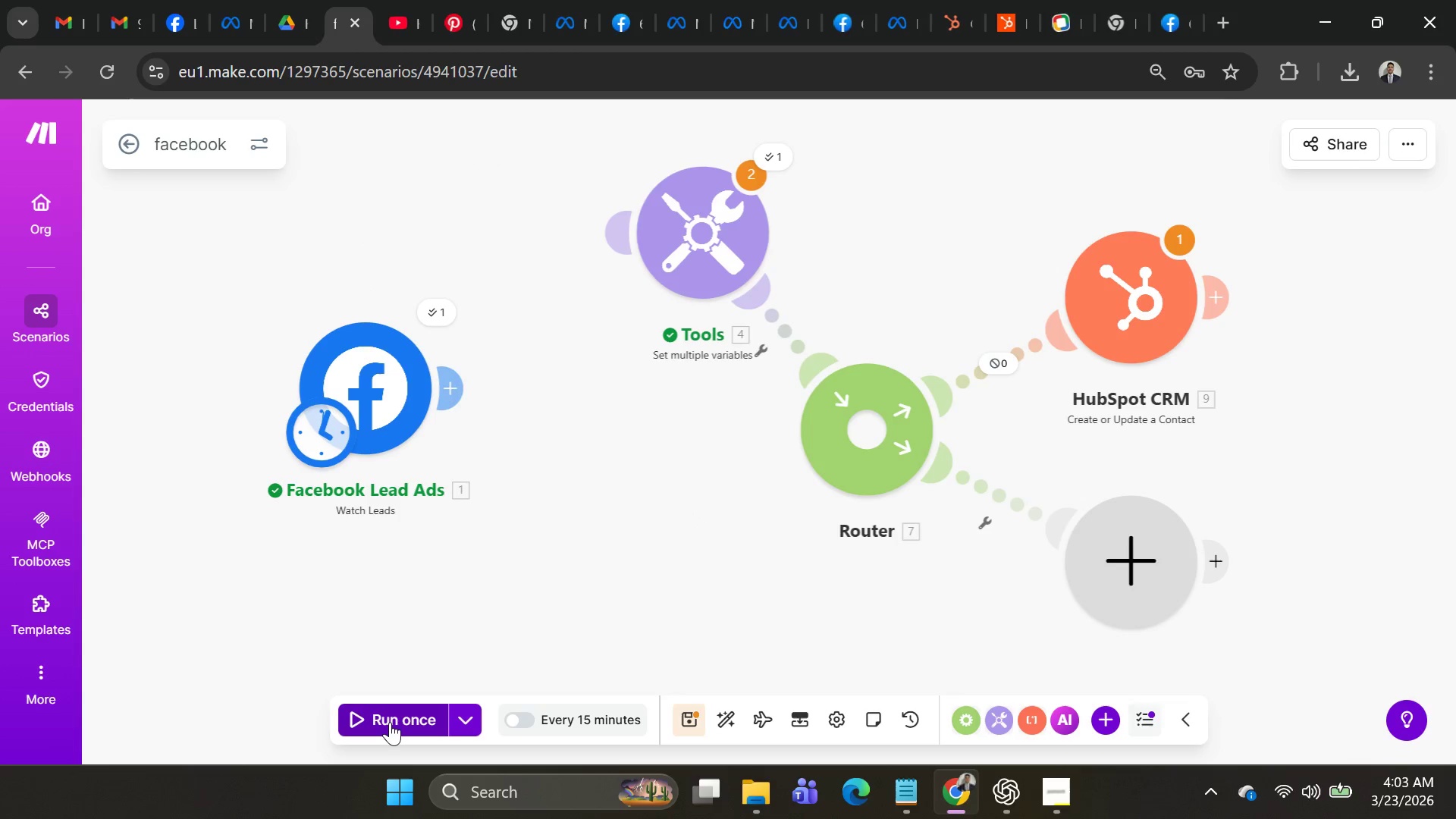 
scroll: coordinate [466, 613], scroll_direction: down, amount: 4.0
 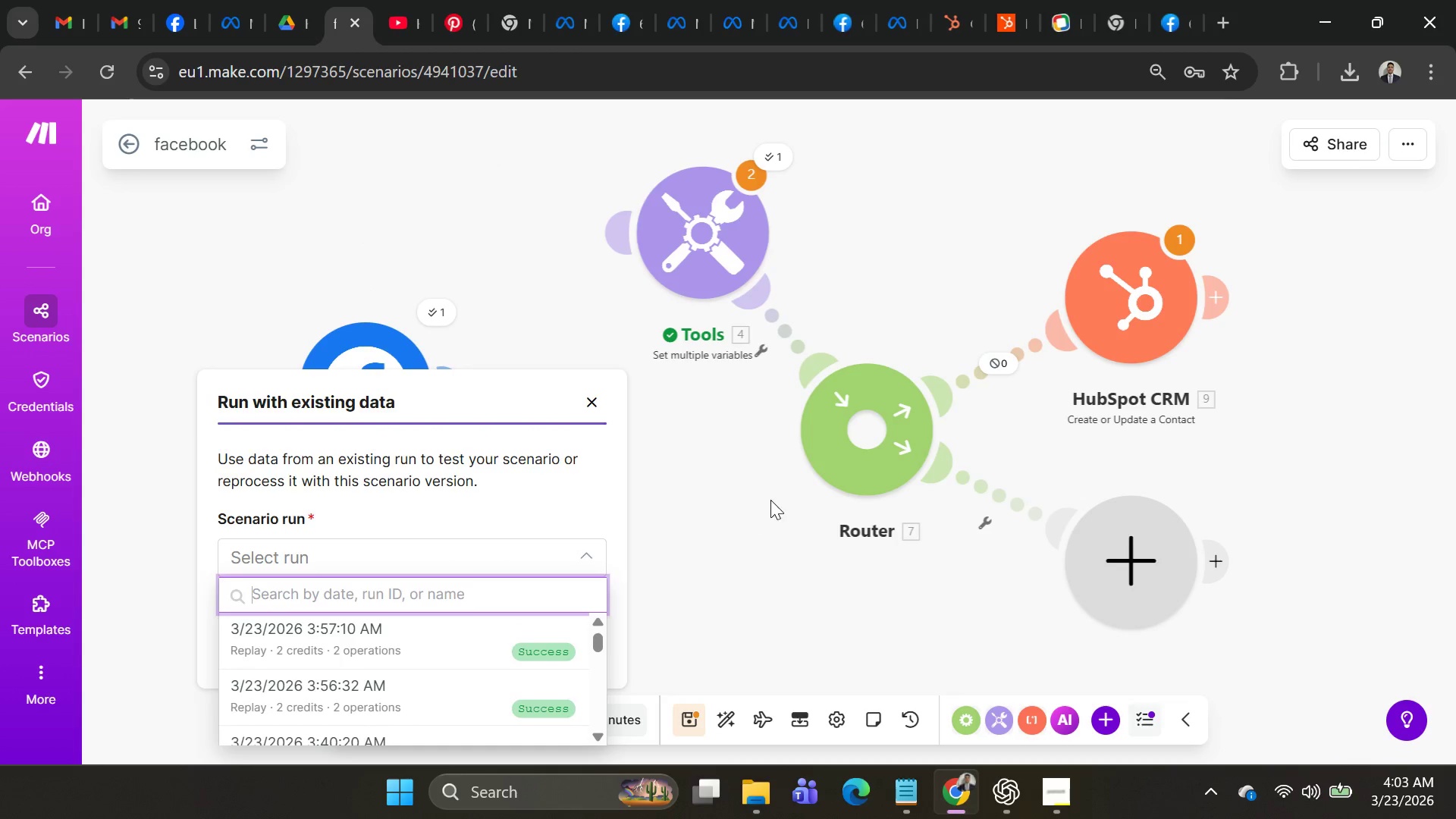 
left_click([390, 722])
 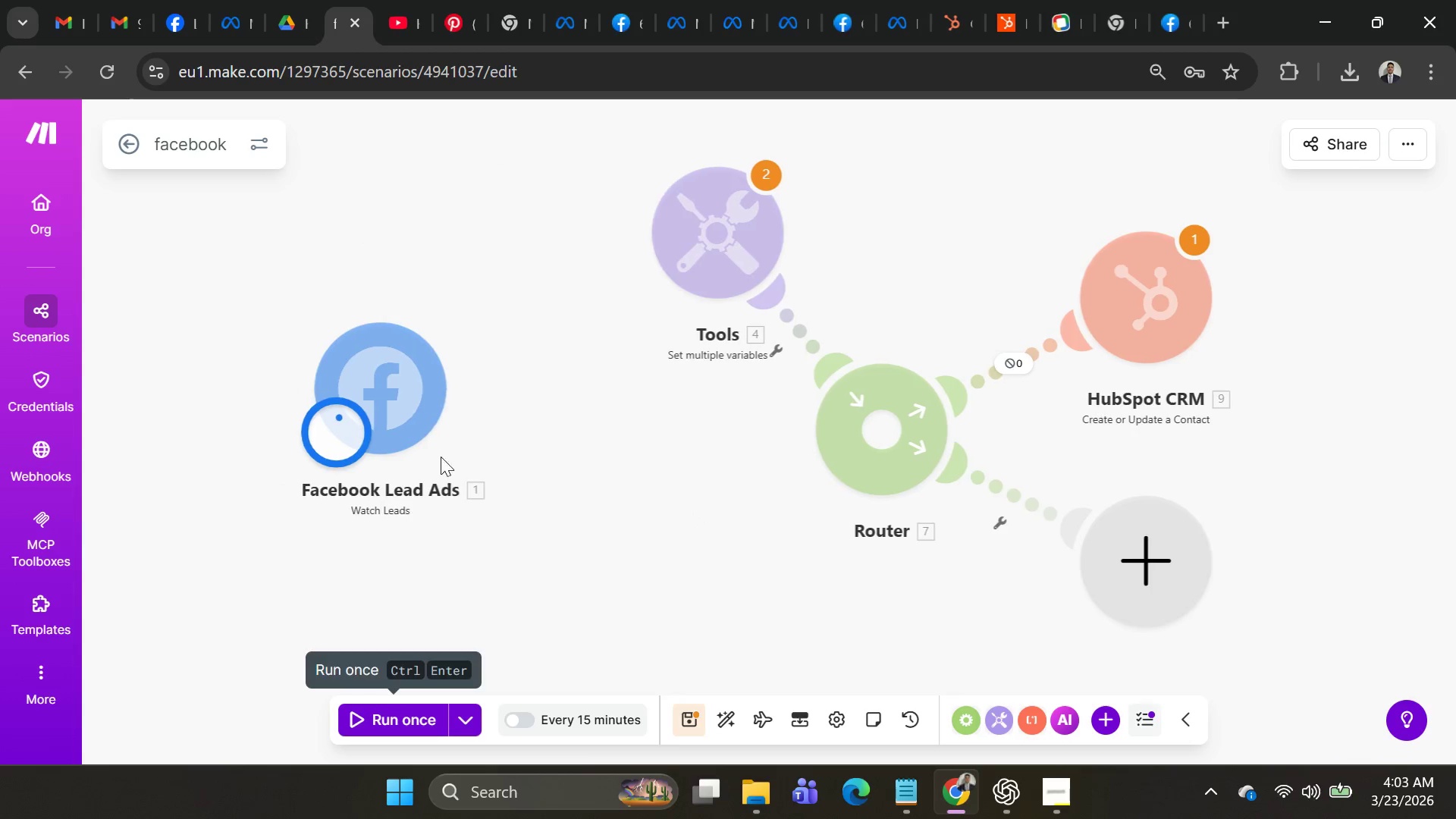 
mouse_move([466, 381])
 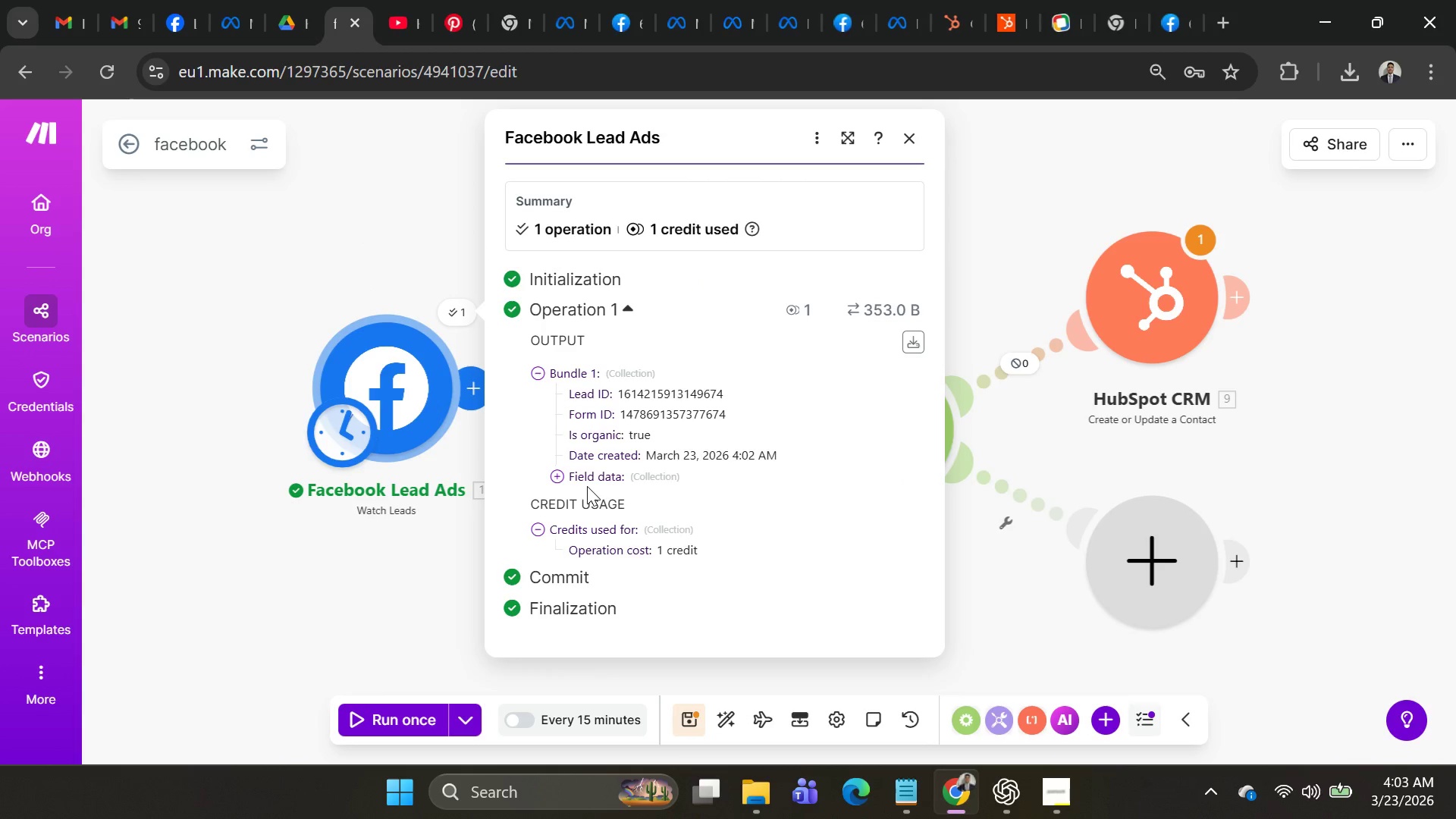 
left_click([583, 481])
 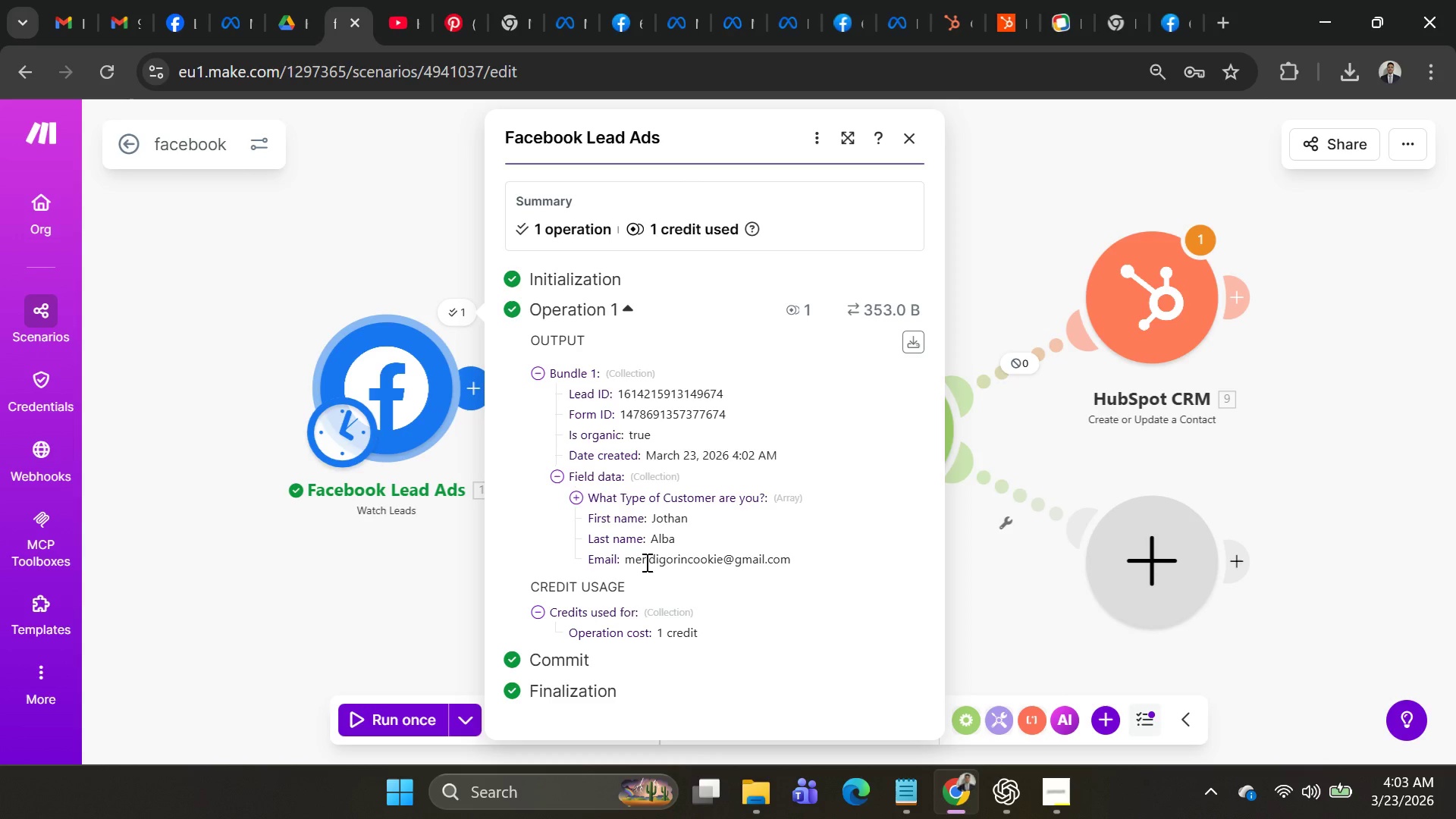 
wait(8.06)
 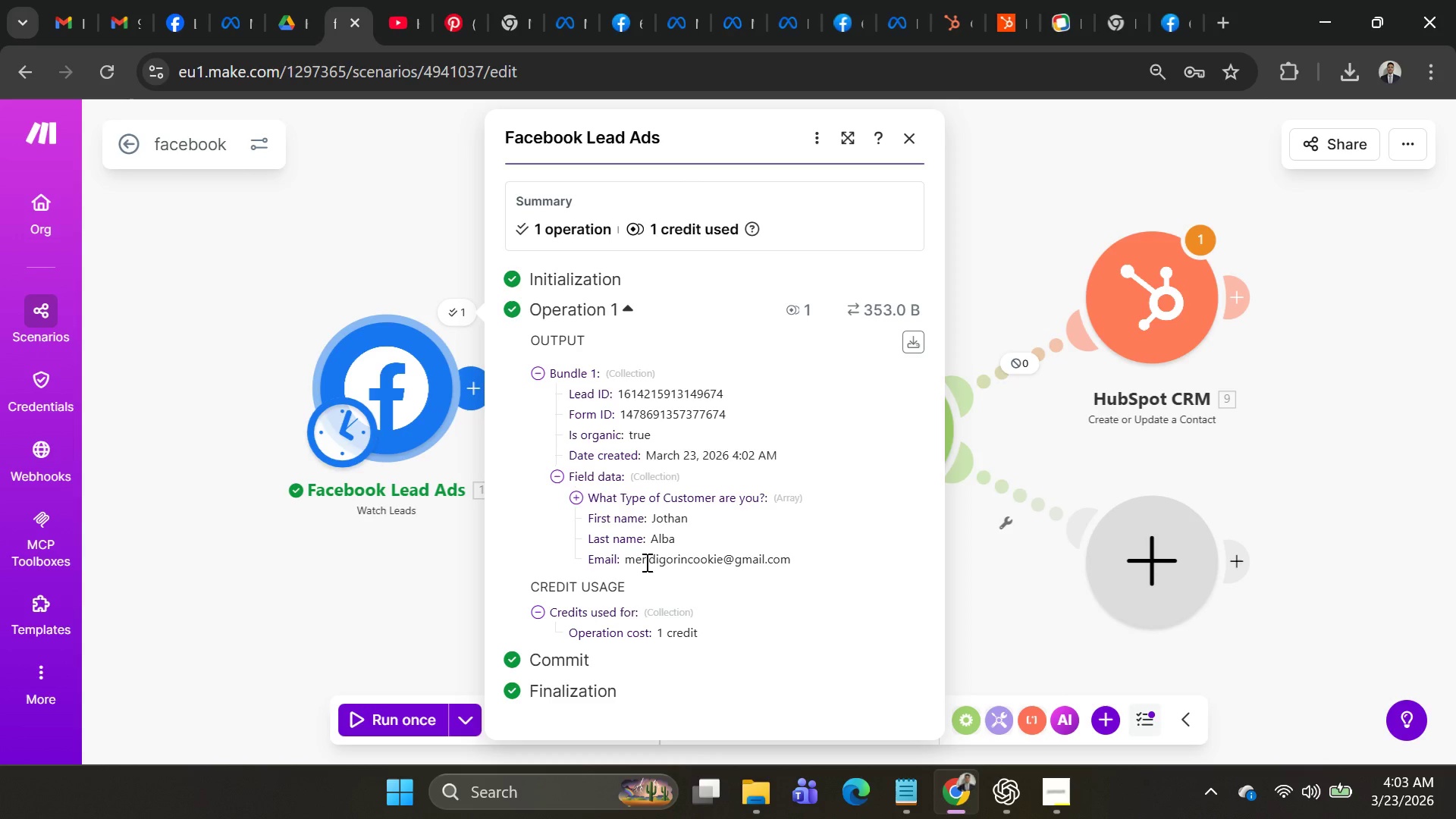 
left_click([578, 499])
 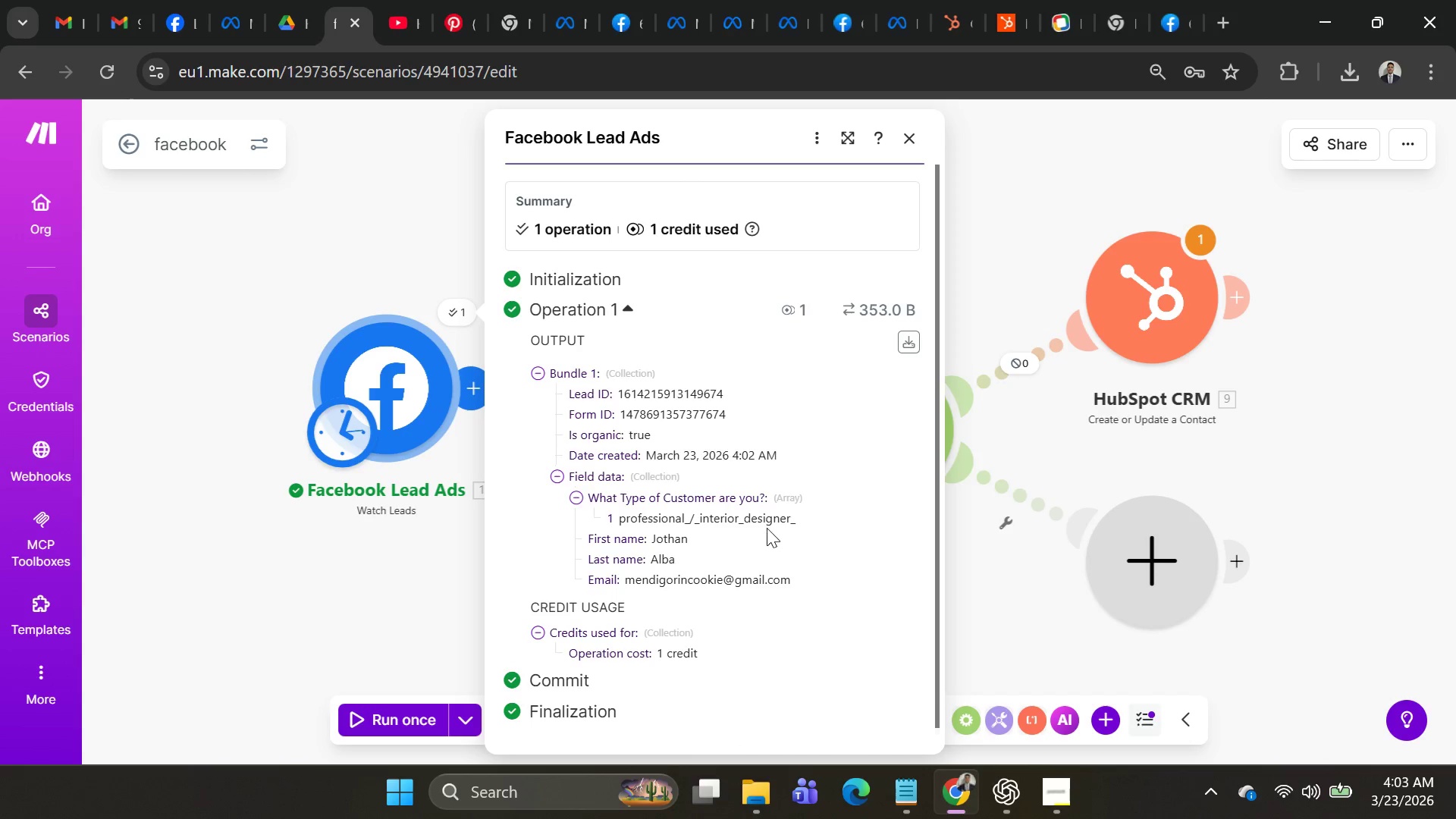 
scroll: coordinate [765, 527], scroll_direction: down, amount: 3.0
 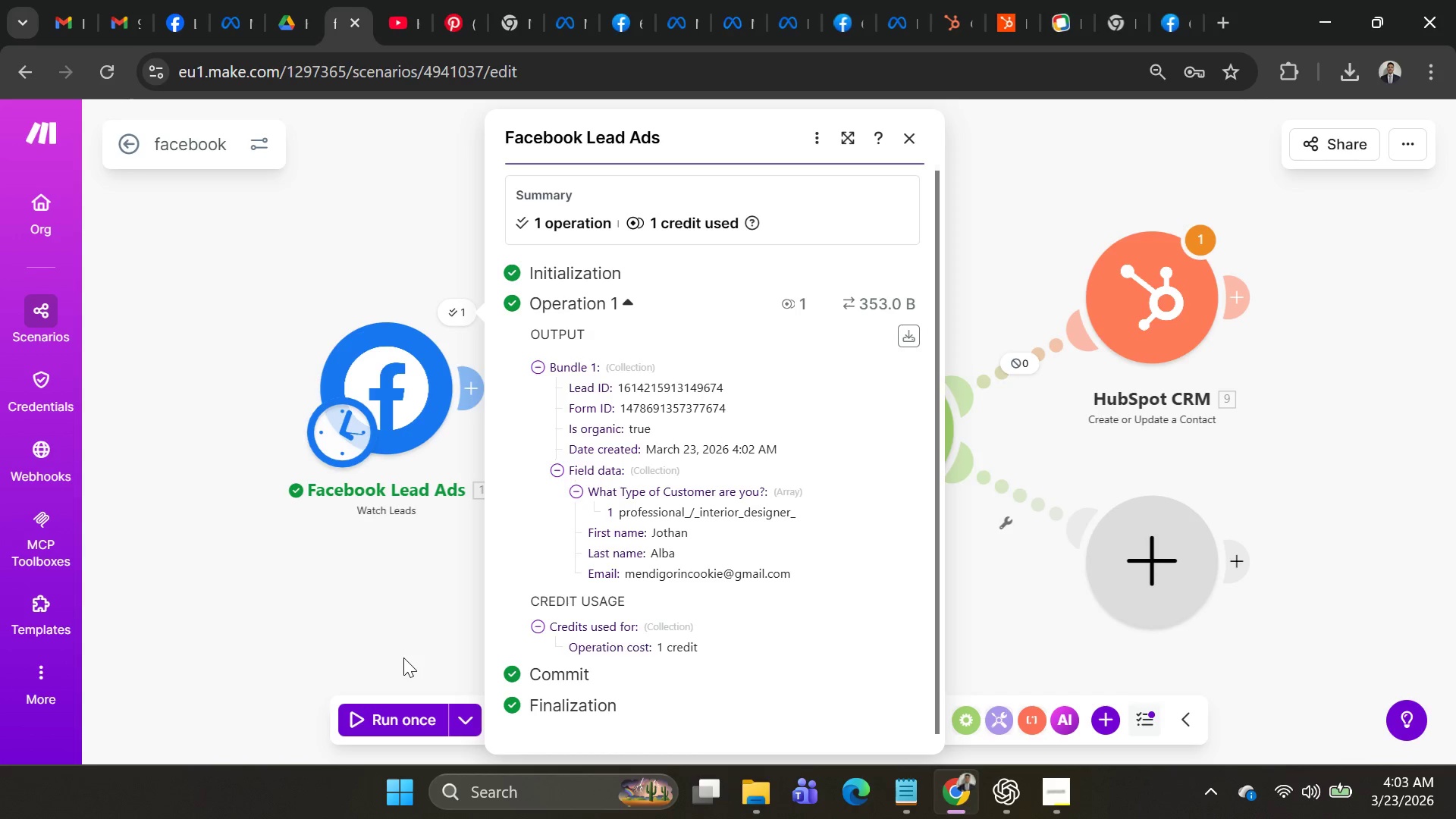 
left_click([402, 625])
 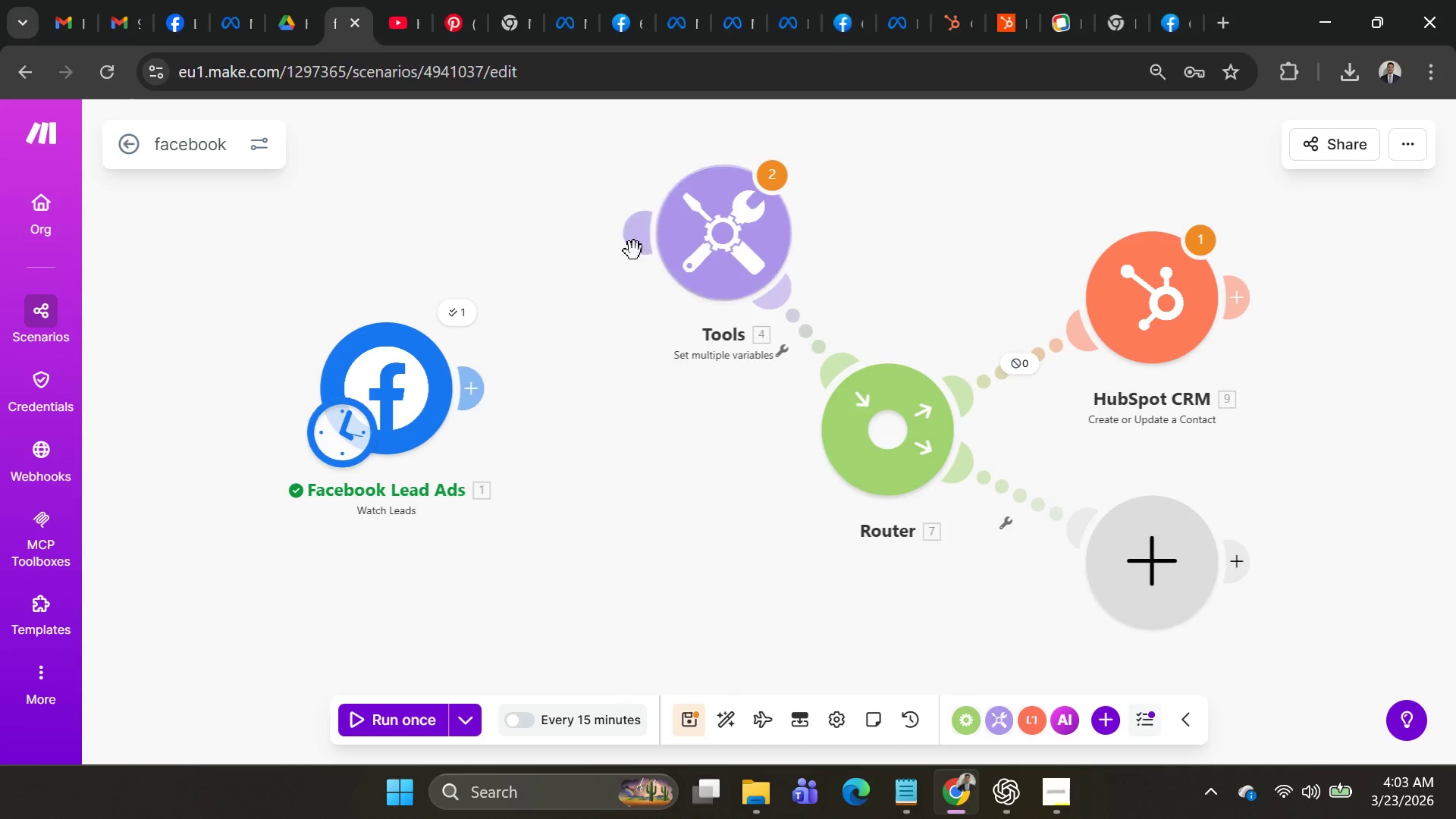 
left_click_drag(start_coordinate=[634, 235], to_coordinate=[466, 381])
 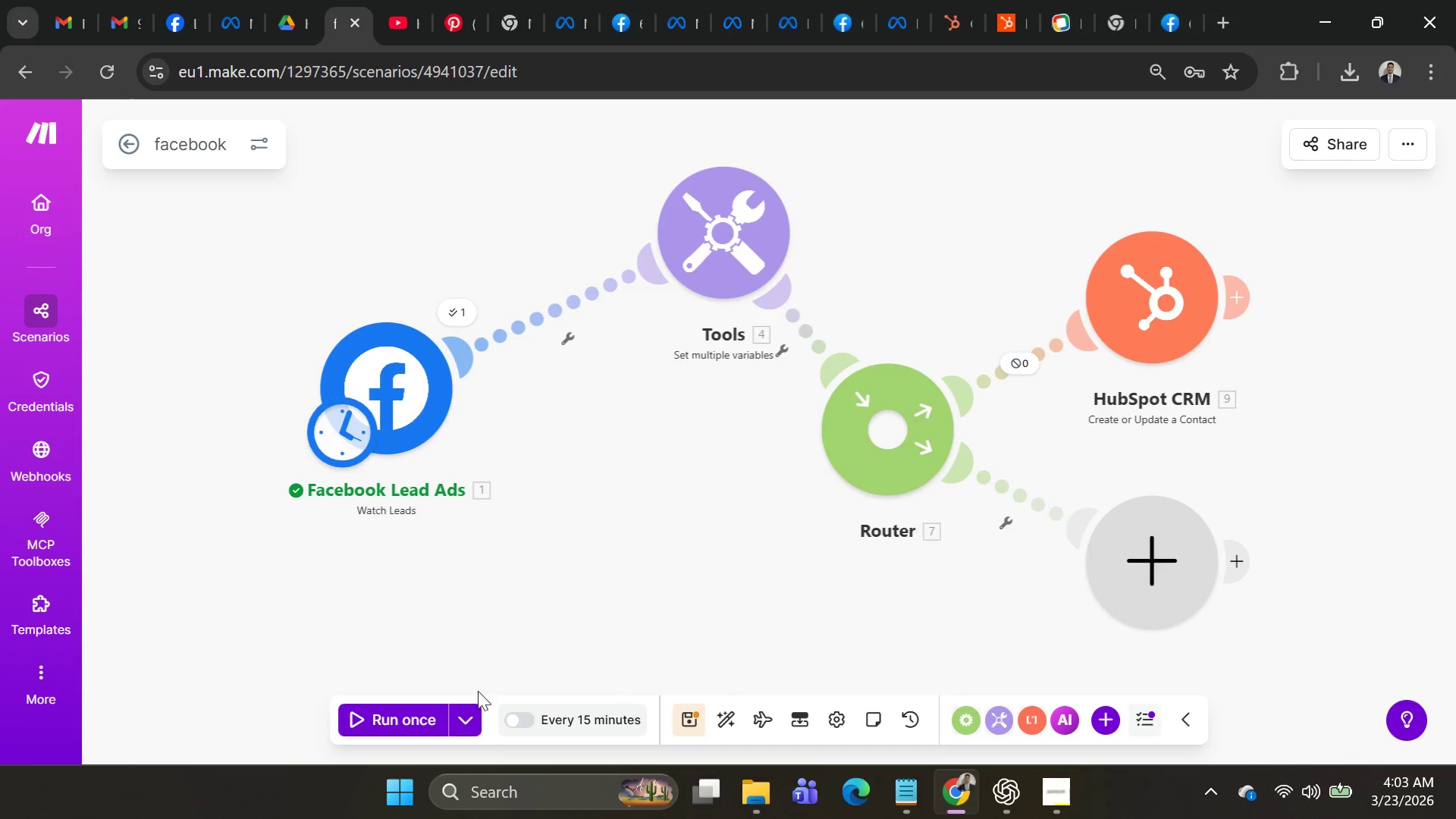 
left_click([471, 722])
 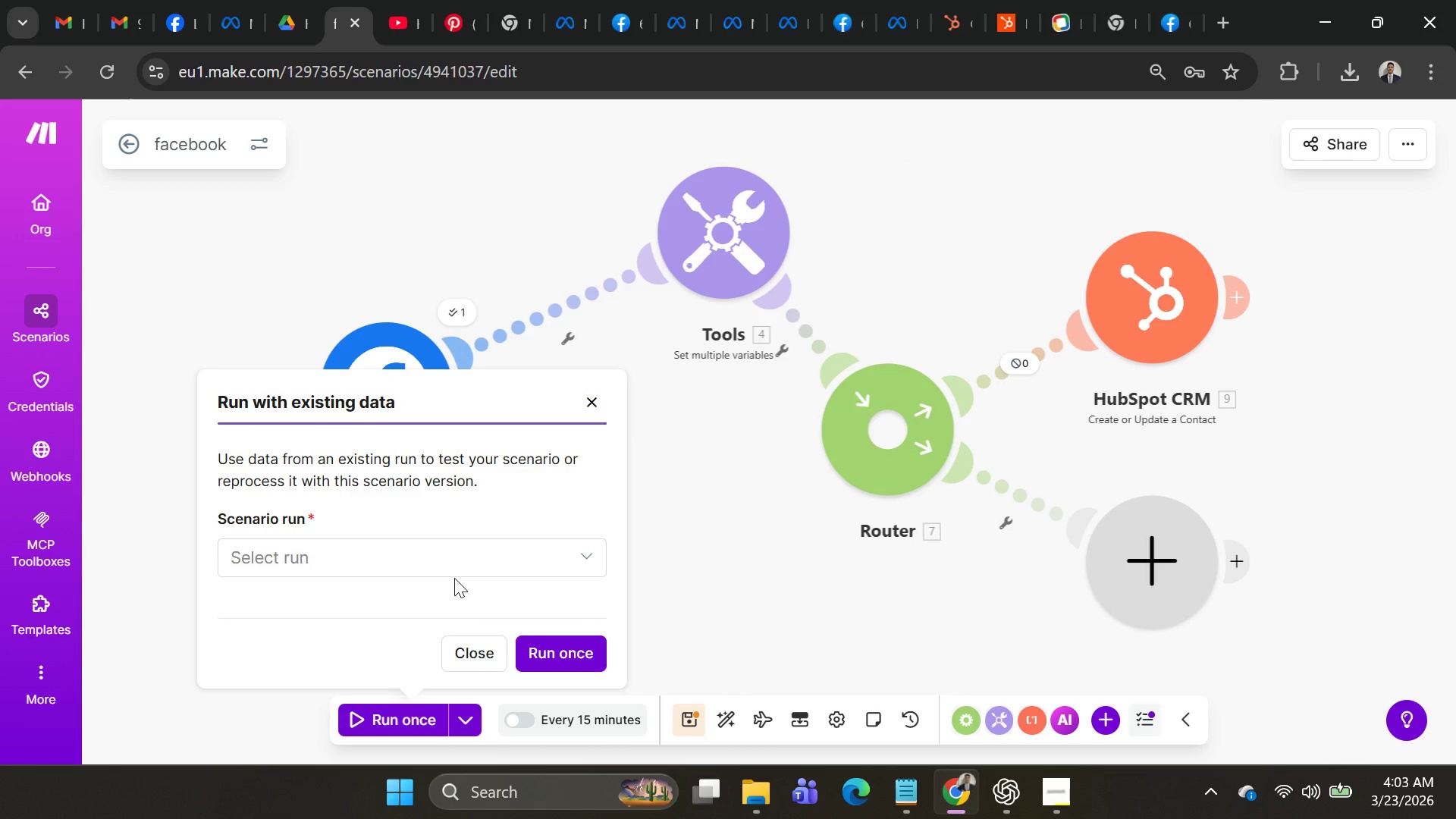 
double_click([454, 563])
 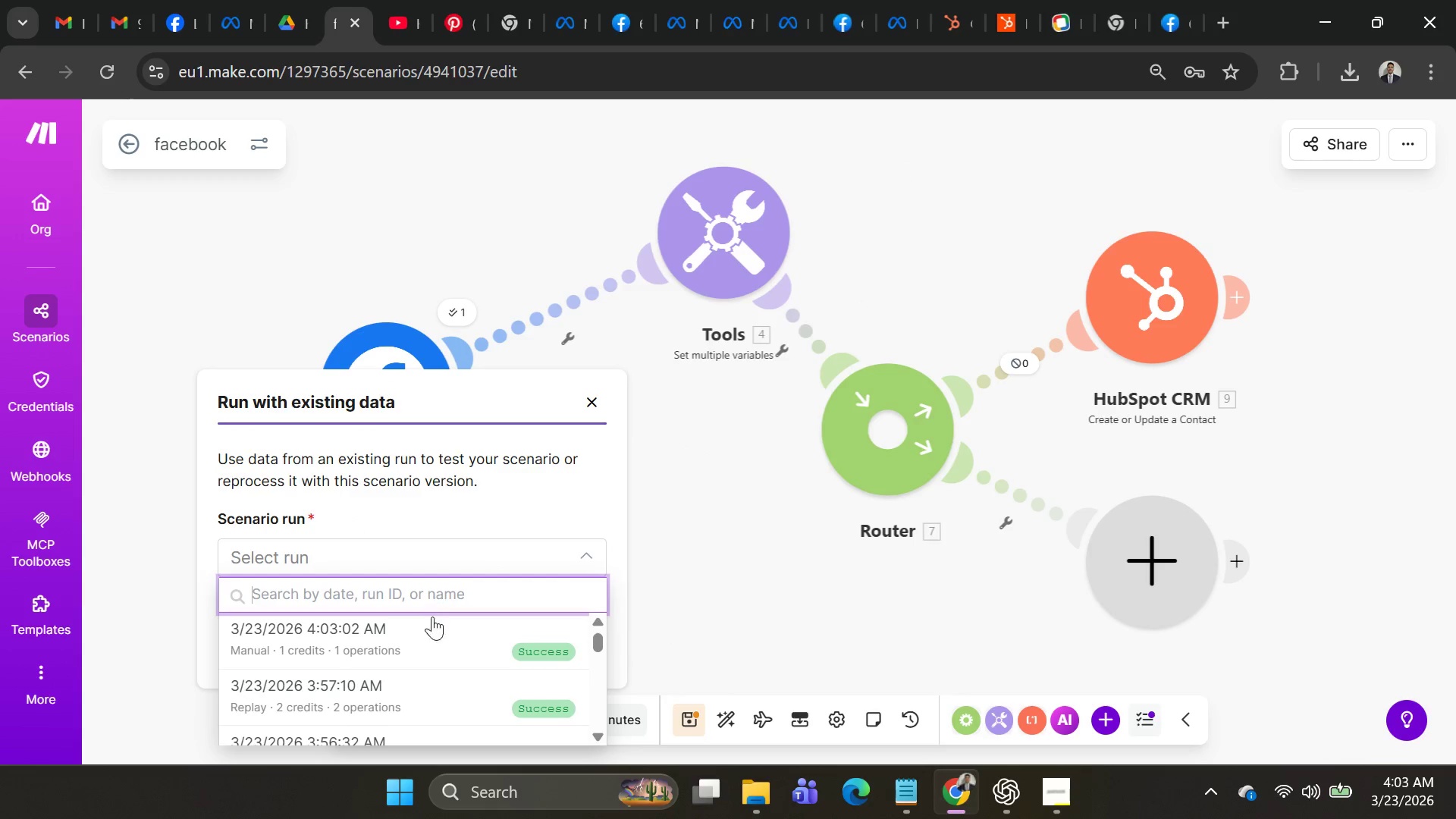 
left_click([429, 625])
 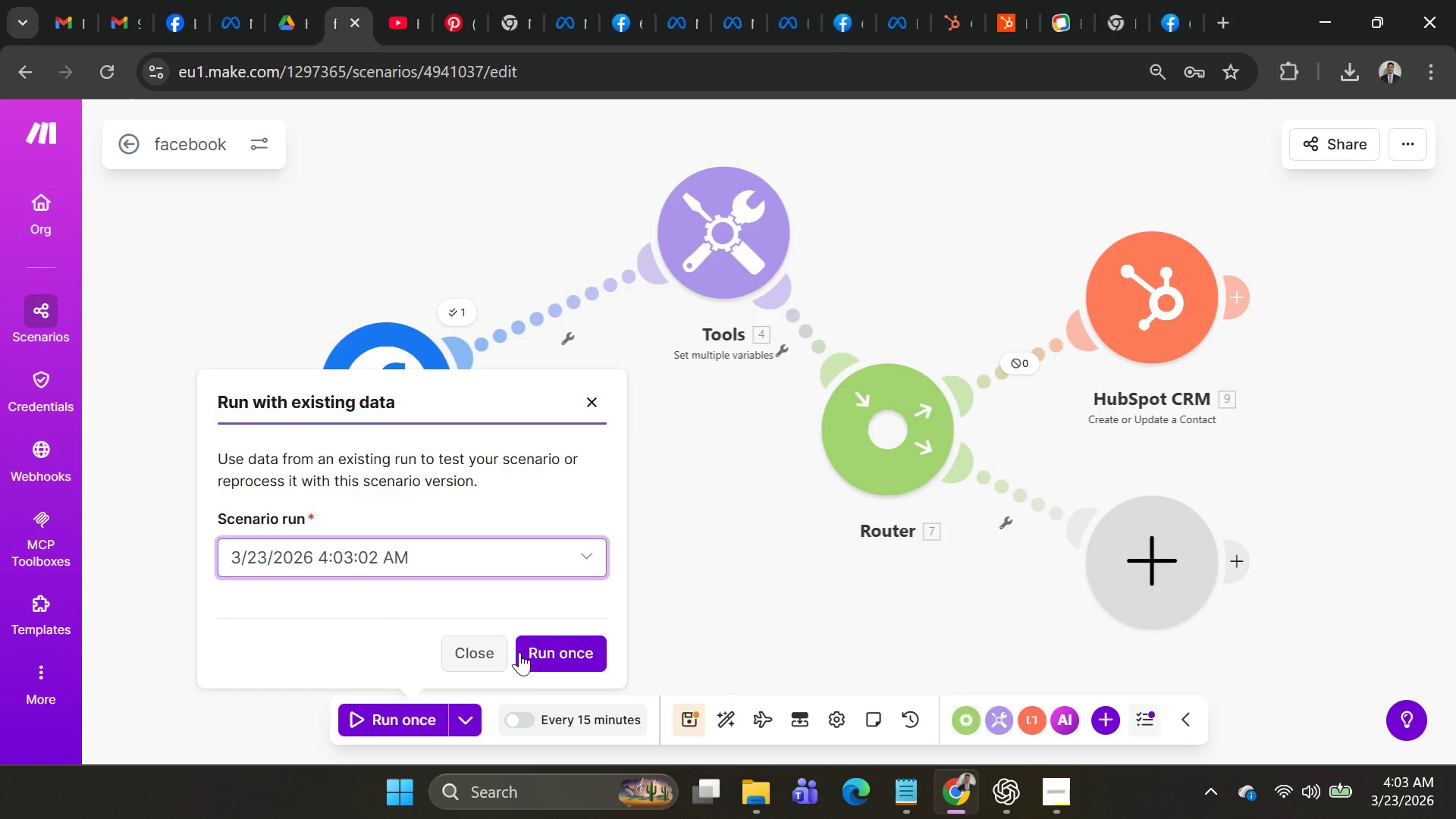 
left_click([529, 657])
 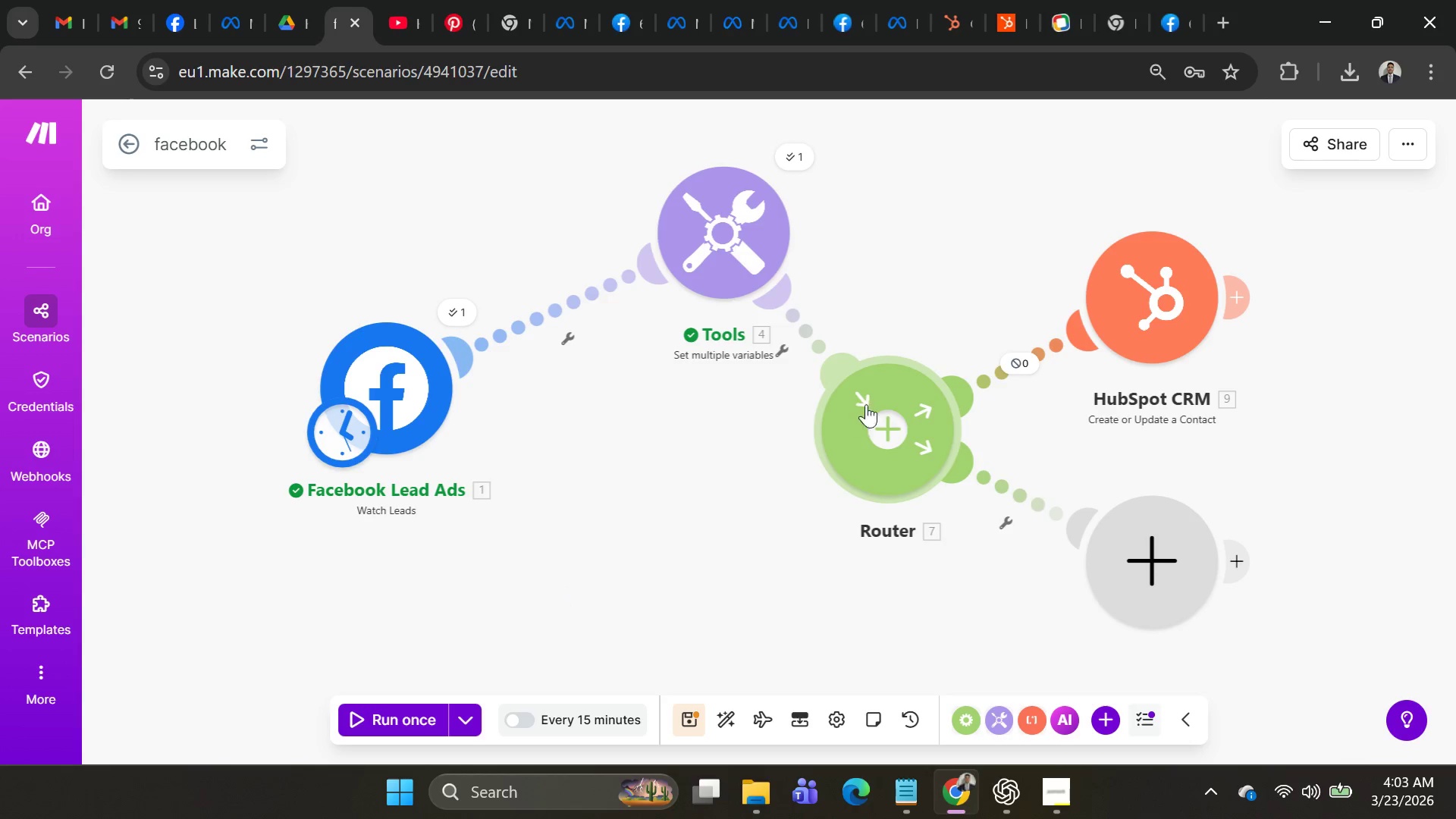 
left_click([1027, 366])
 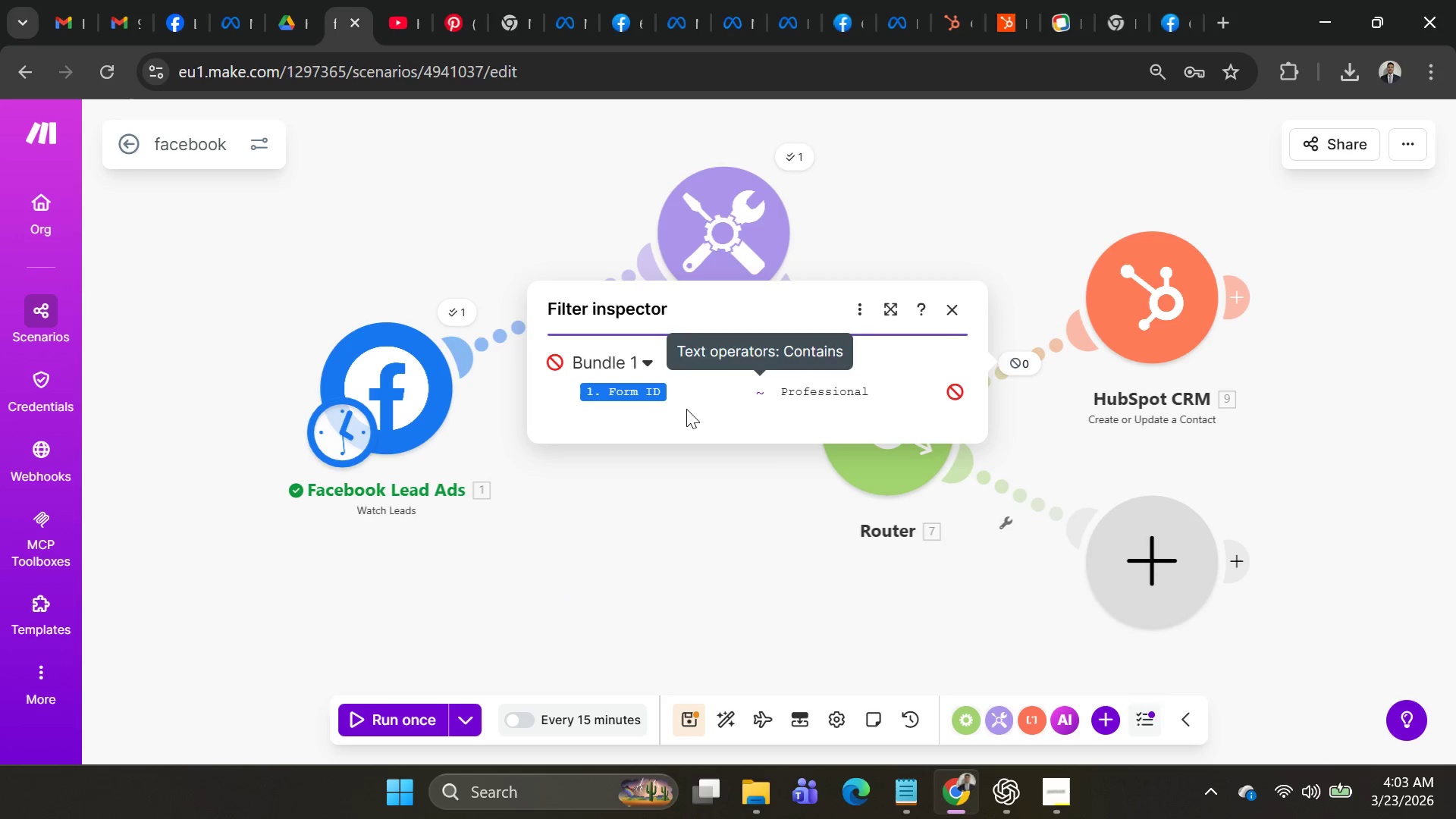 
left_click([666, 405])
 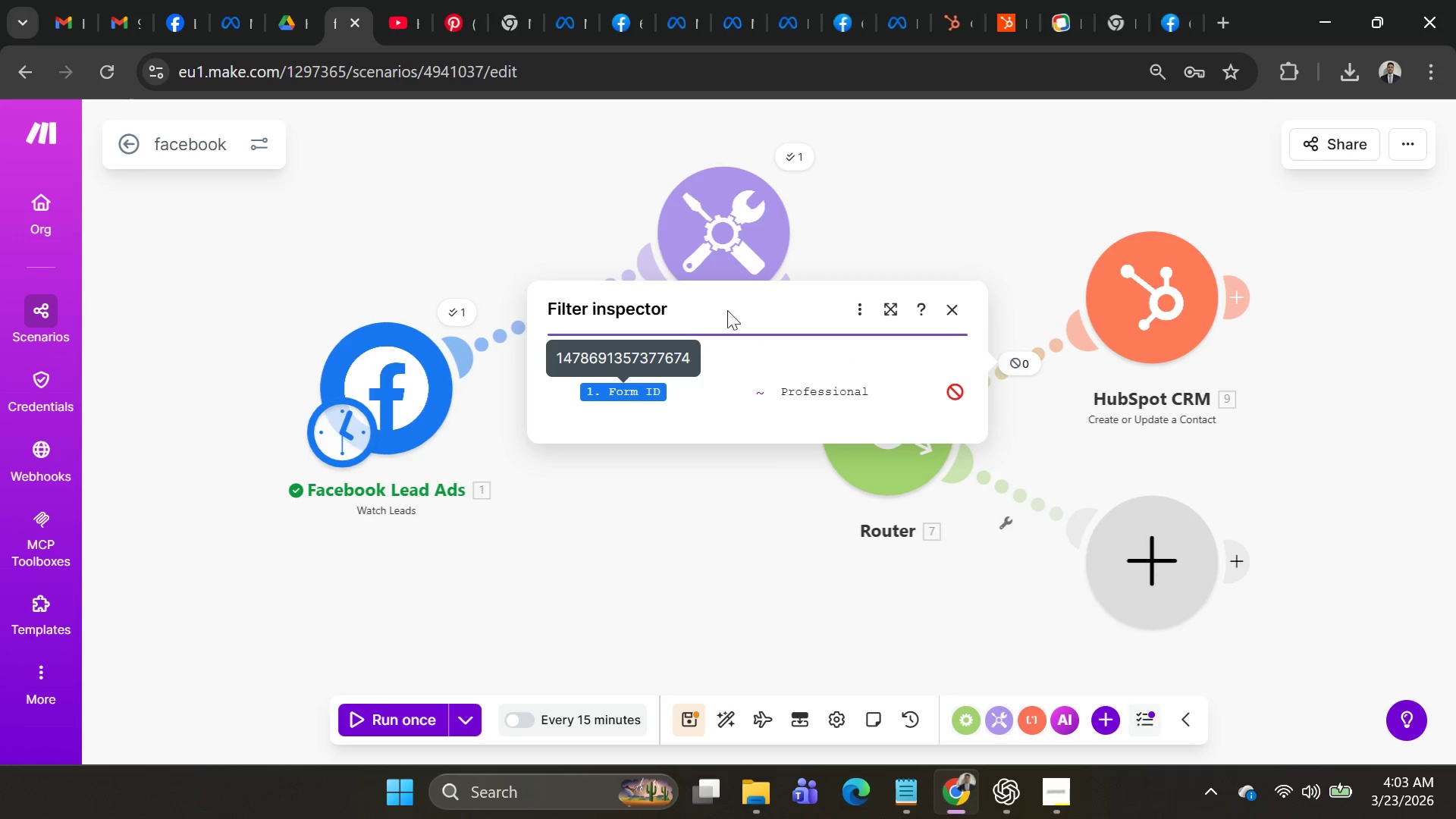 
double_click([754, 255])
 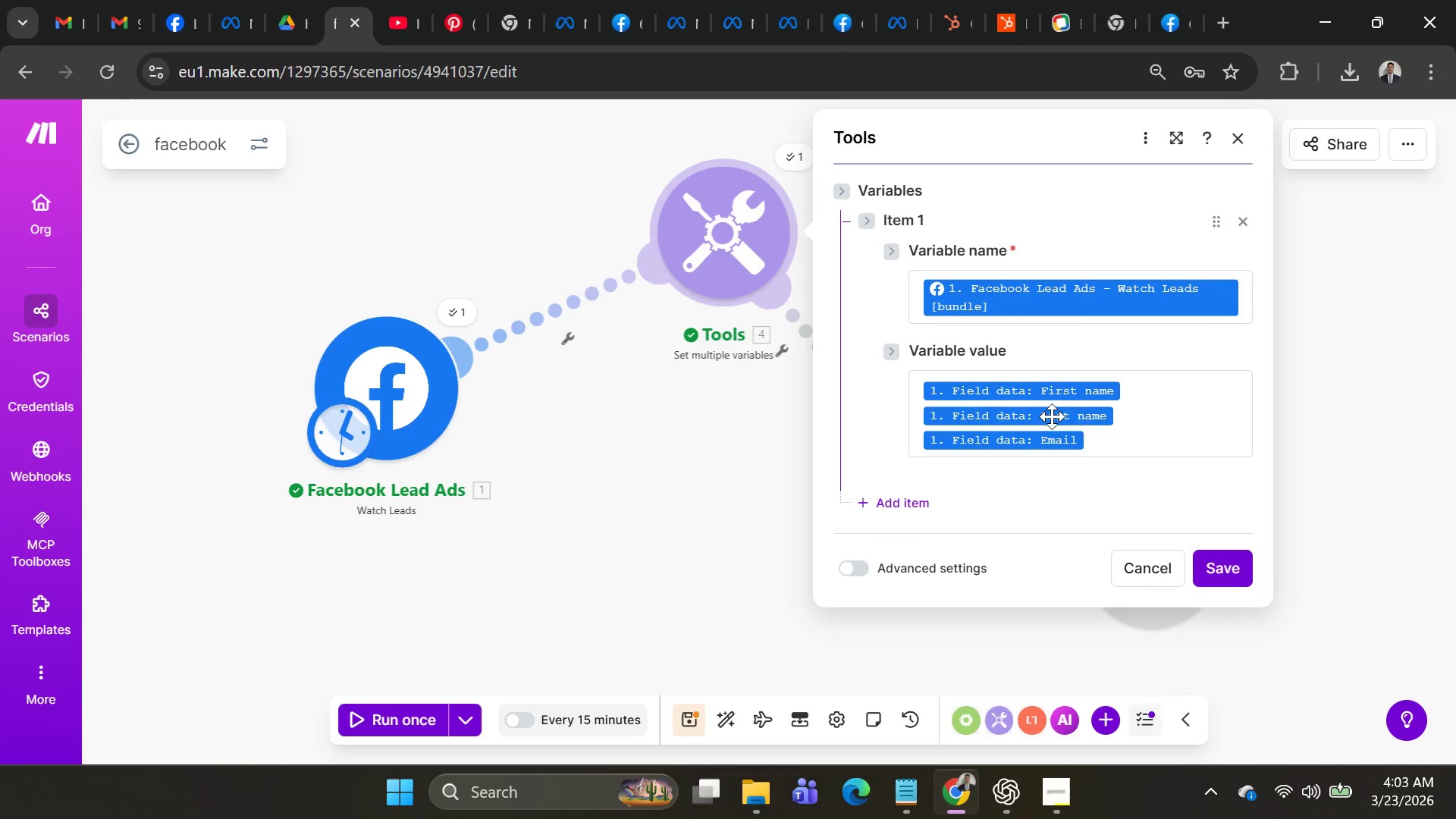 
left_click([1092, 433])
 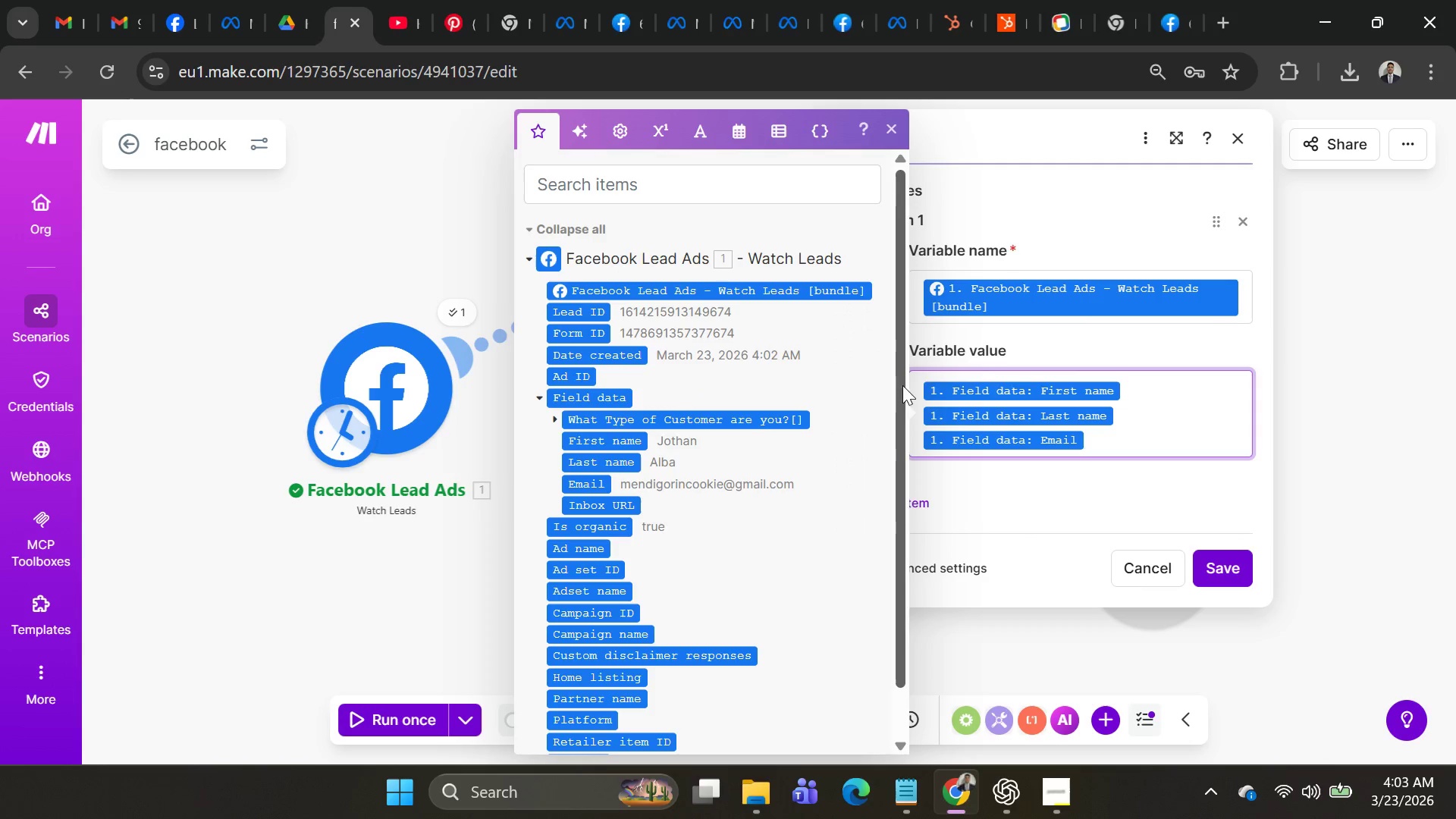 
left_click([926, 389])
 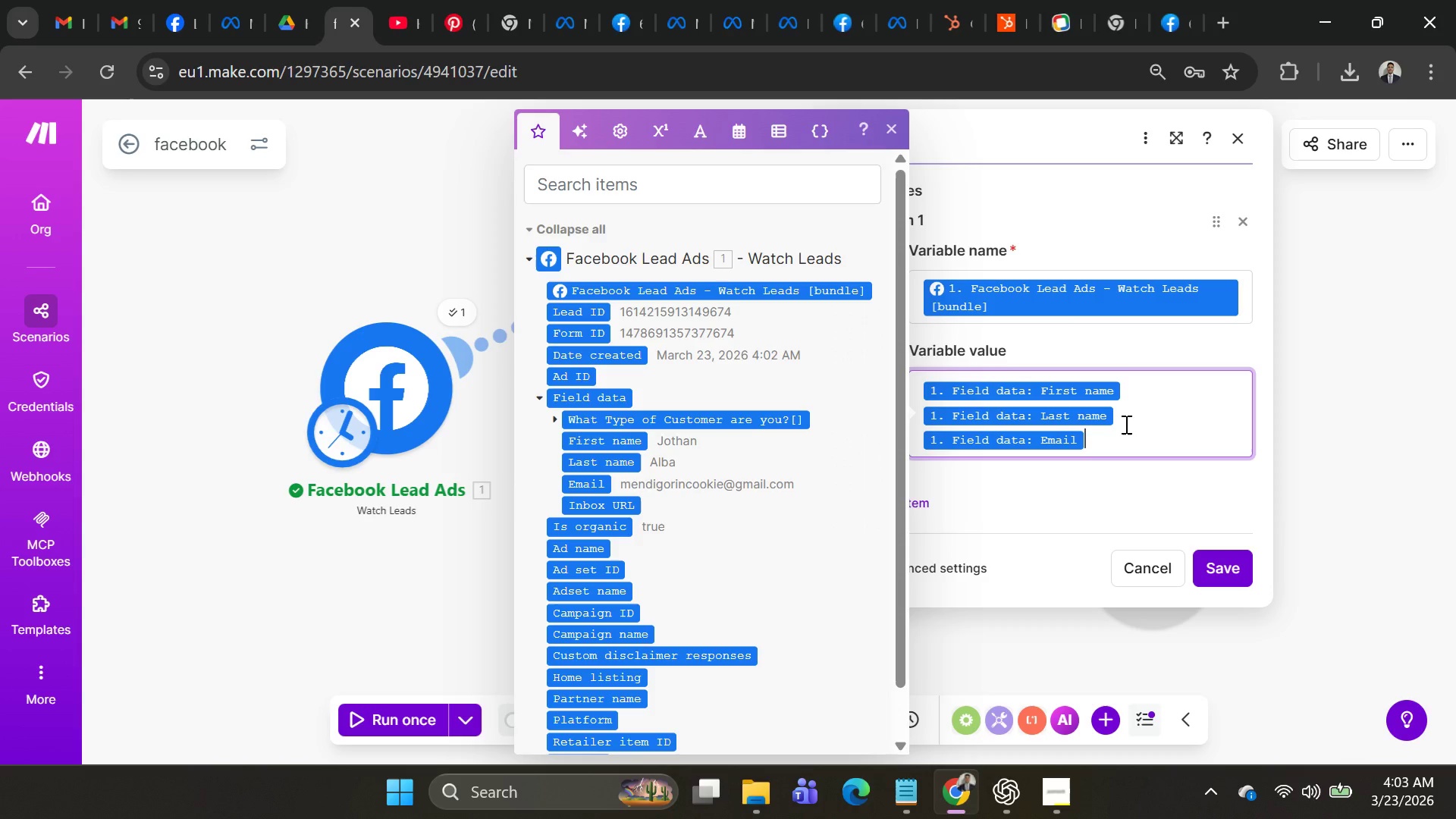 
key(Backspace)
 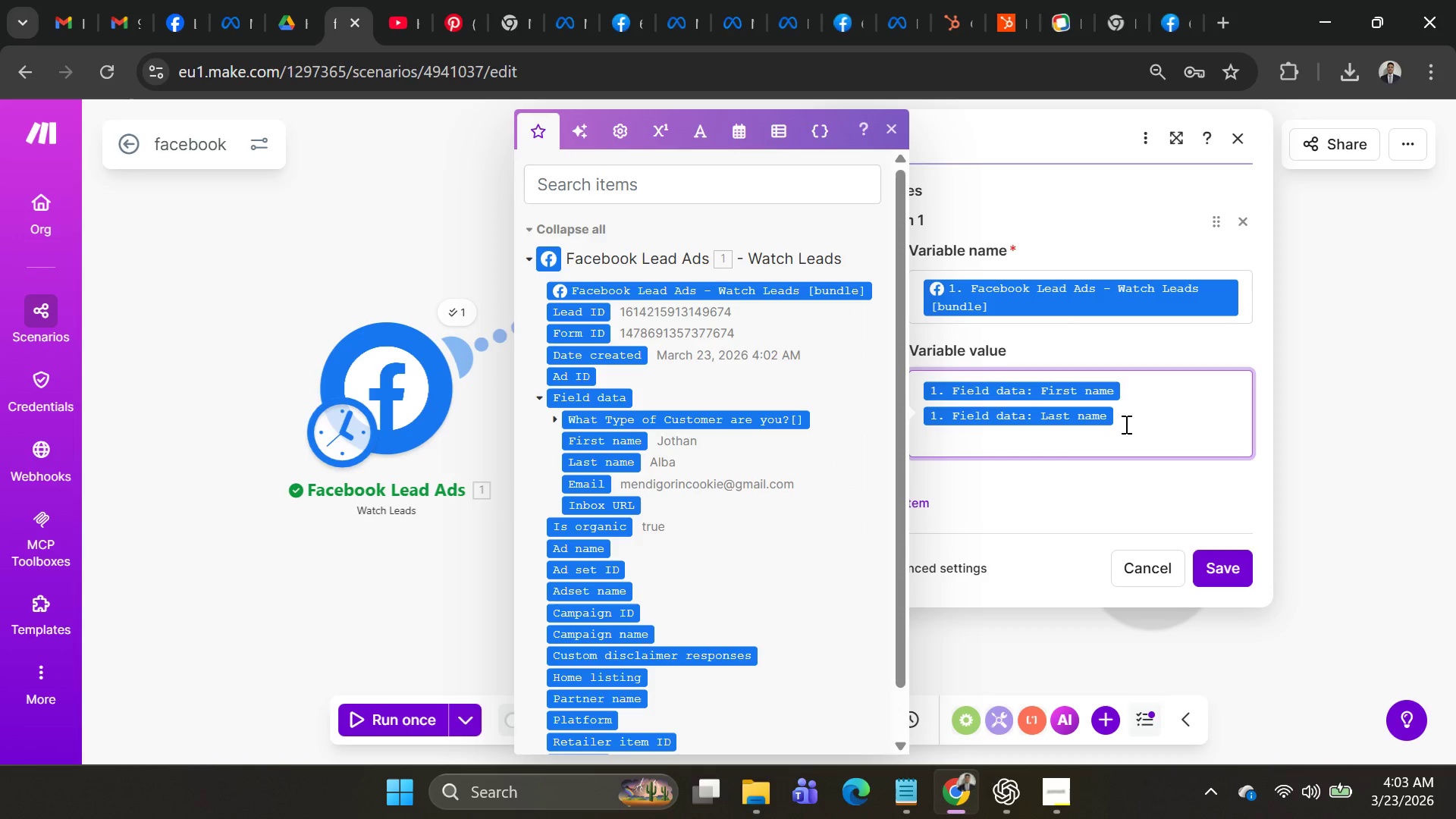 
left_click([1125, 424])
 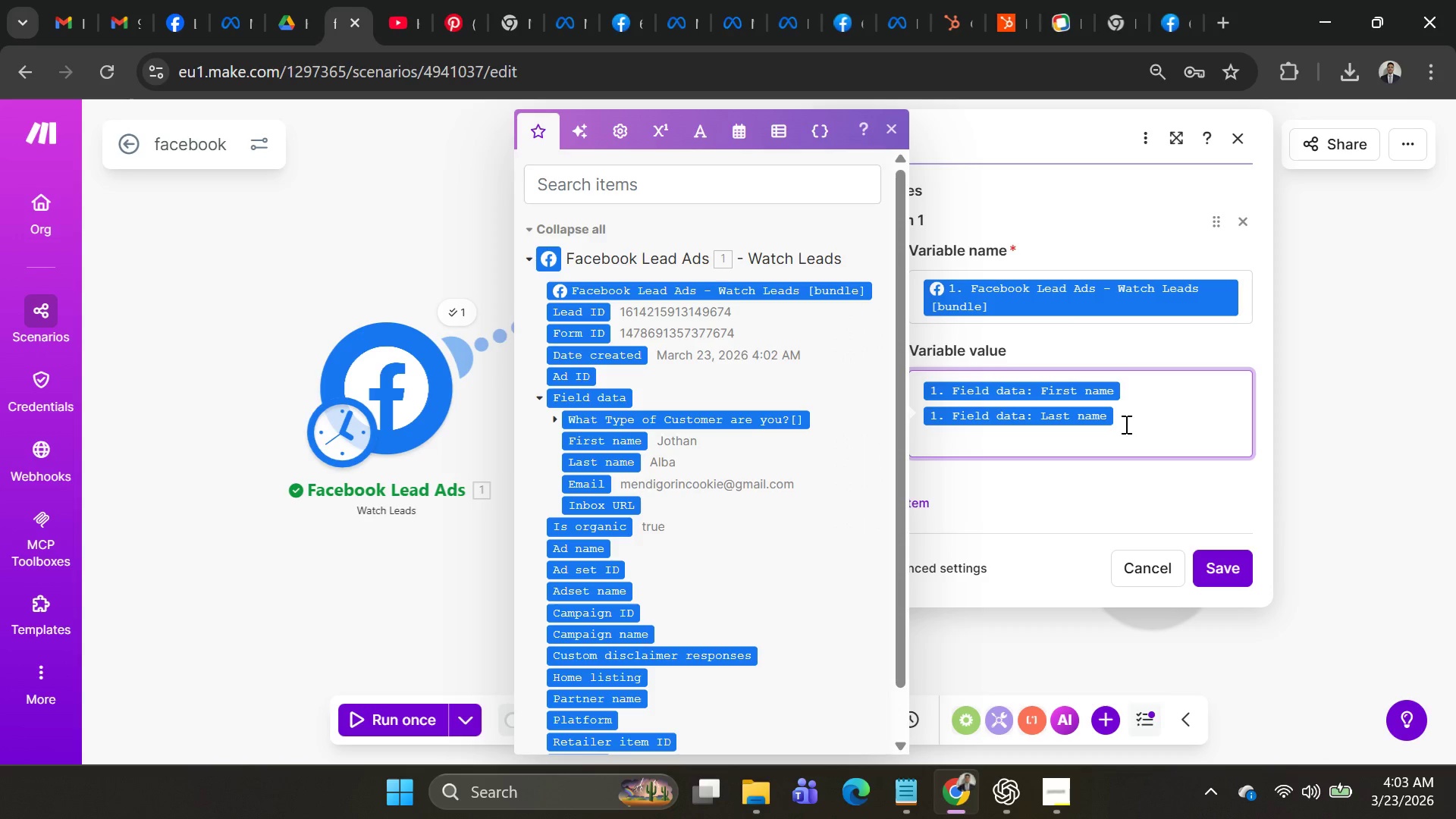 
key(Backspace)
 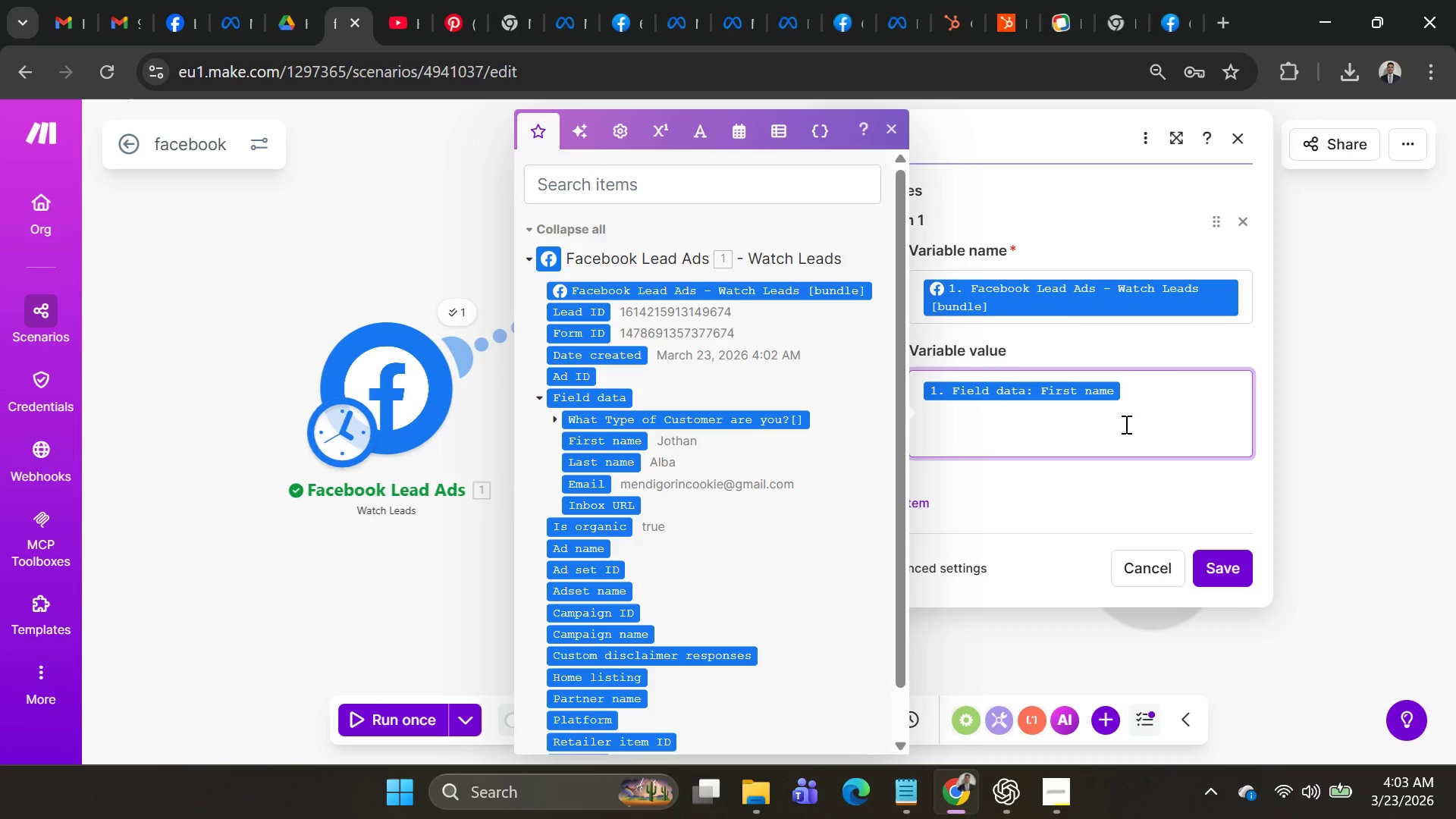 
key(Backspace)
 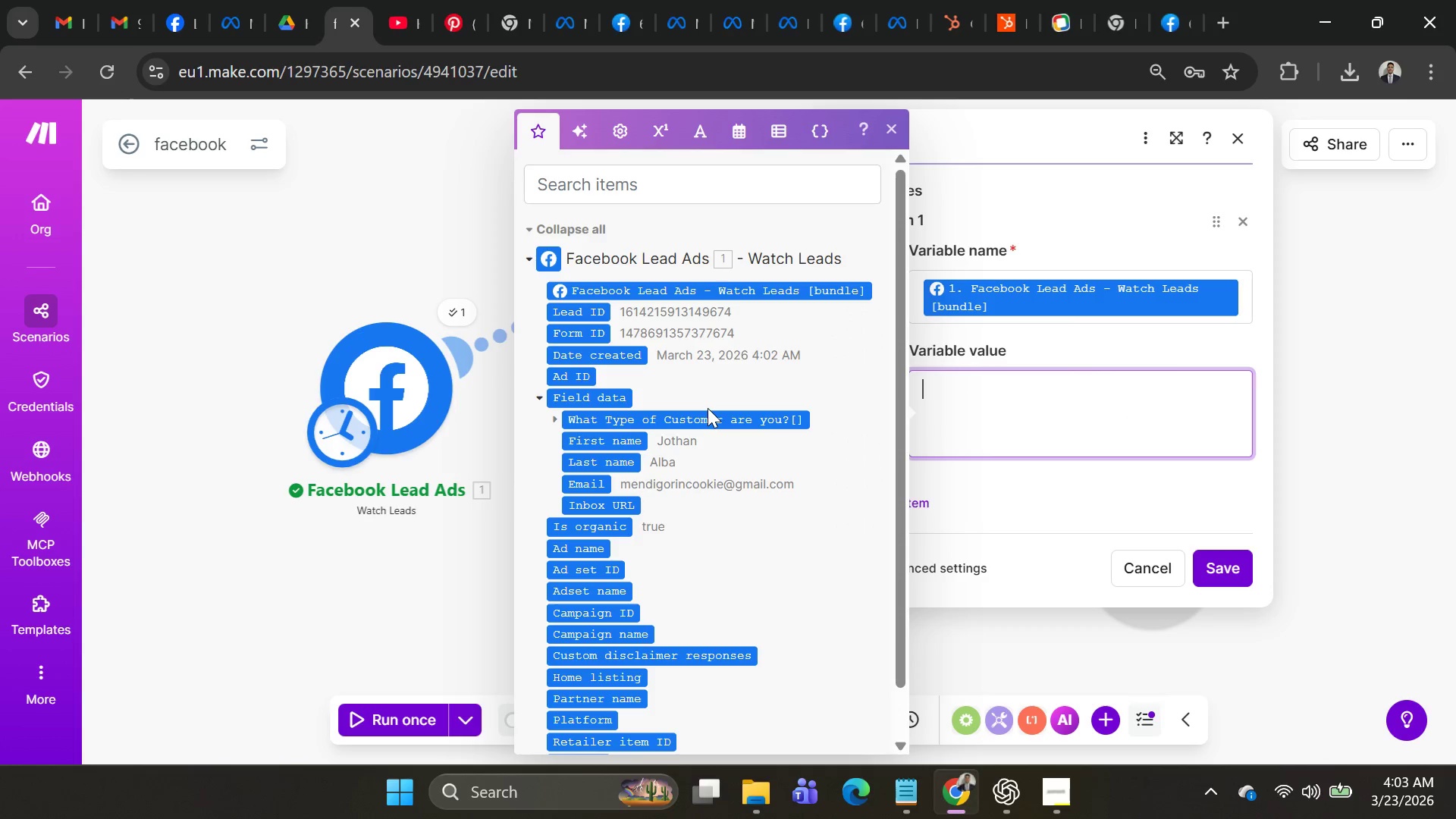 
left_click([711, 419])
 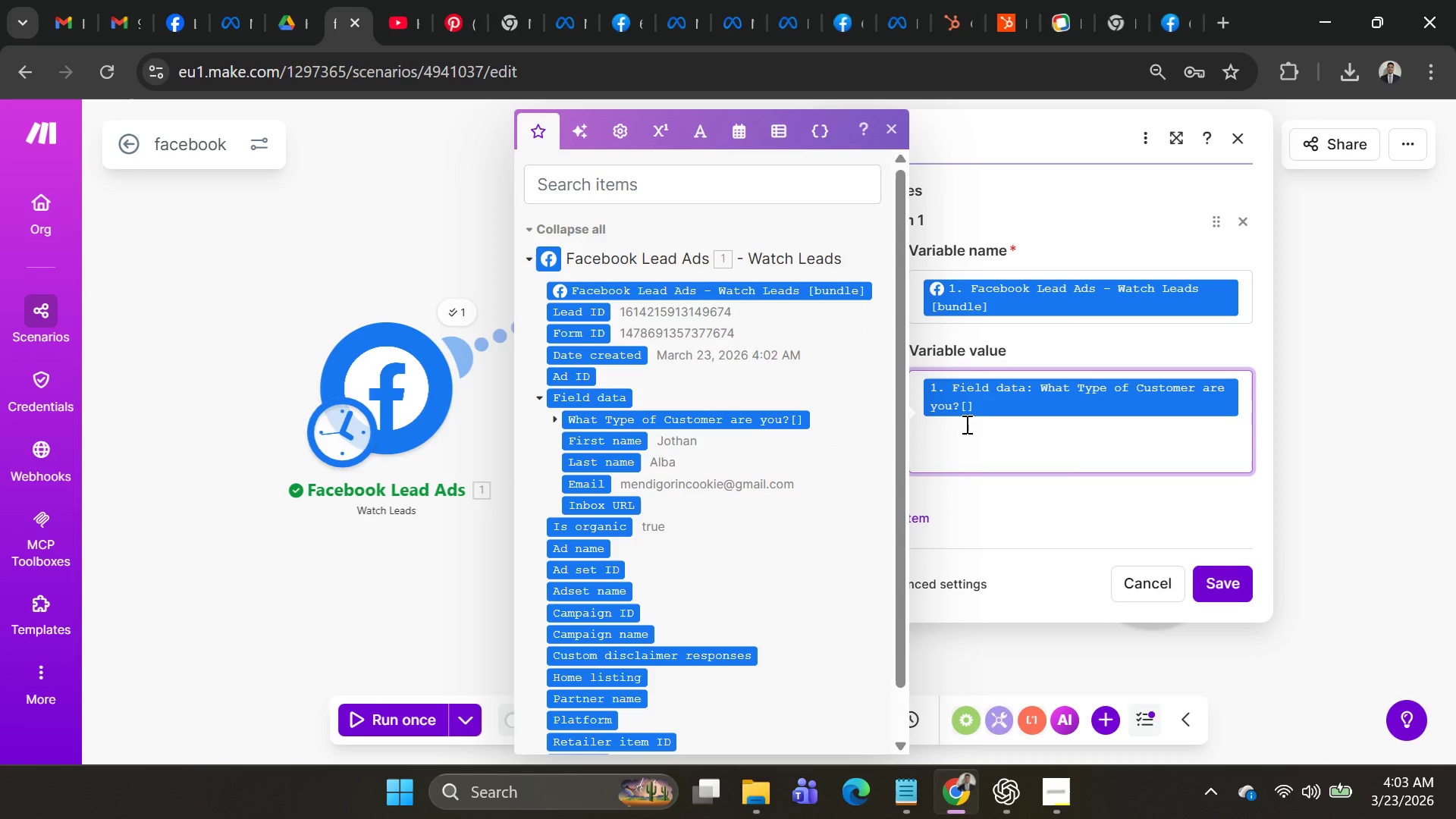 
key(Shift+ShiftRight)
 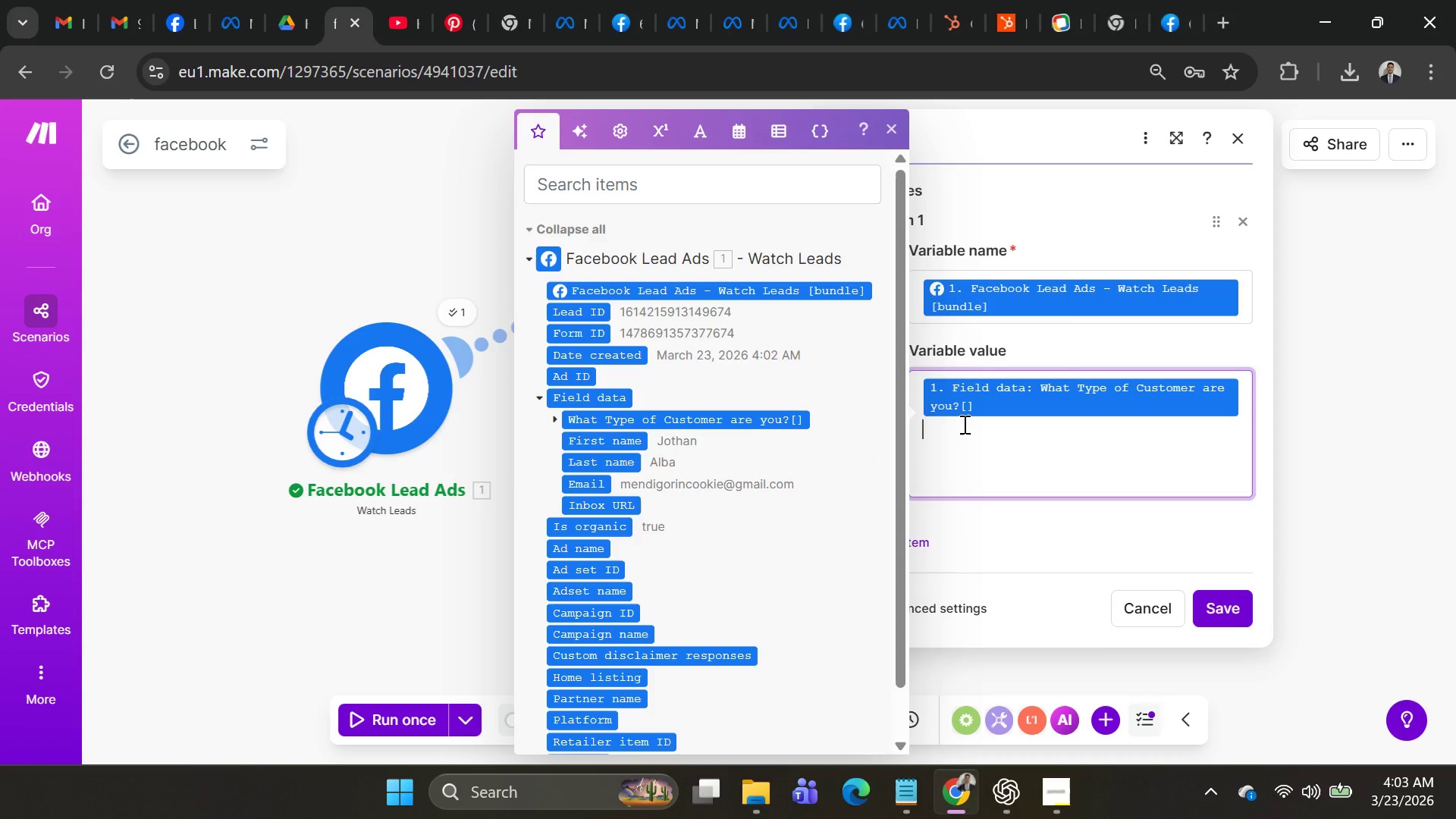 
key(Shift+Enter)
 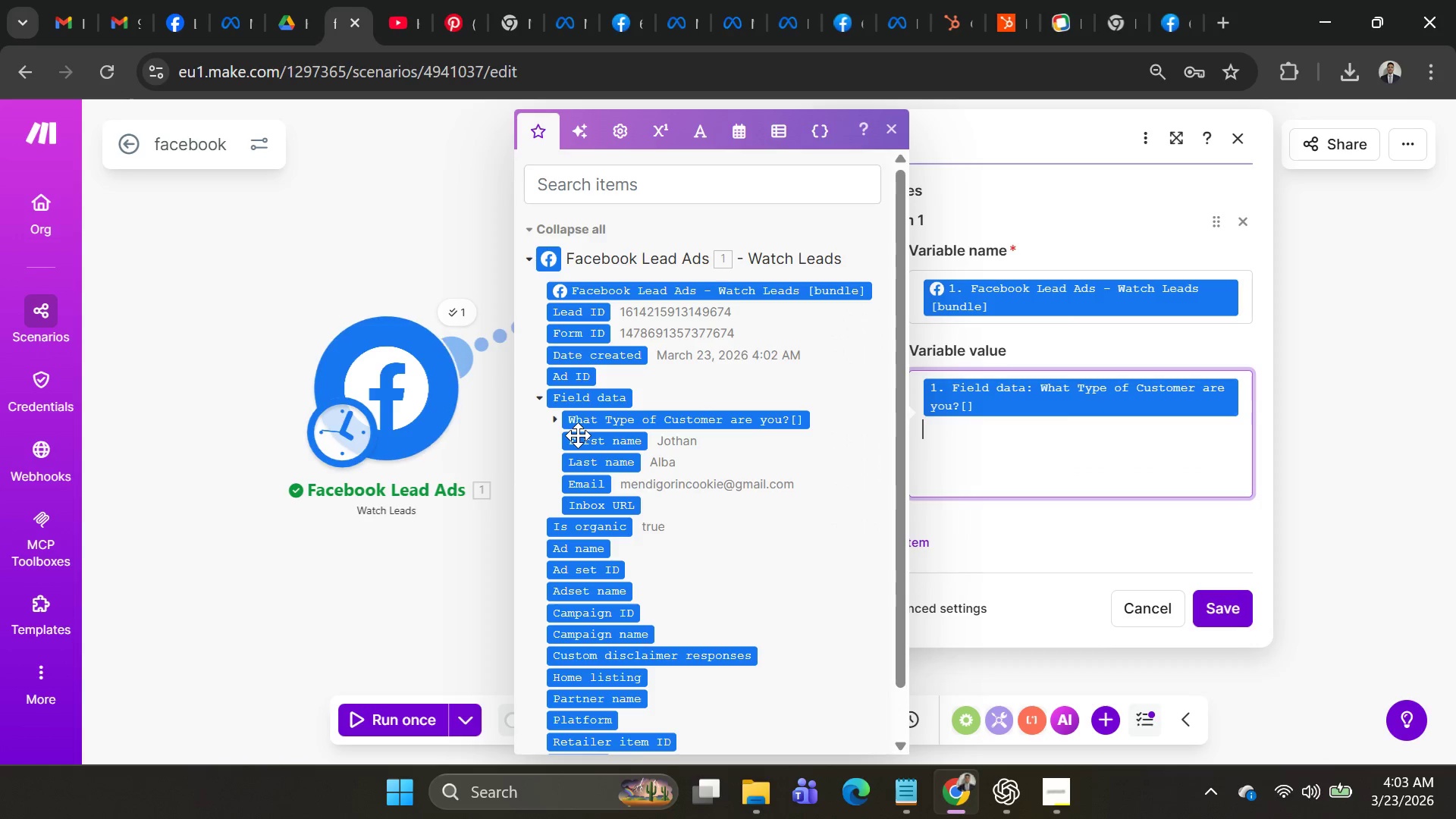 
left_click([590, 440])
 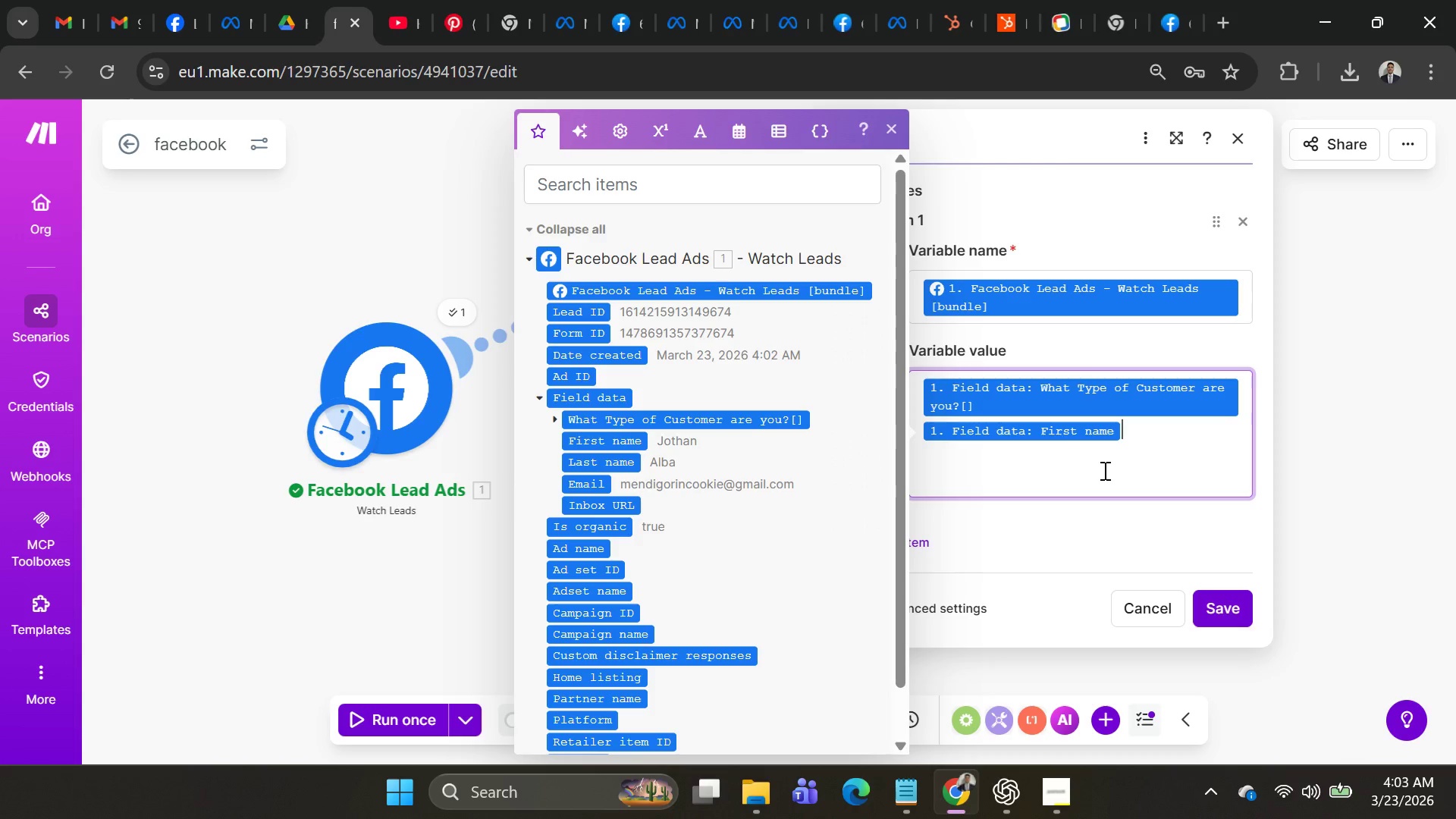 
key(Shift+ShiftRight)
 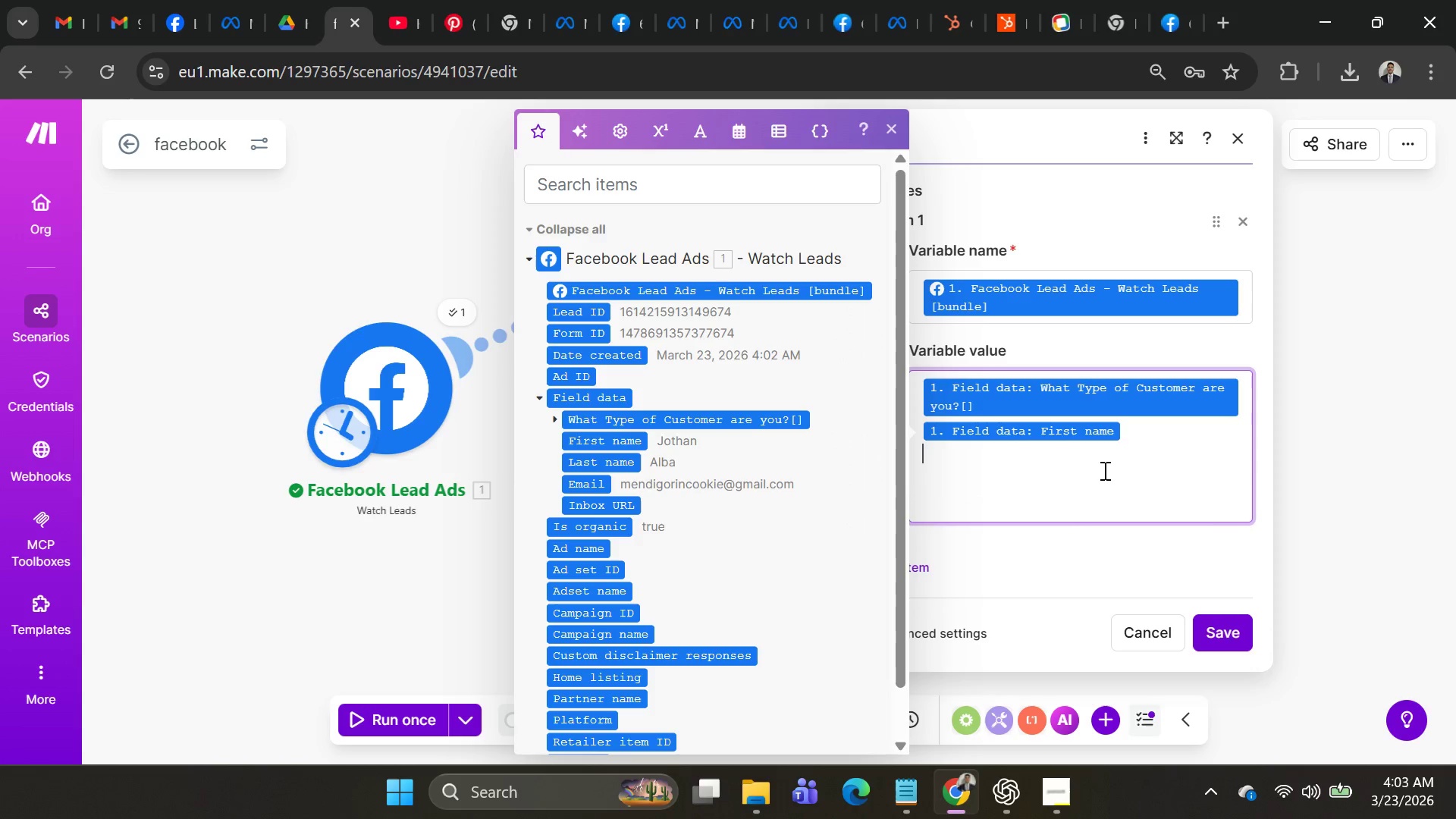 
key(Shift+Enter)
 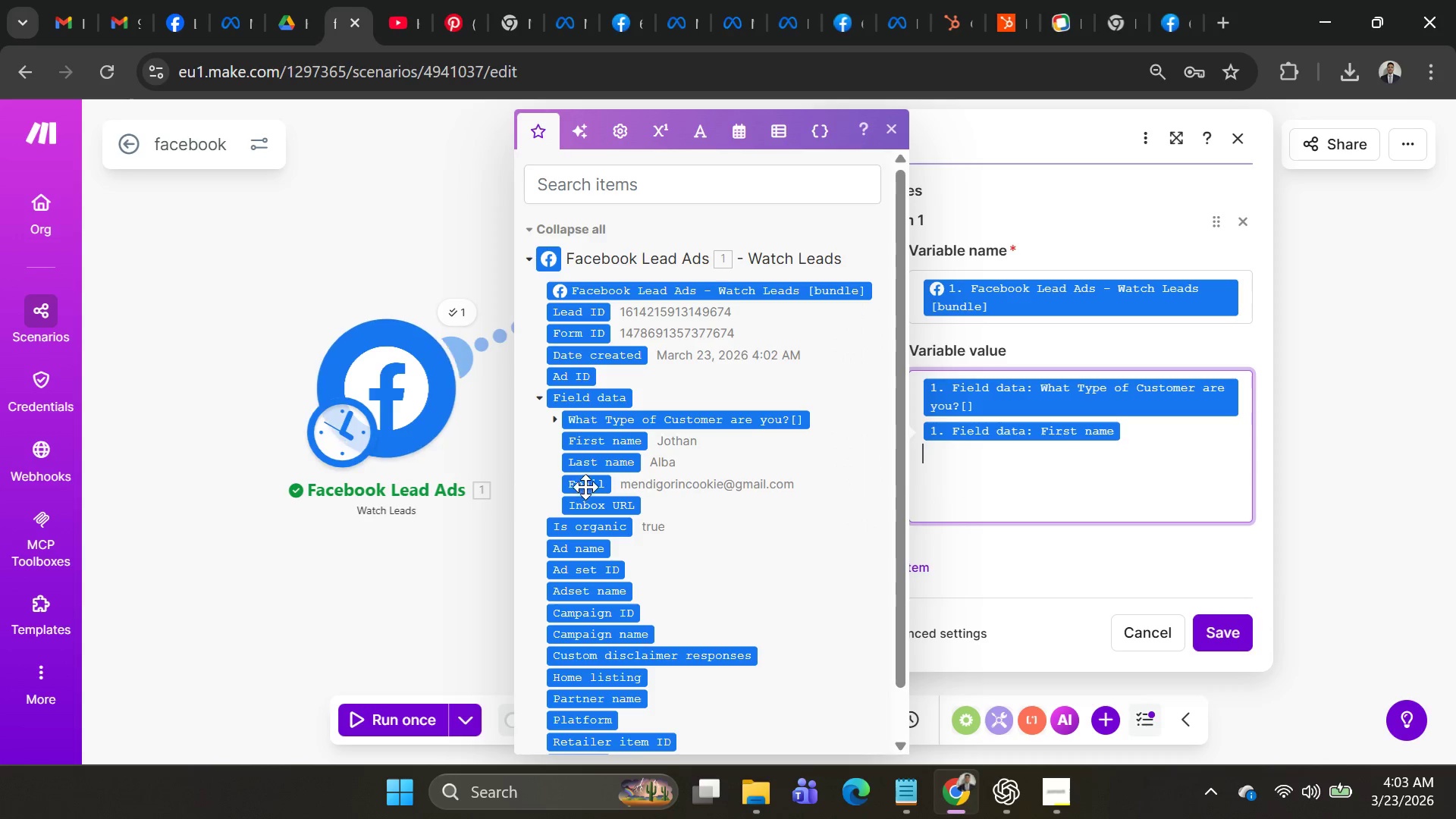 
left_click([590, 469])
 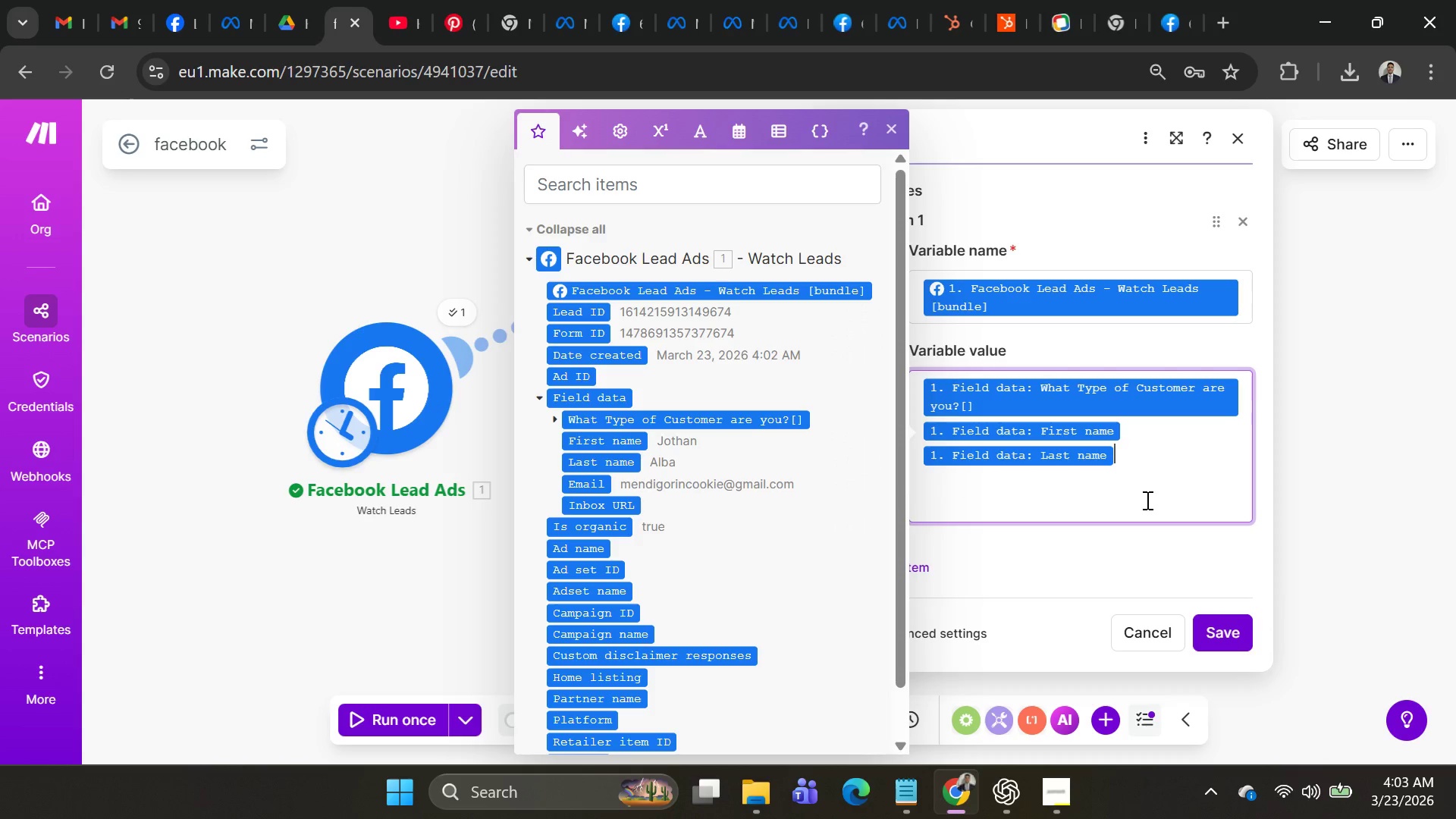 
key(Shift+ShiftRight)
 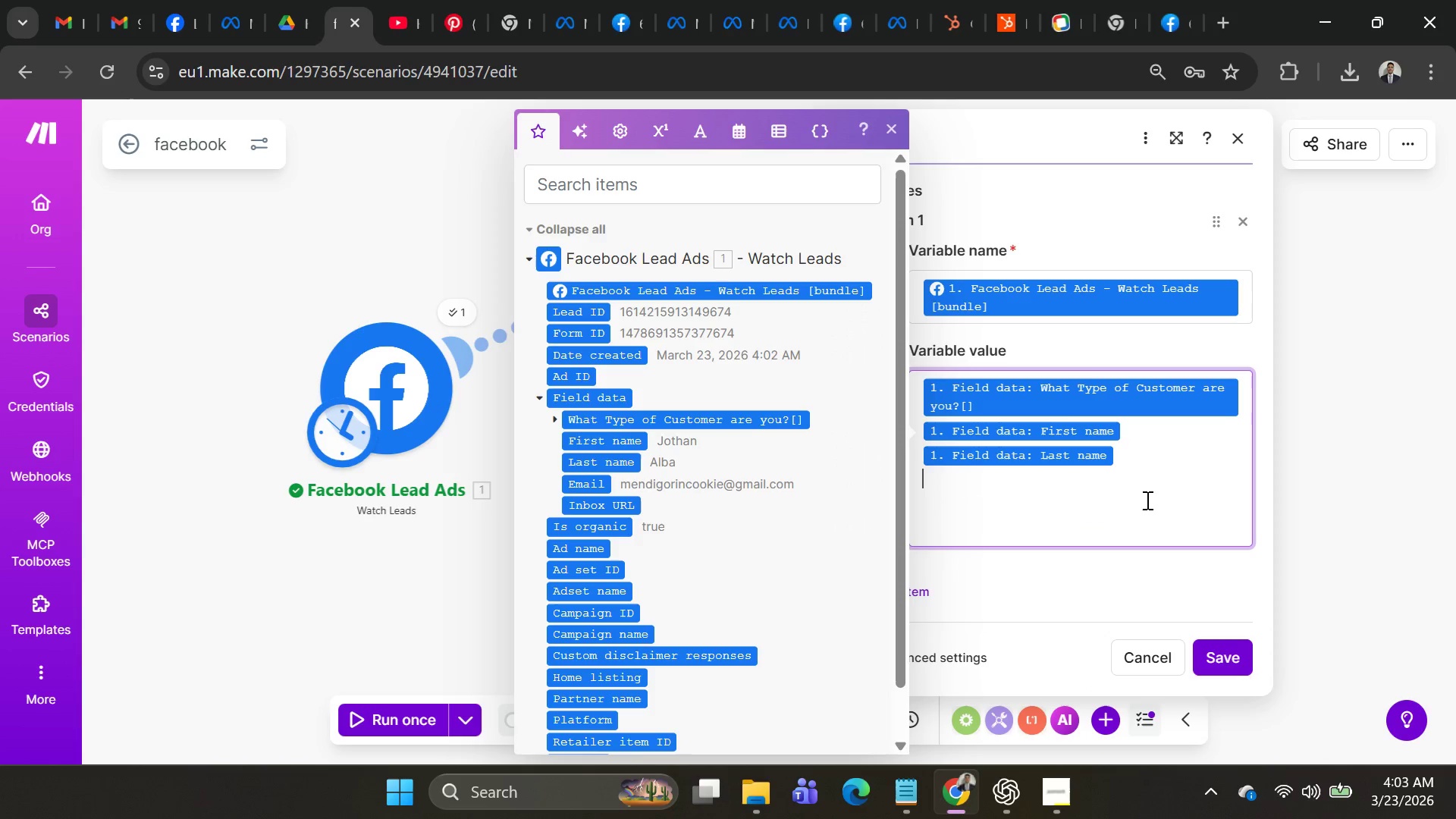 
key(Shift+Enter)
 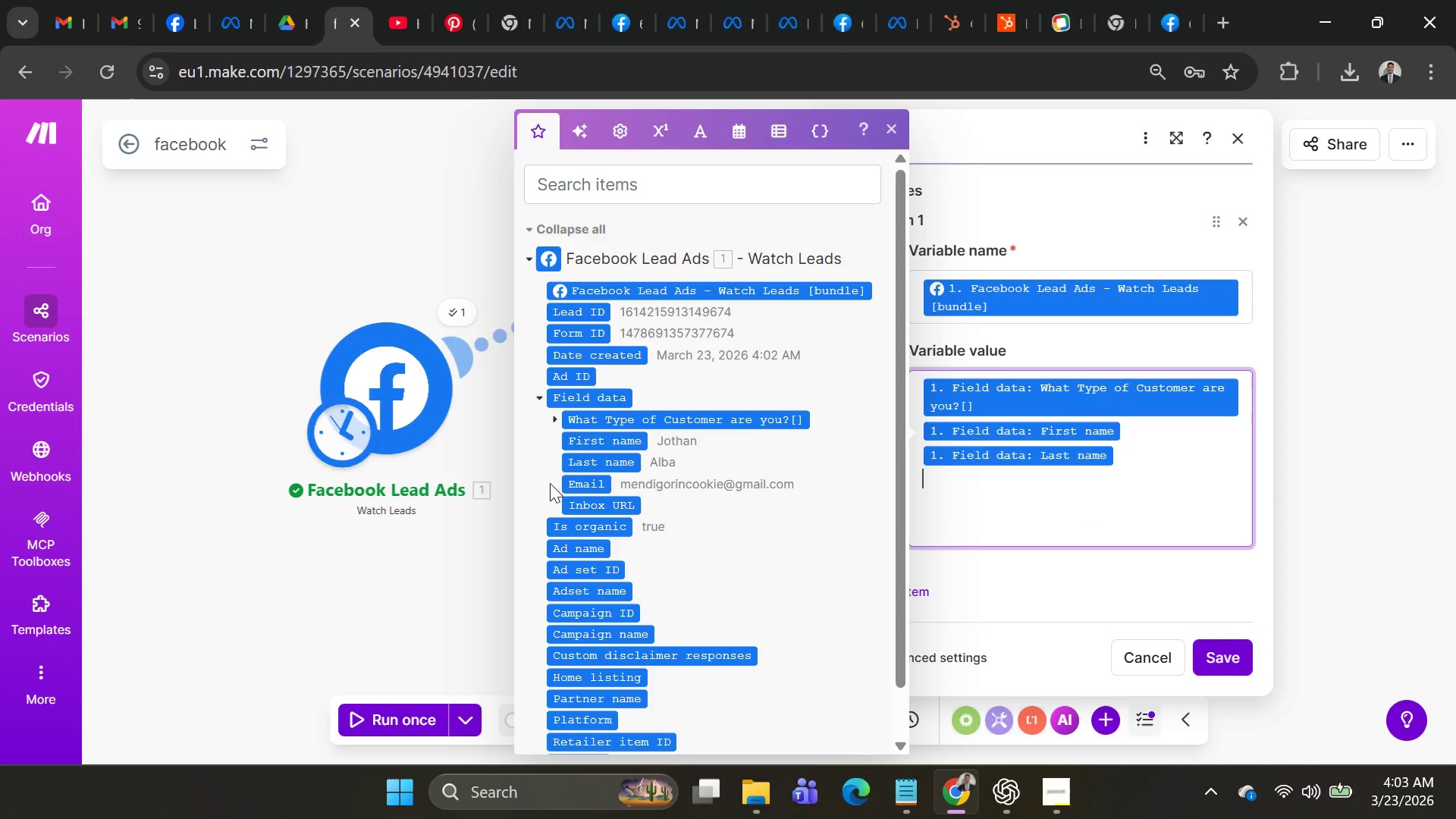 
left_click([585, 483])
 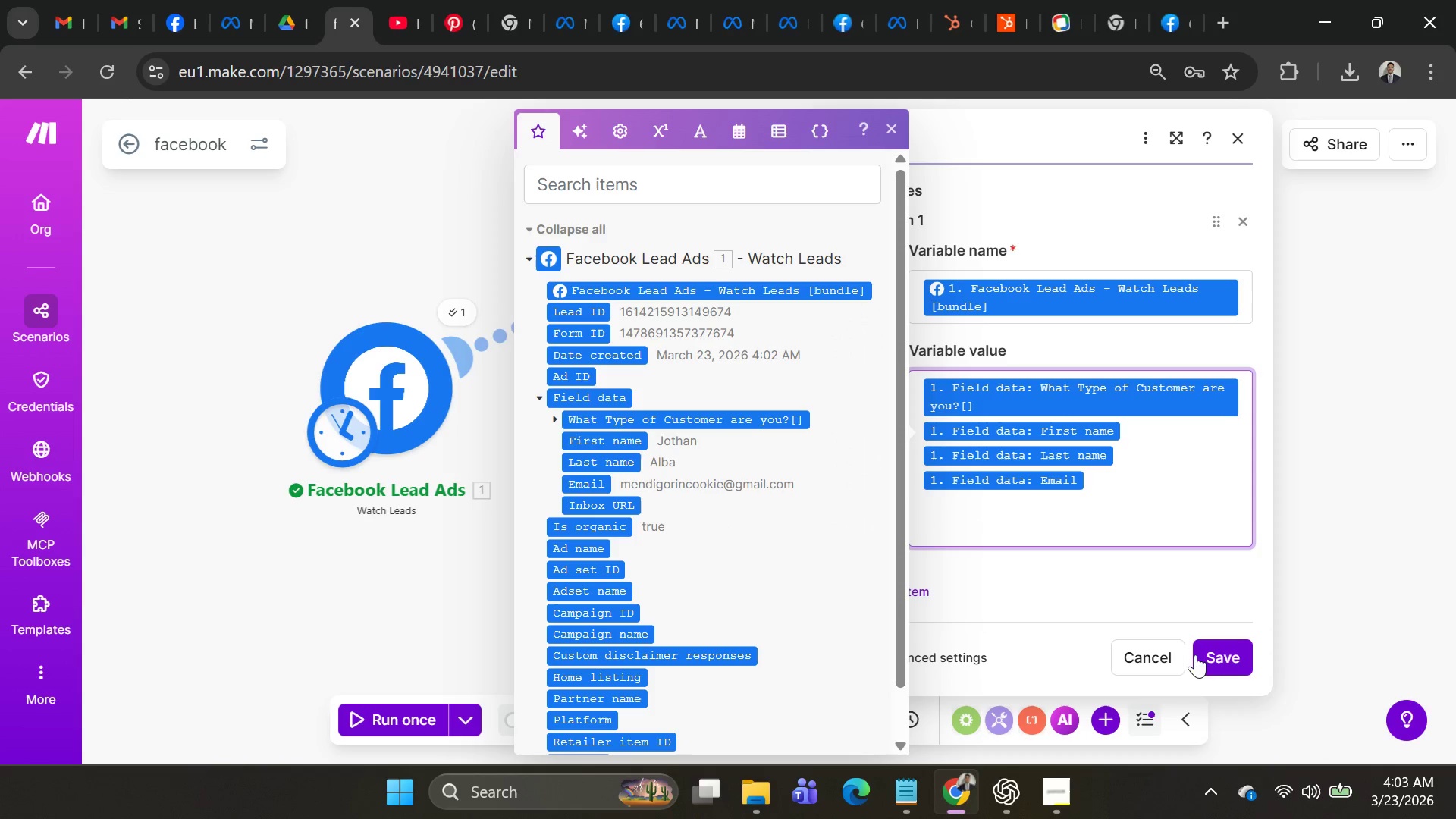 
left_click([1200, 654])
 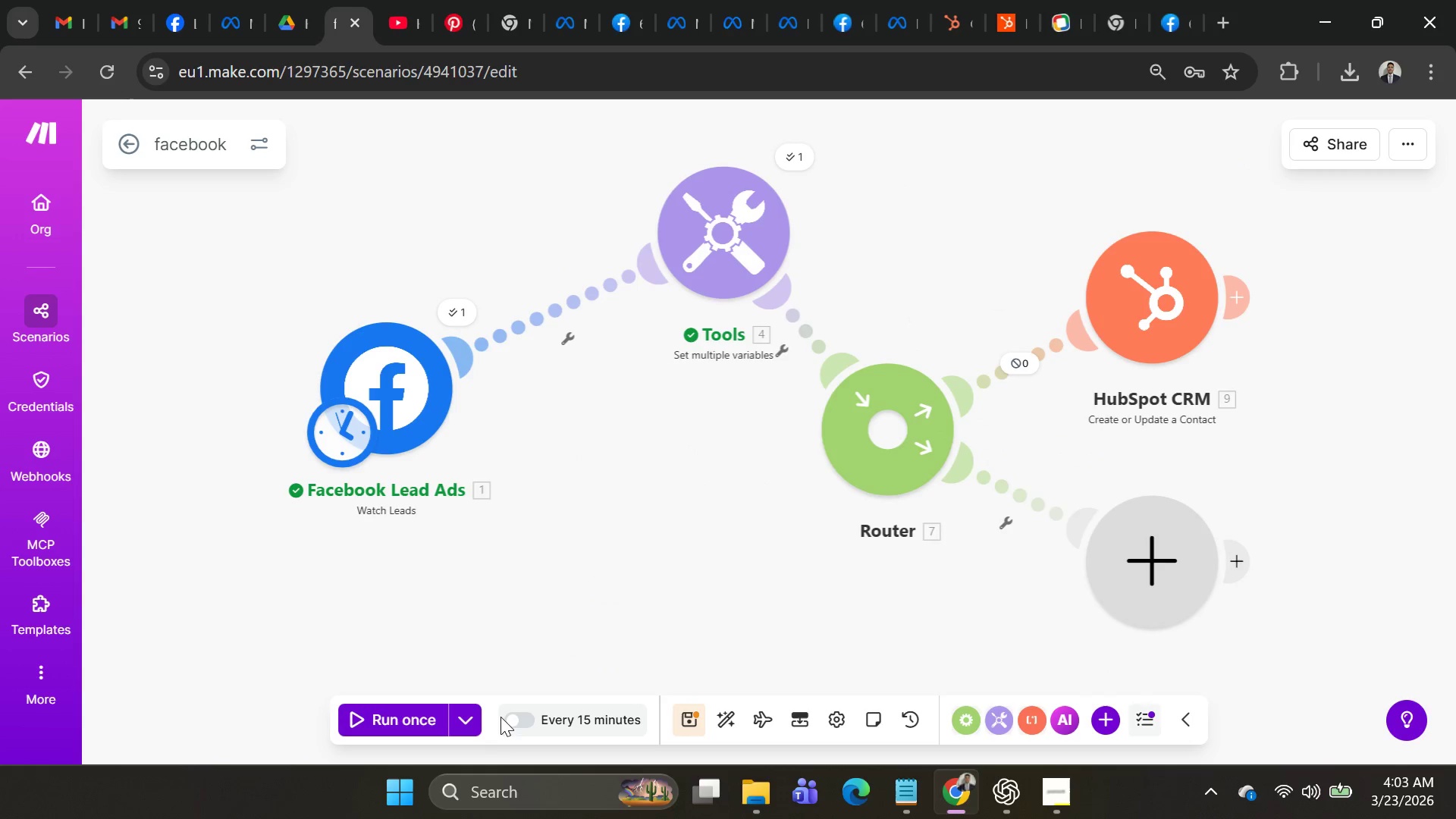 
left_click([462, 725])
 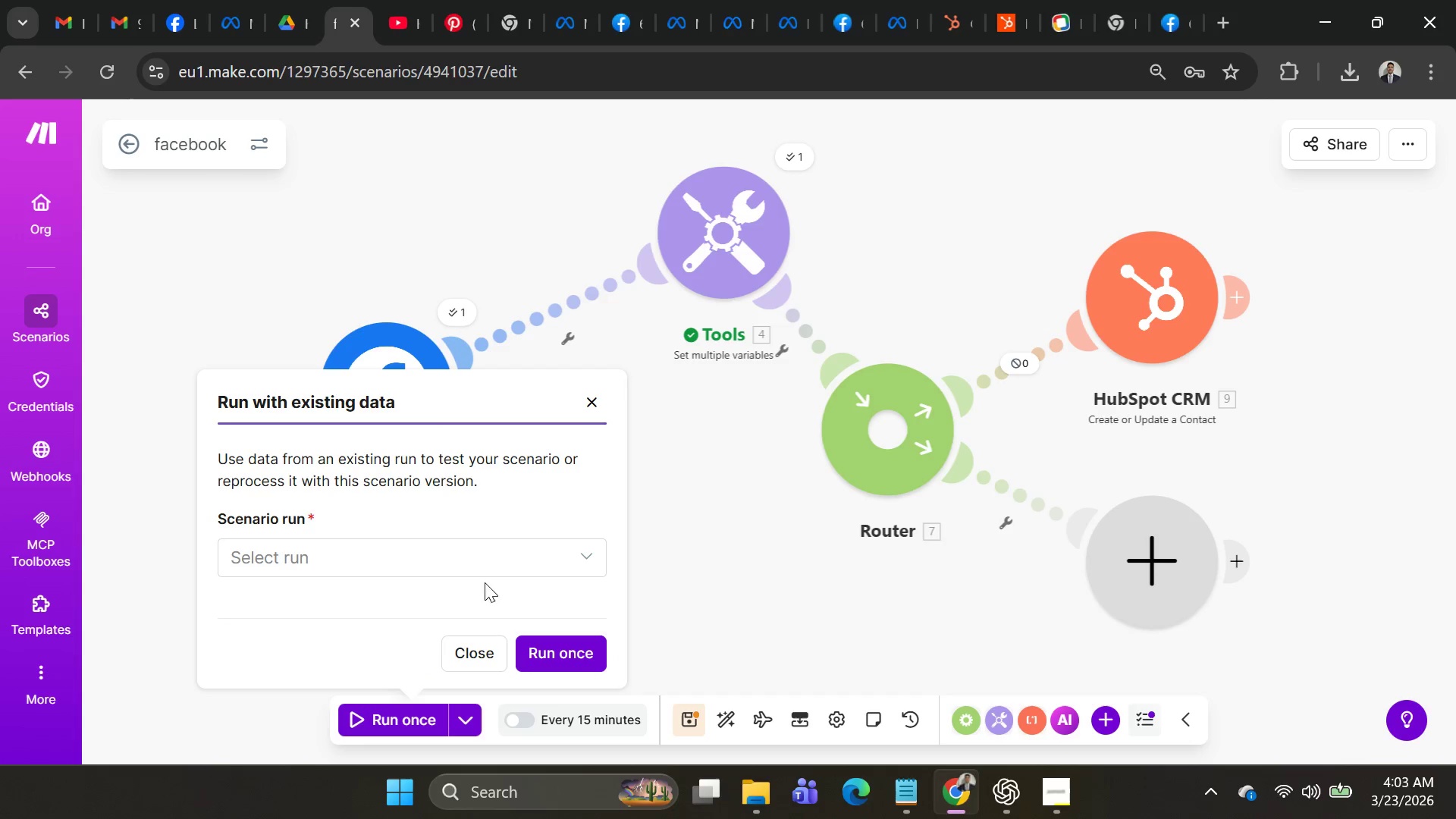 
left_click([476, 551])
 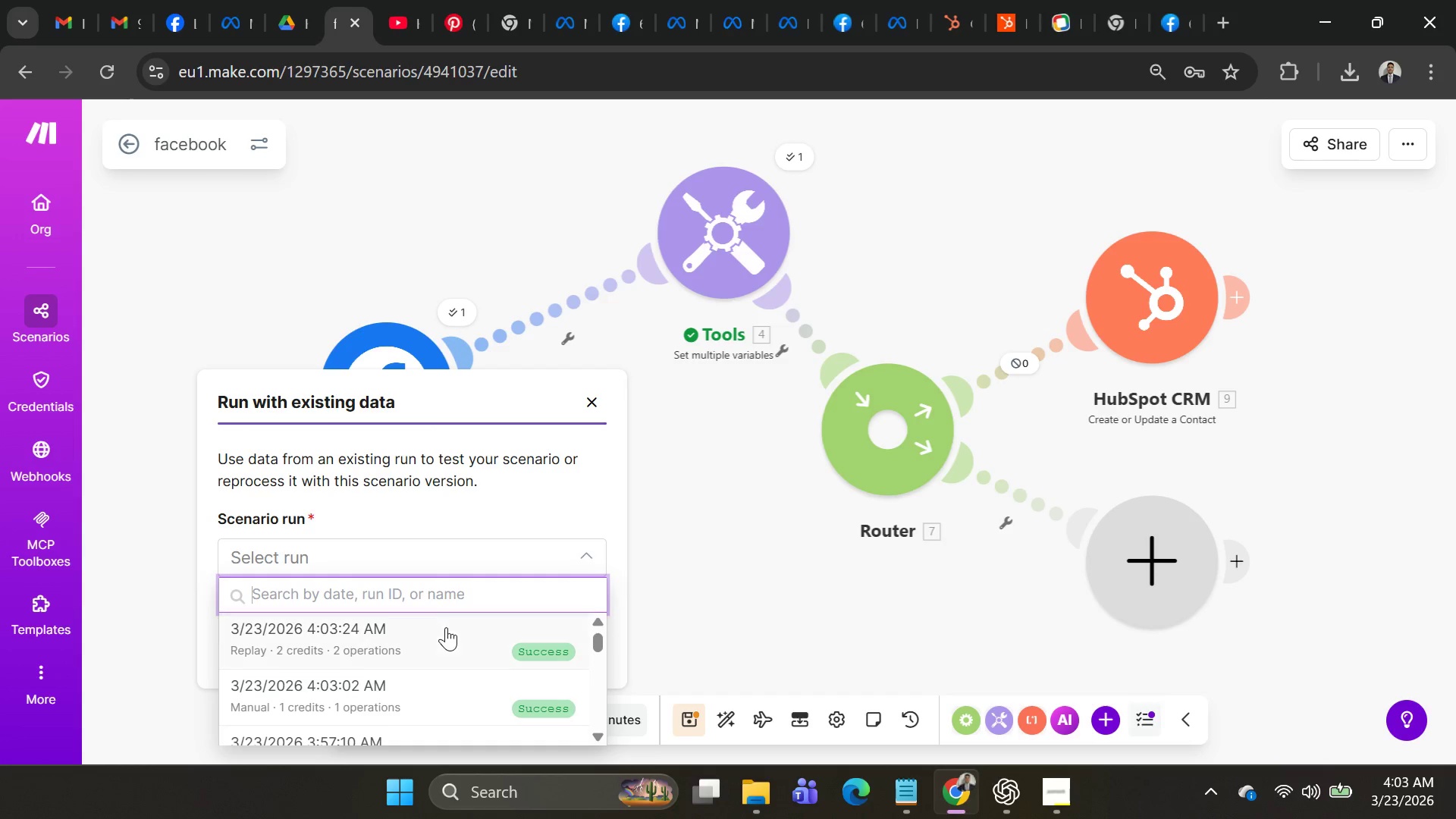 
left_click([444, 630])
 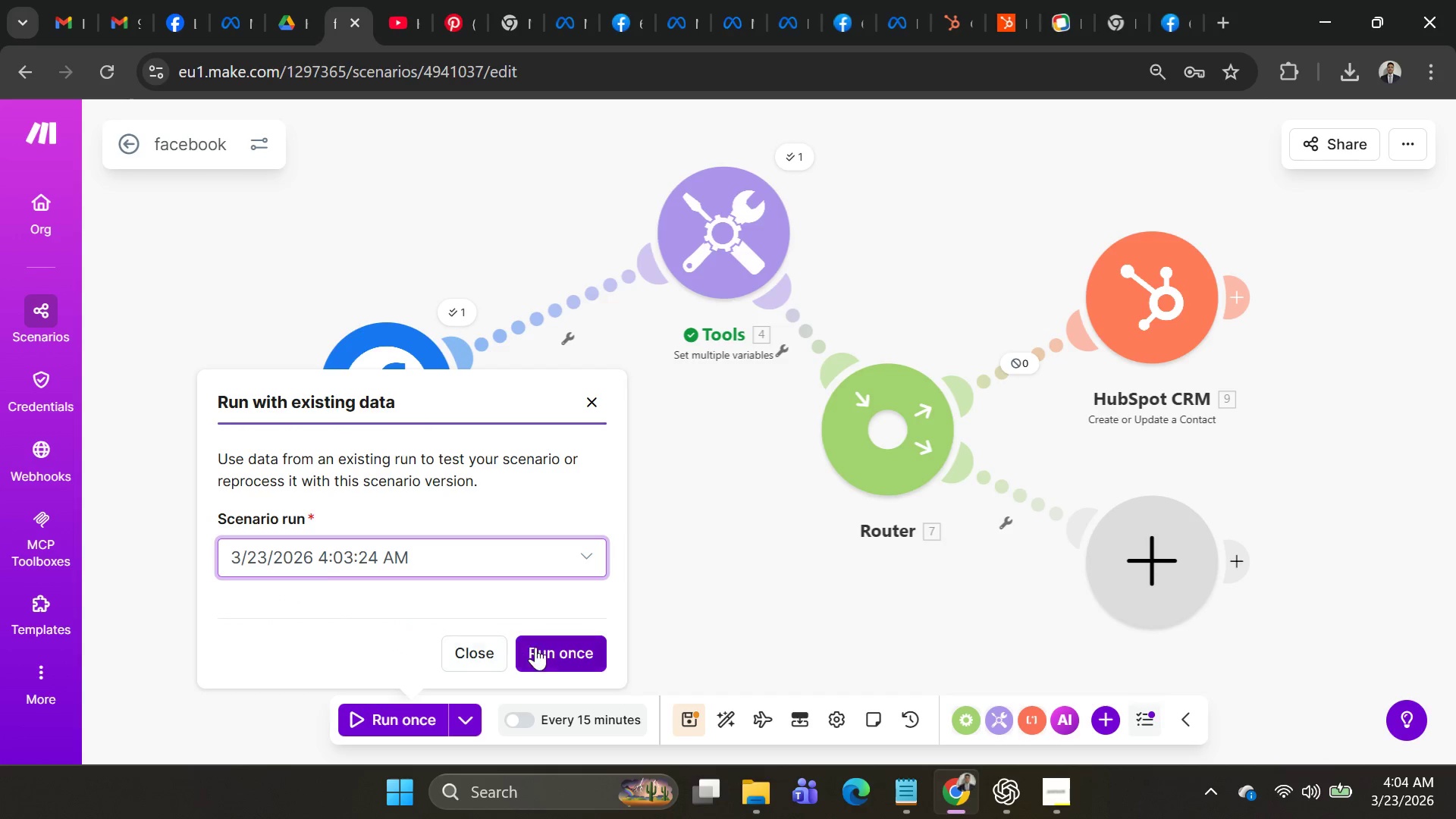 
left_click([548, 651])
 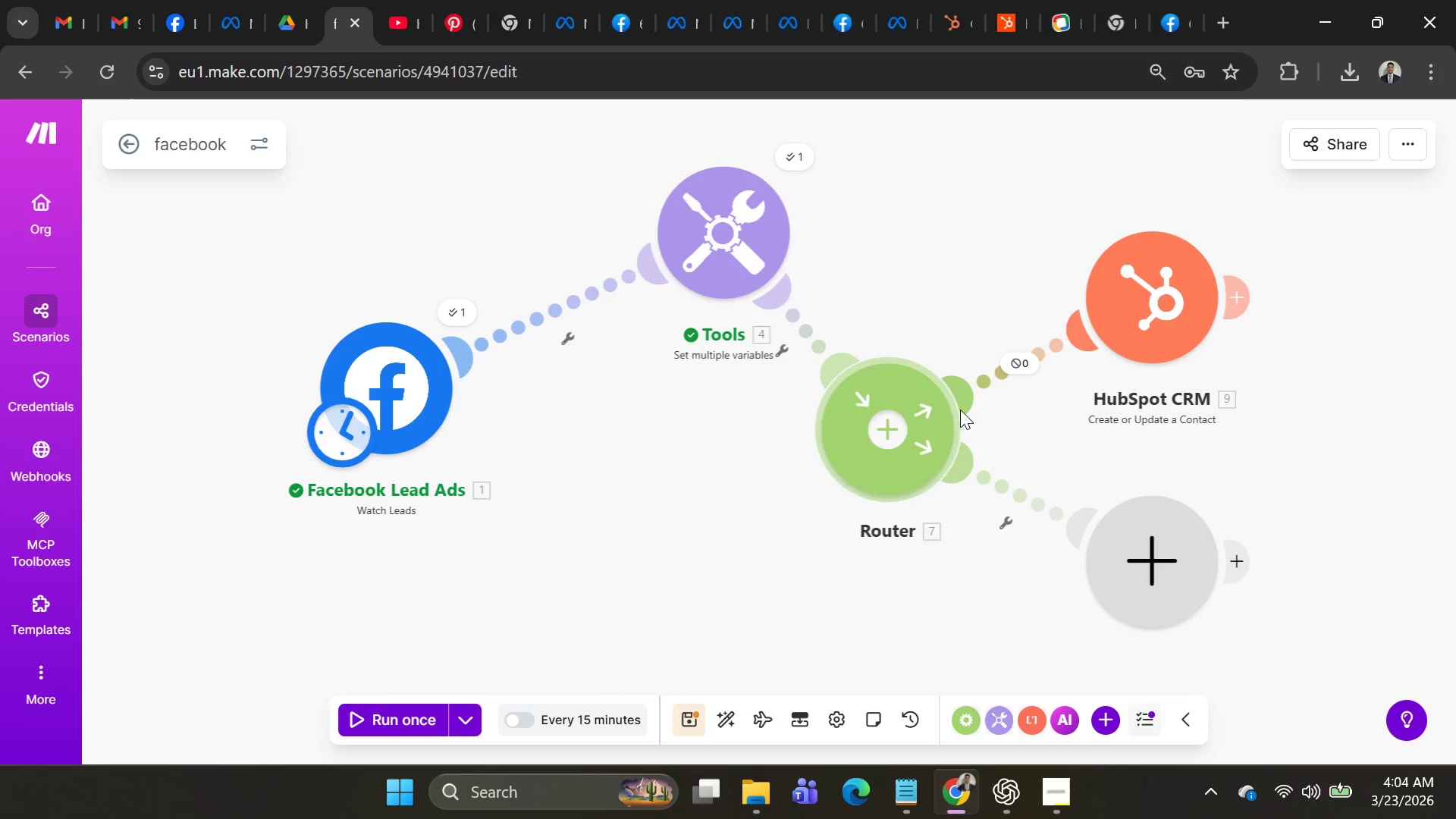 
double_click([1036, 358])
 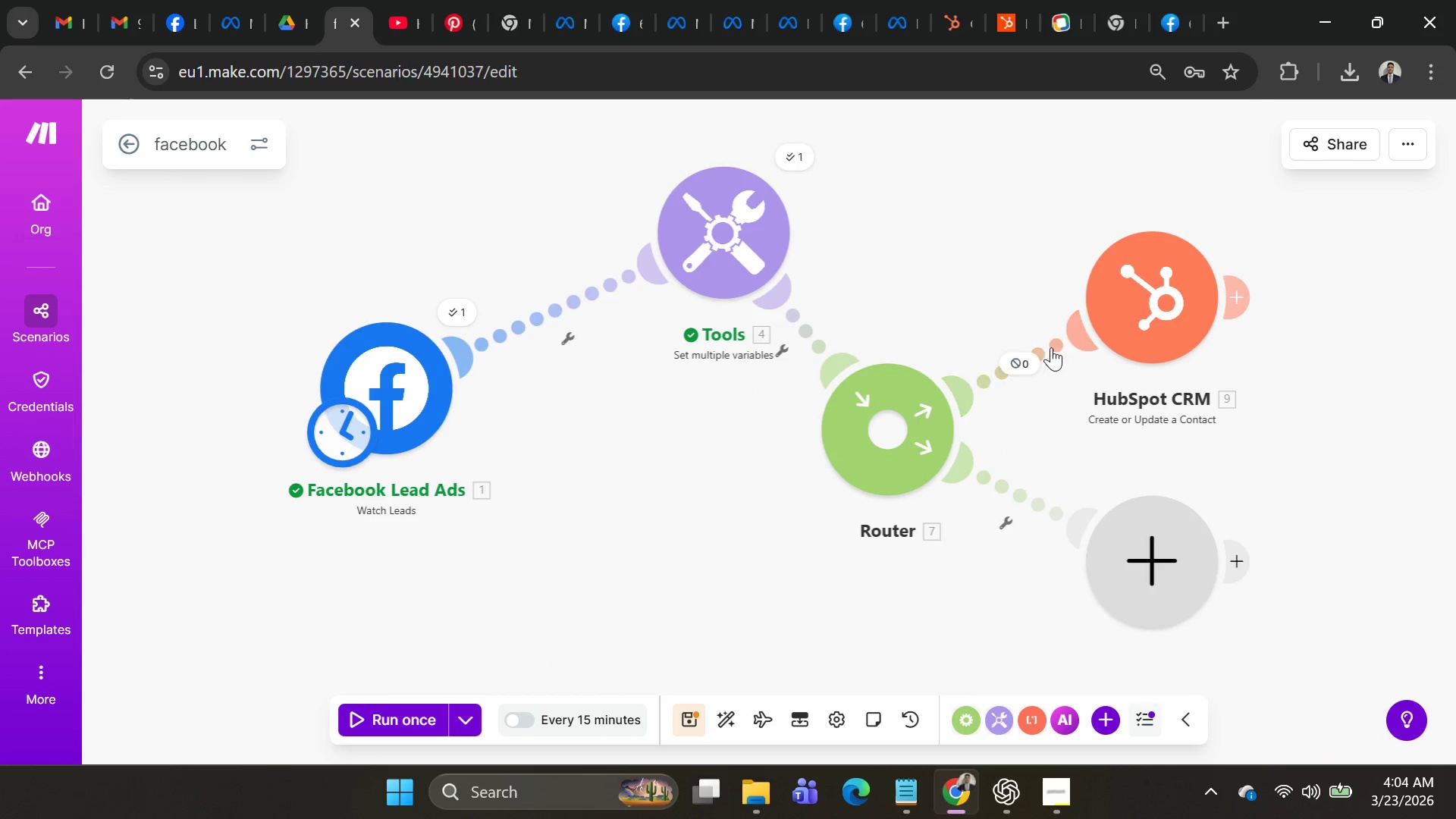 
double_click([1053, 347])
 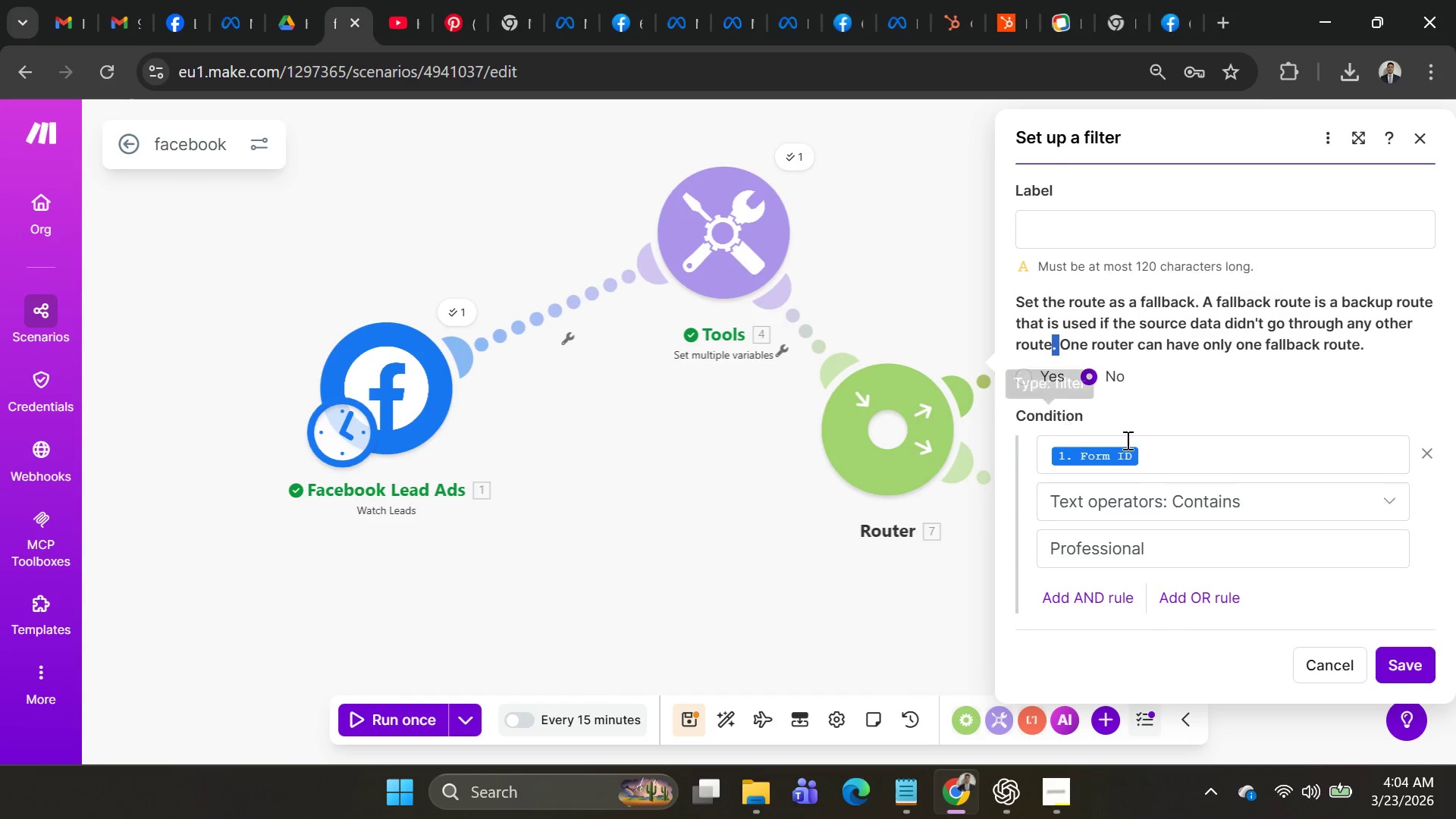 
left_click([1172, 460])
 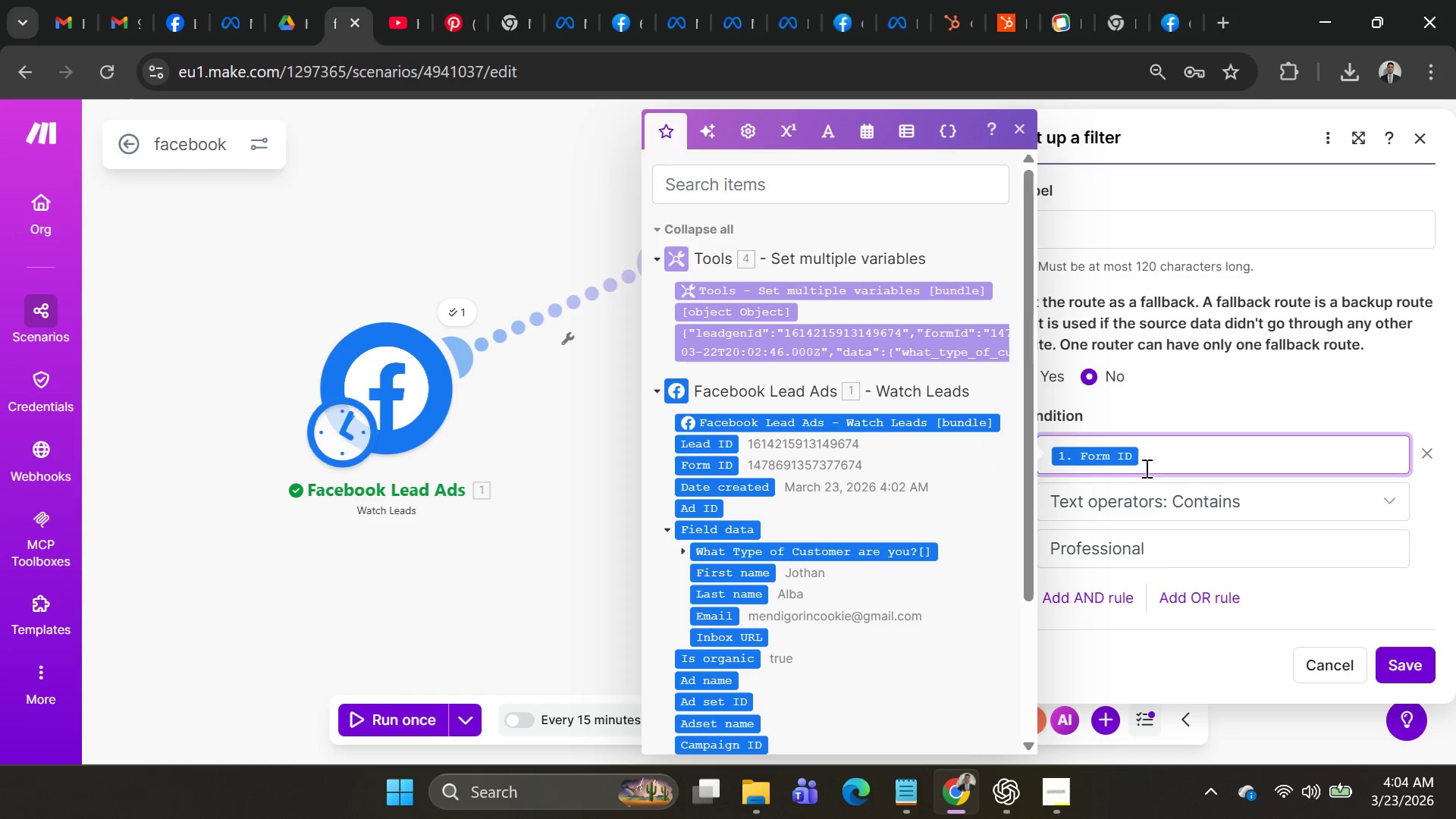 
key(Backspace)
 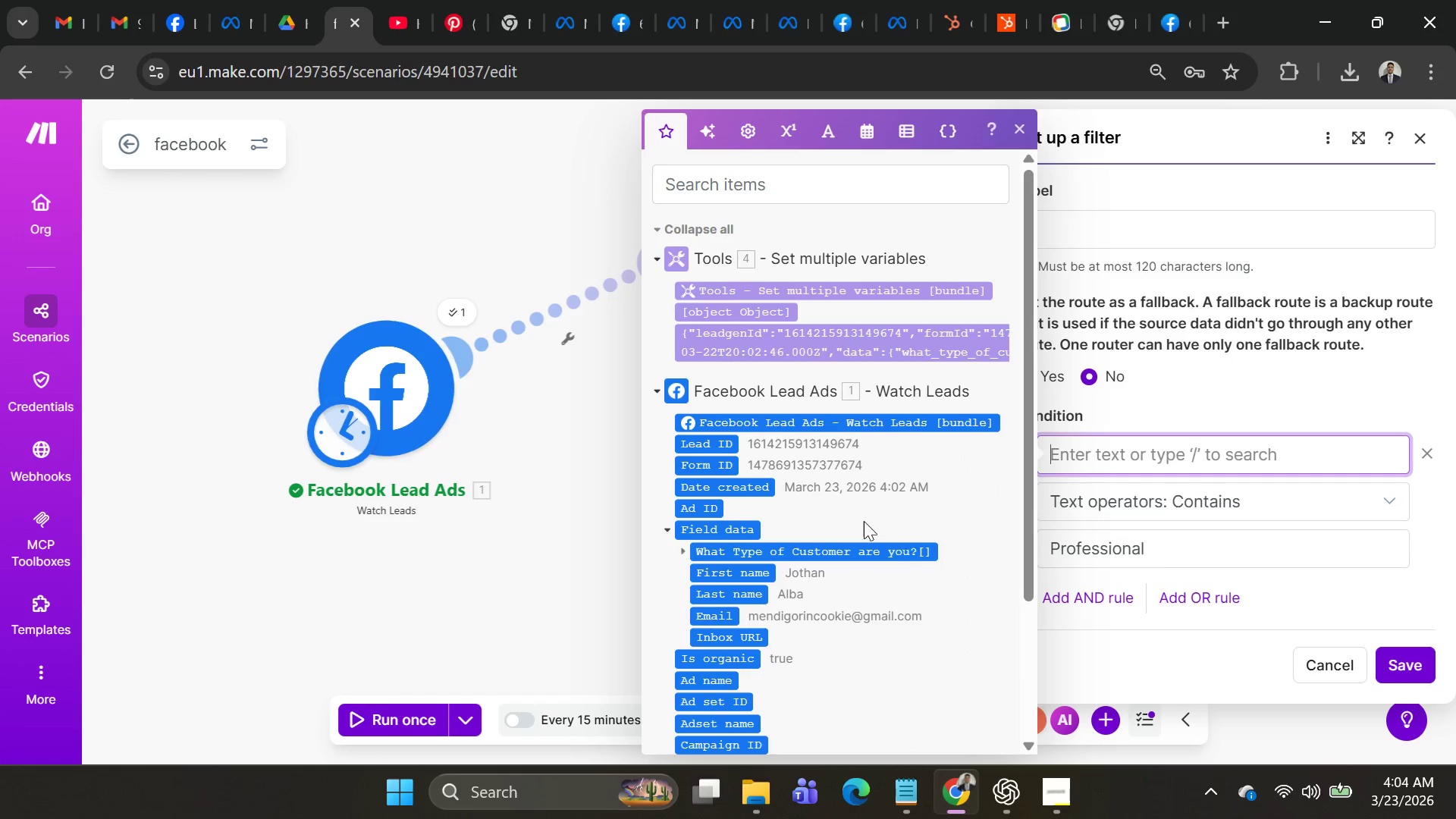 
mouse_move([744, 472])
 